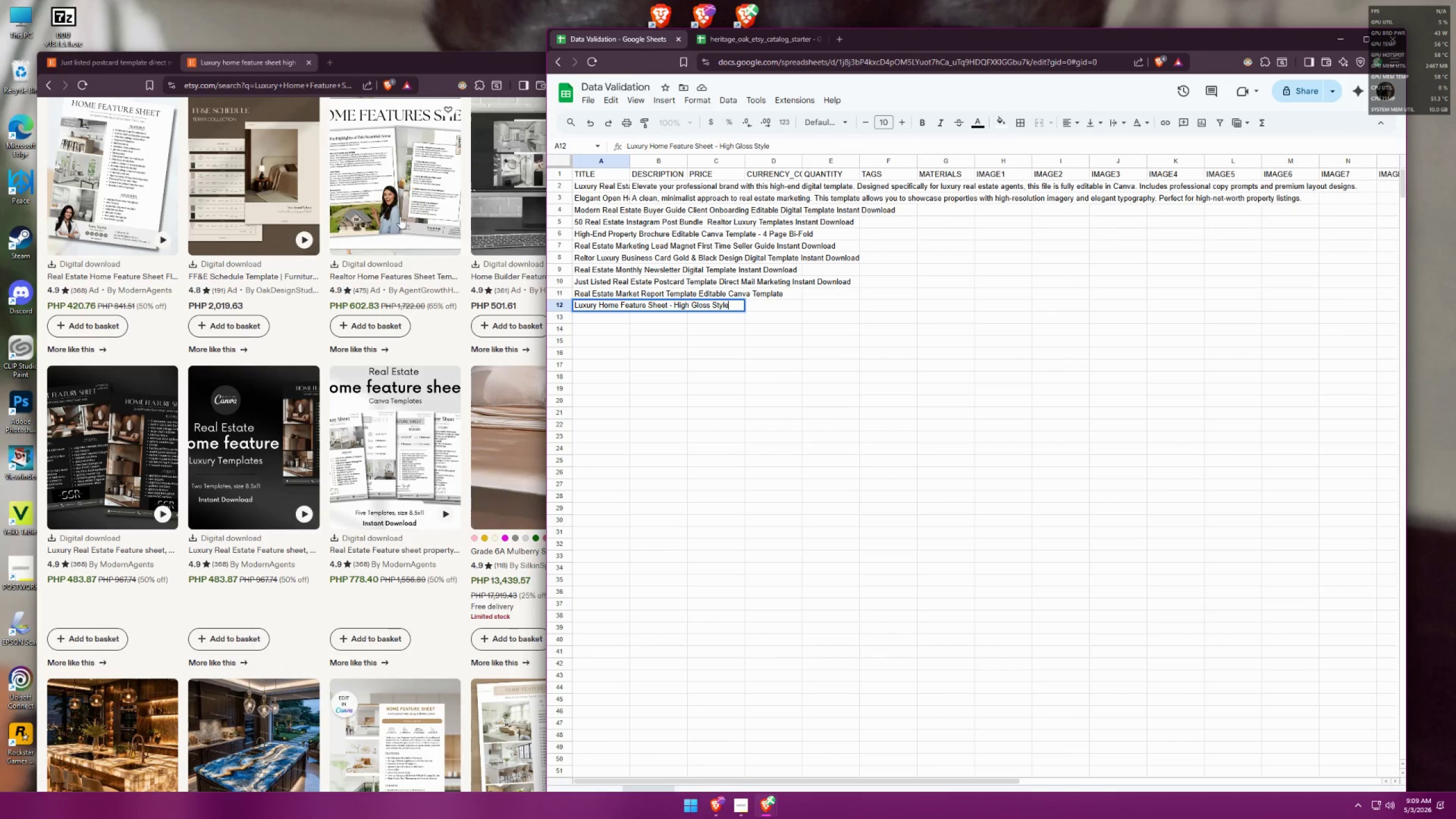 
scroll: coordinate [321, 283], scroll_direction: down, amount: 3.0
 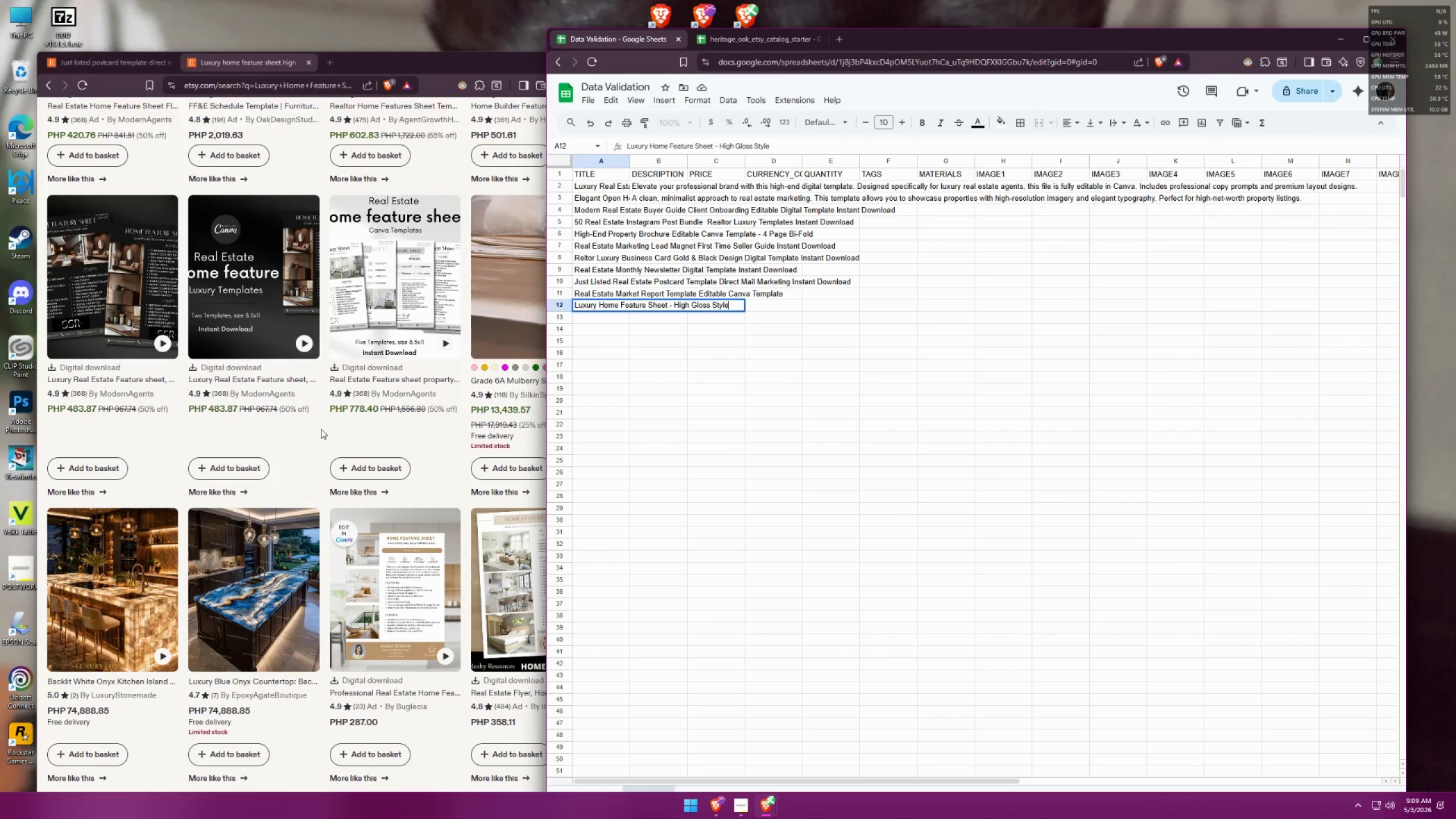 
left_click([319, 433])
 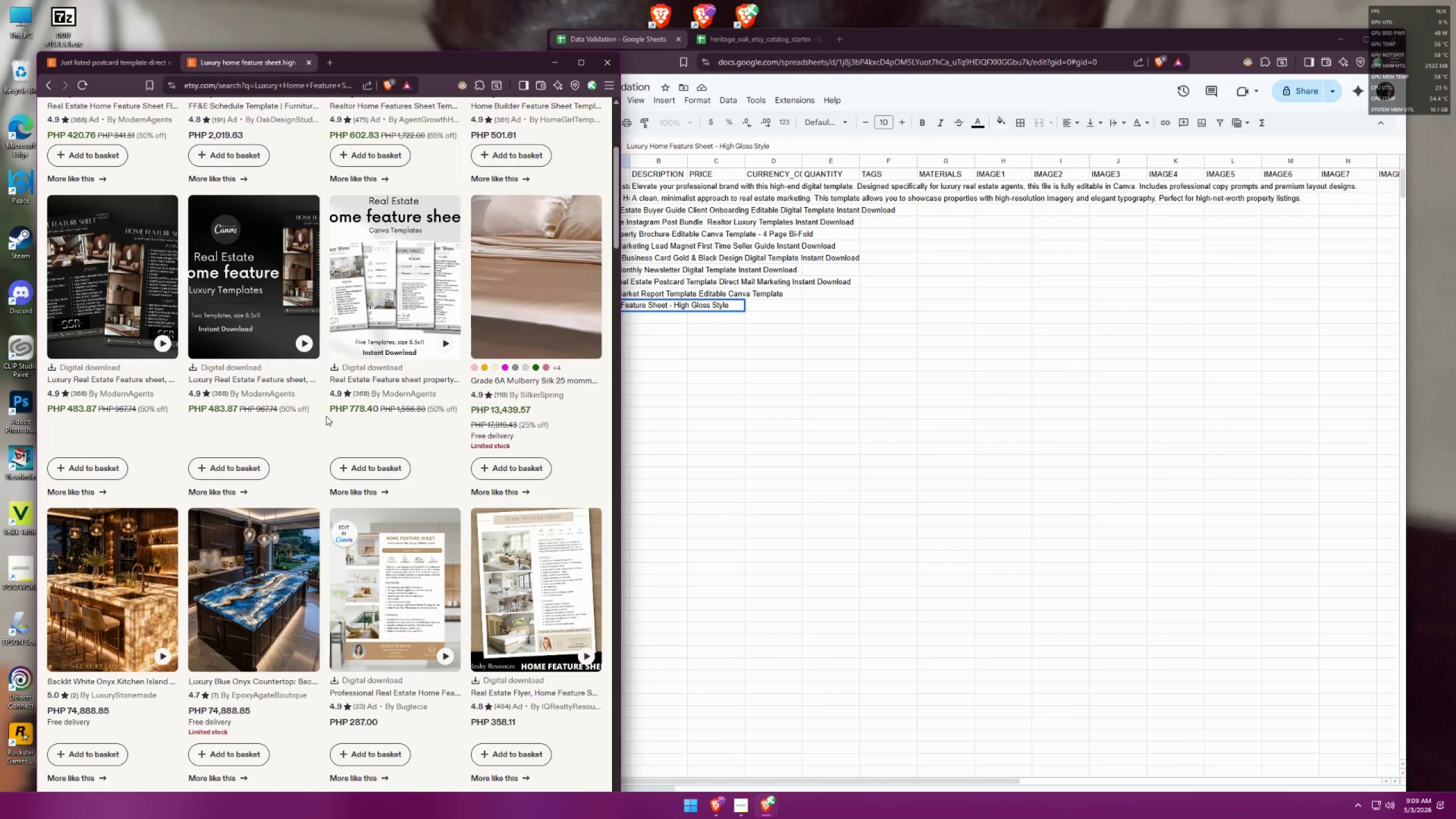 
scroll: coordinate [336, 407], scroll_direction: down, amount: 9.0
 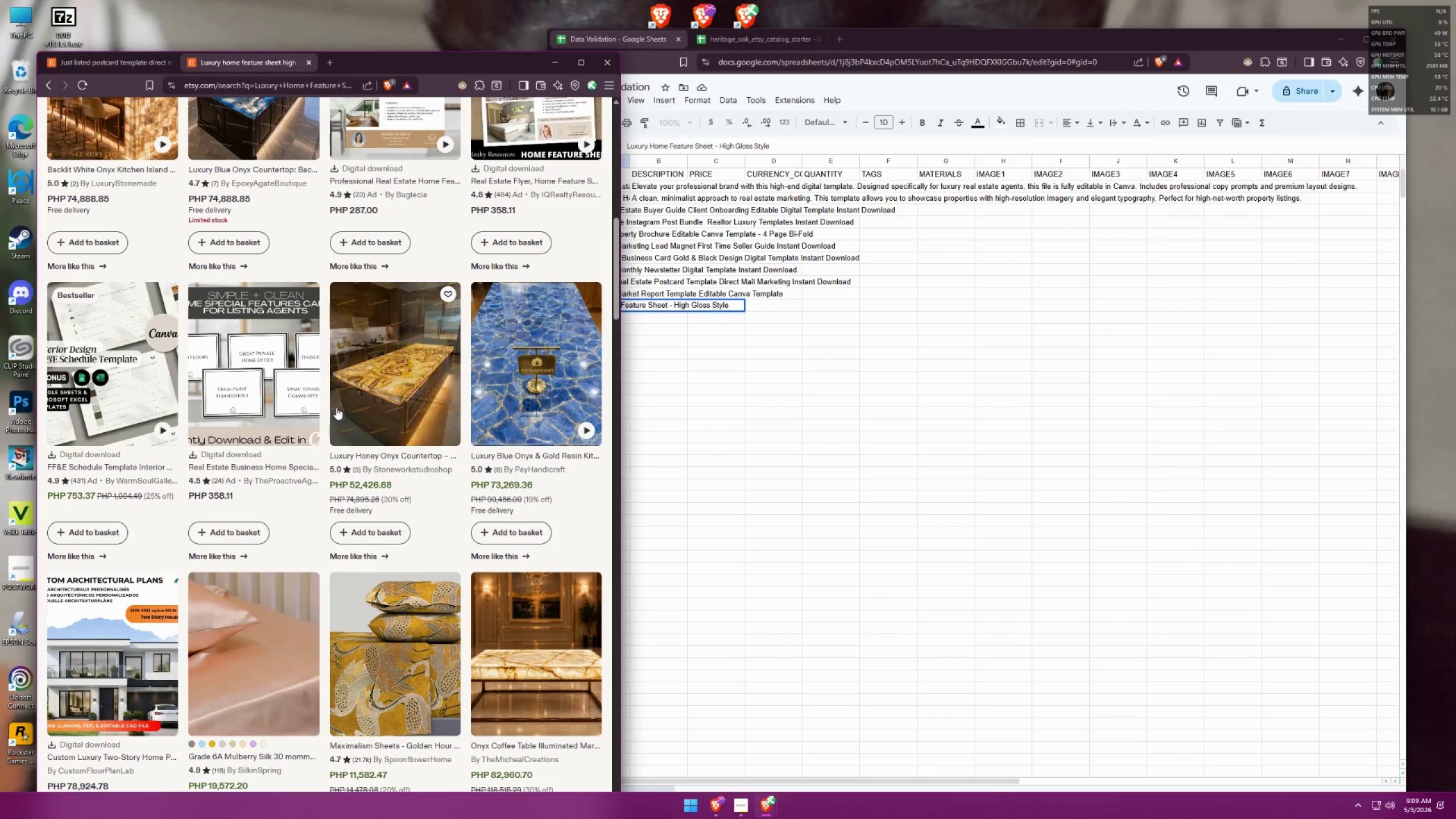 
left_click([679, 329])
 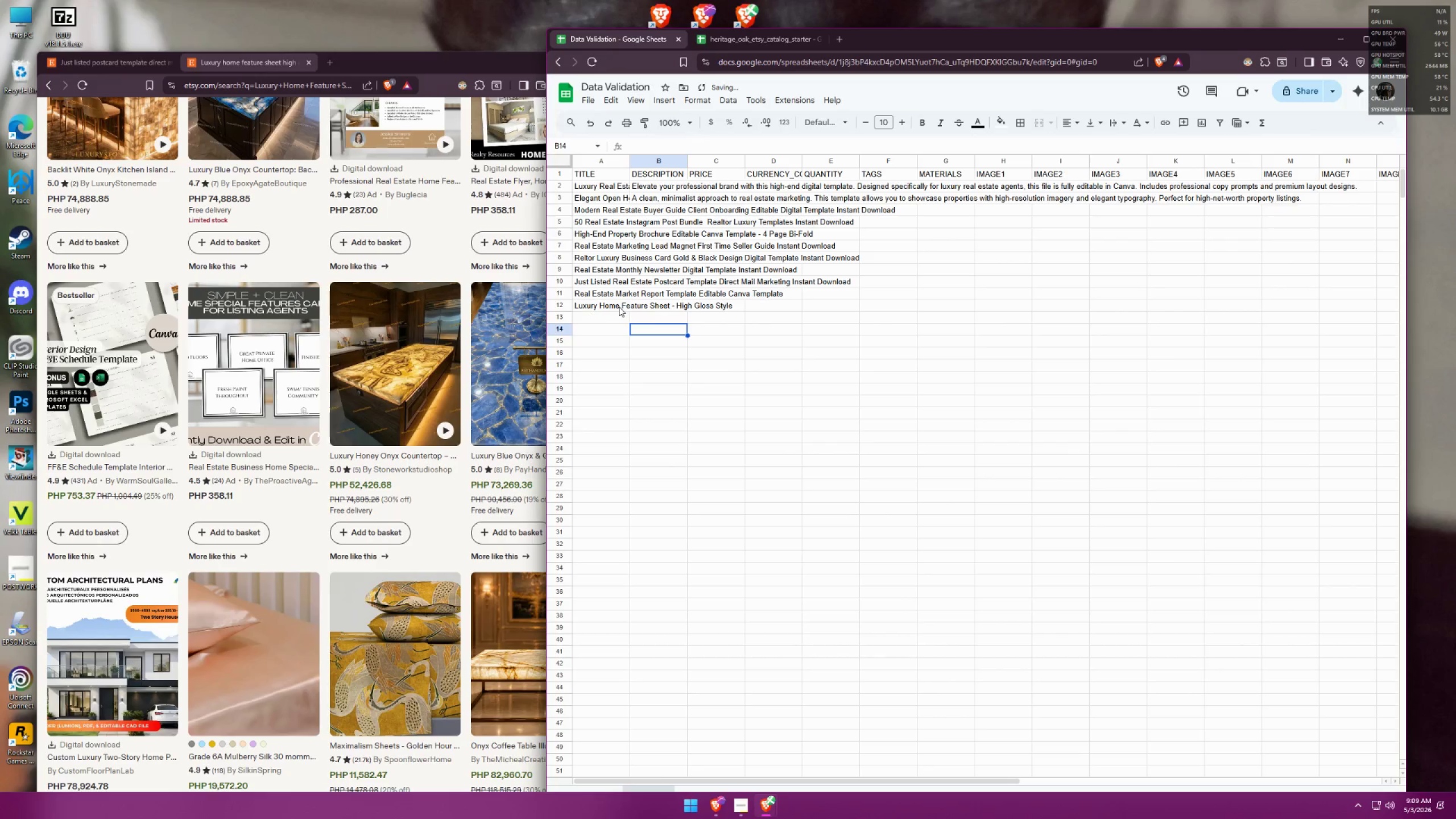 
left_click([612, 307])
 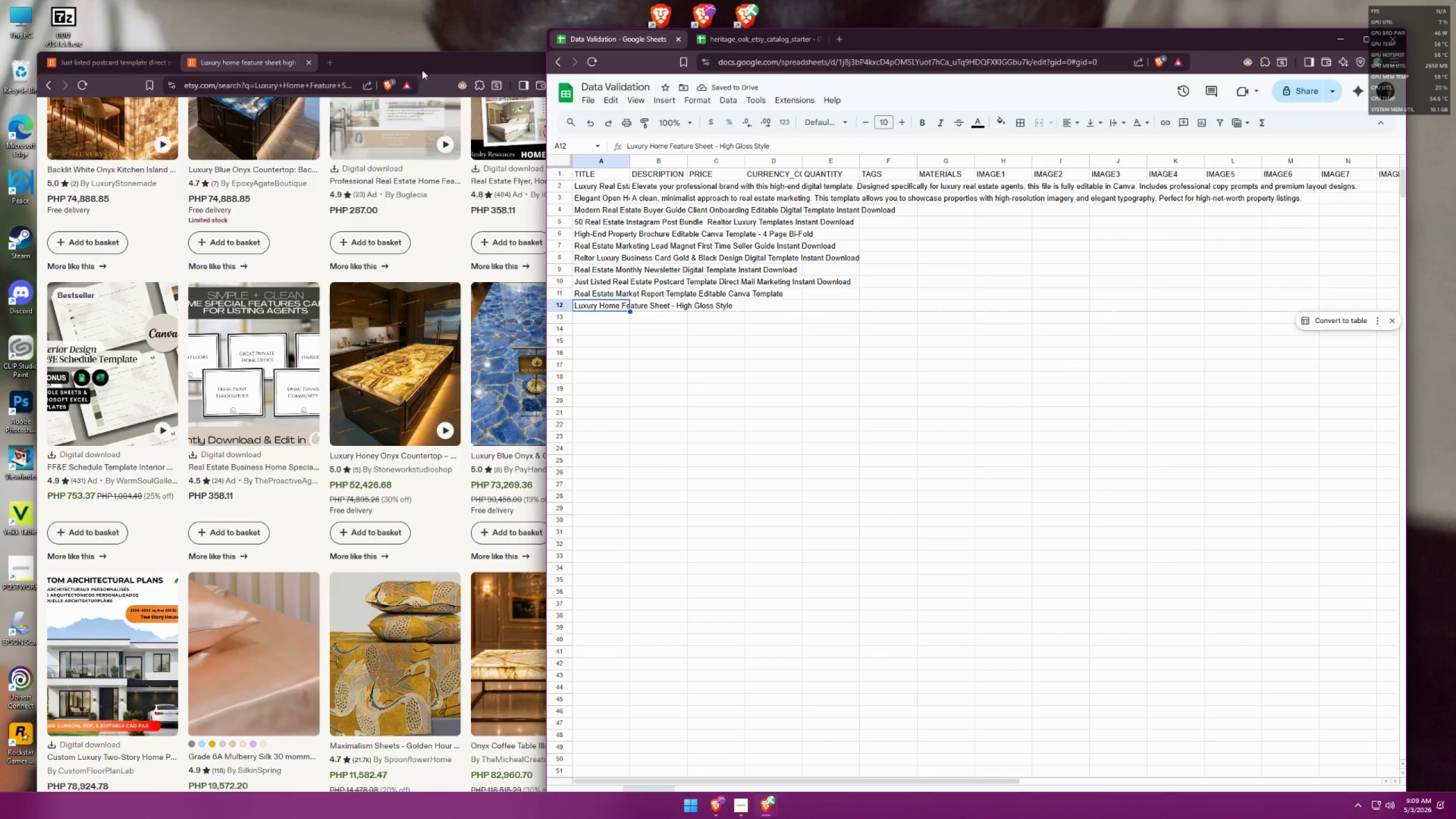 
left_click([421, 68])
 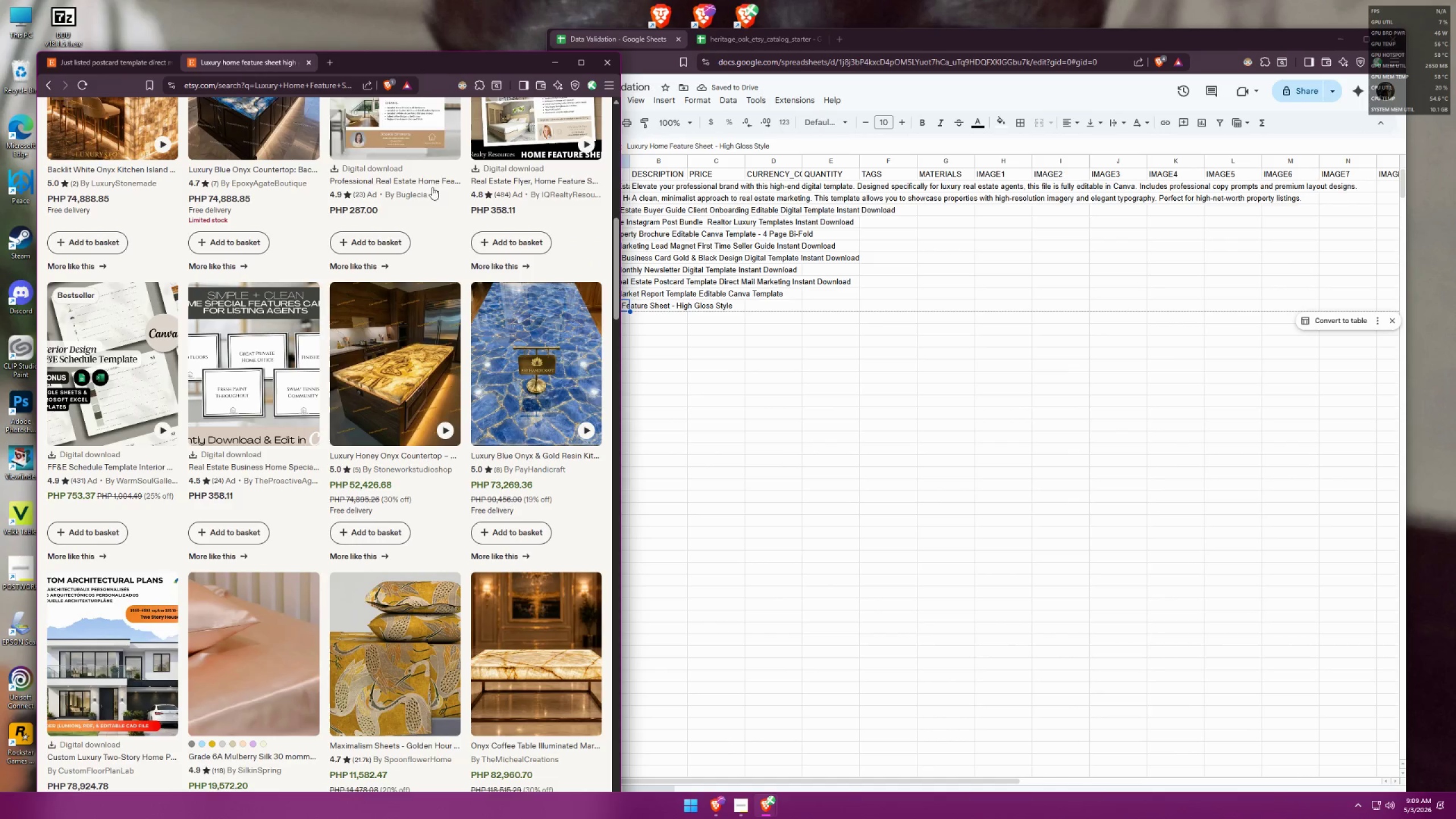 
scroll: coordinate [461, 292], scroll_direction: down, amount: 7.0
 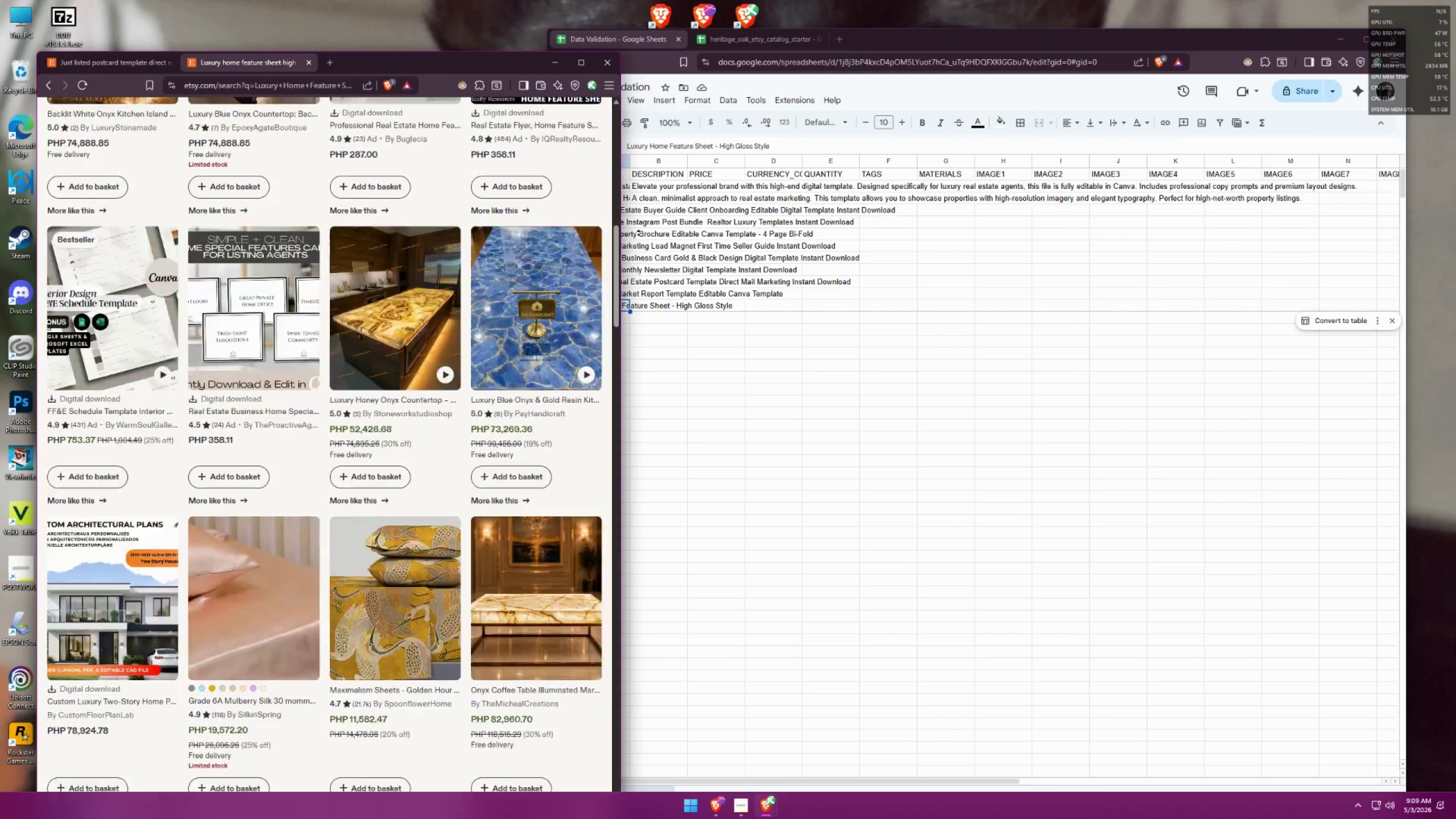 
left_click([559, 176])
 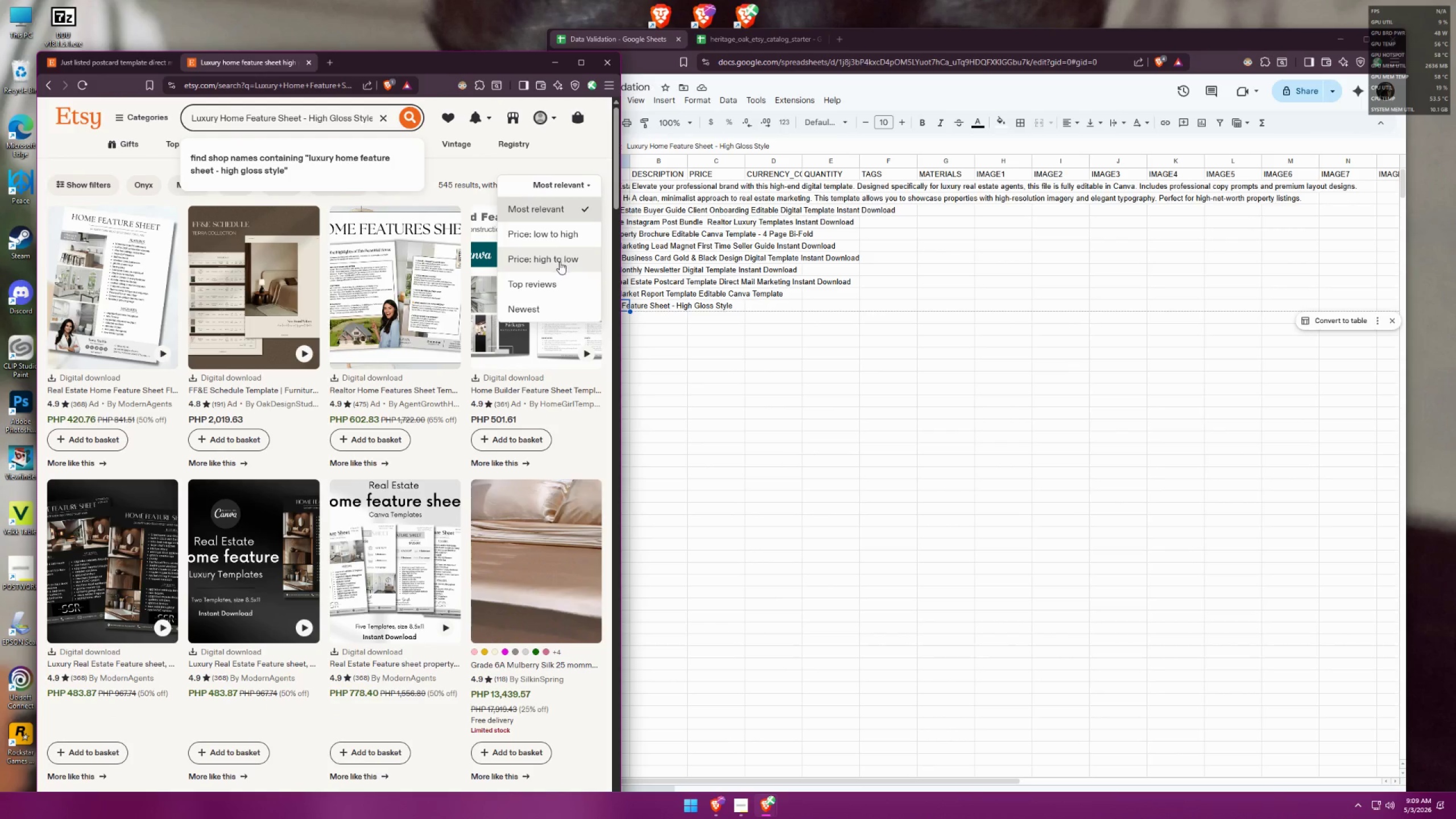 
left_click([549, 282])
 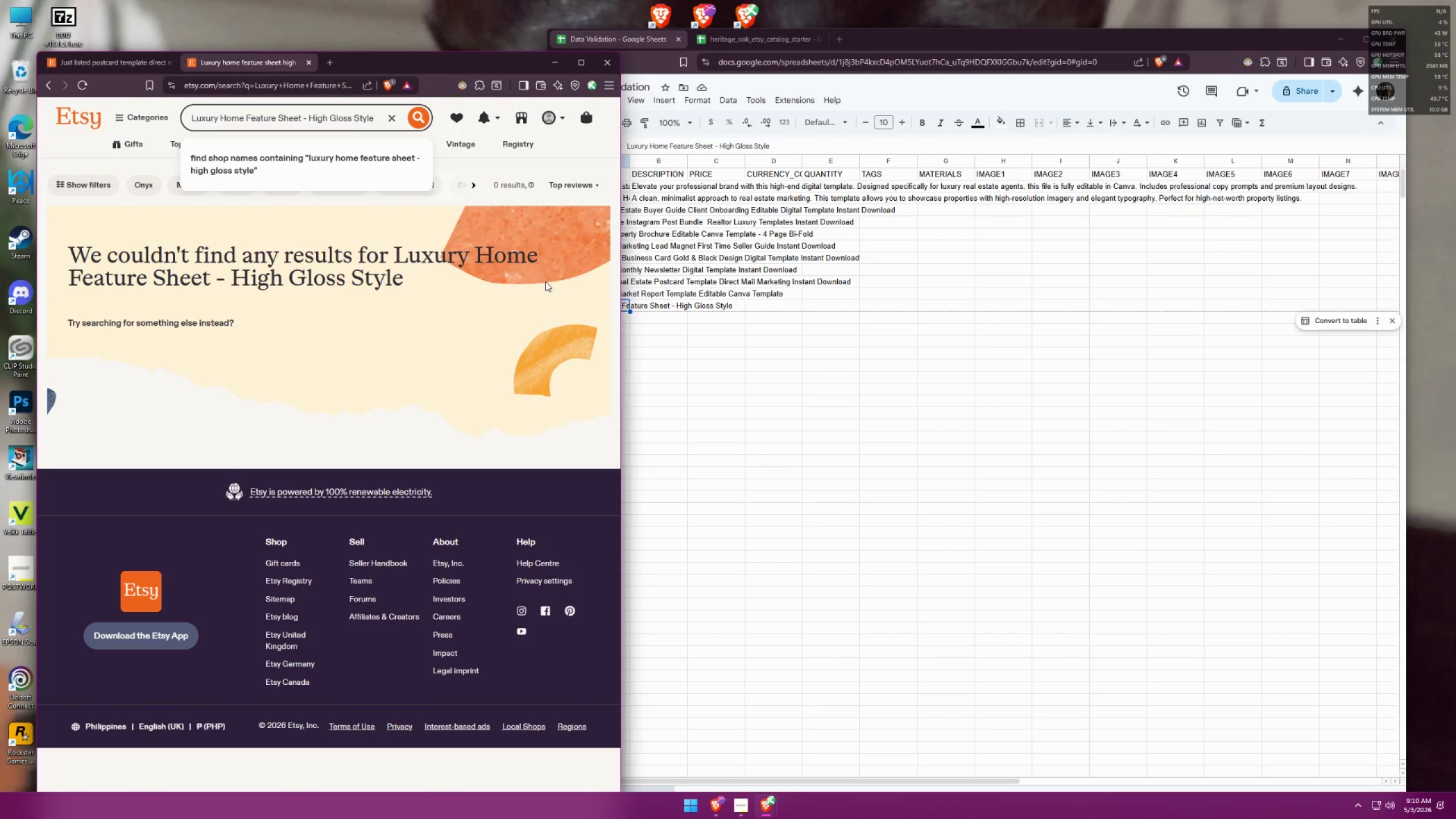 
wait(14.88)
 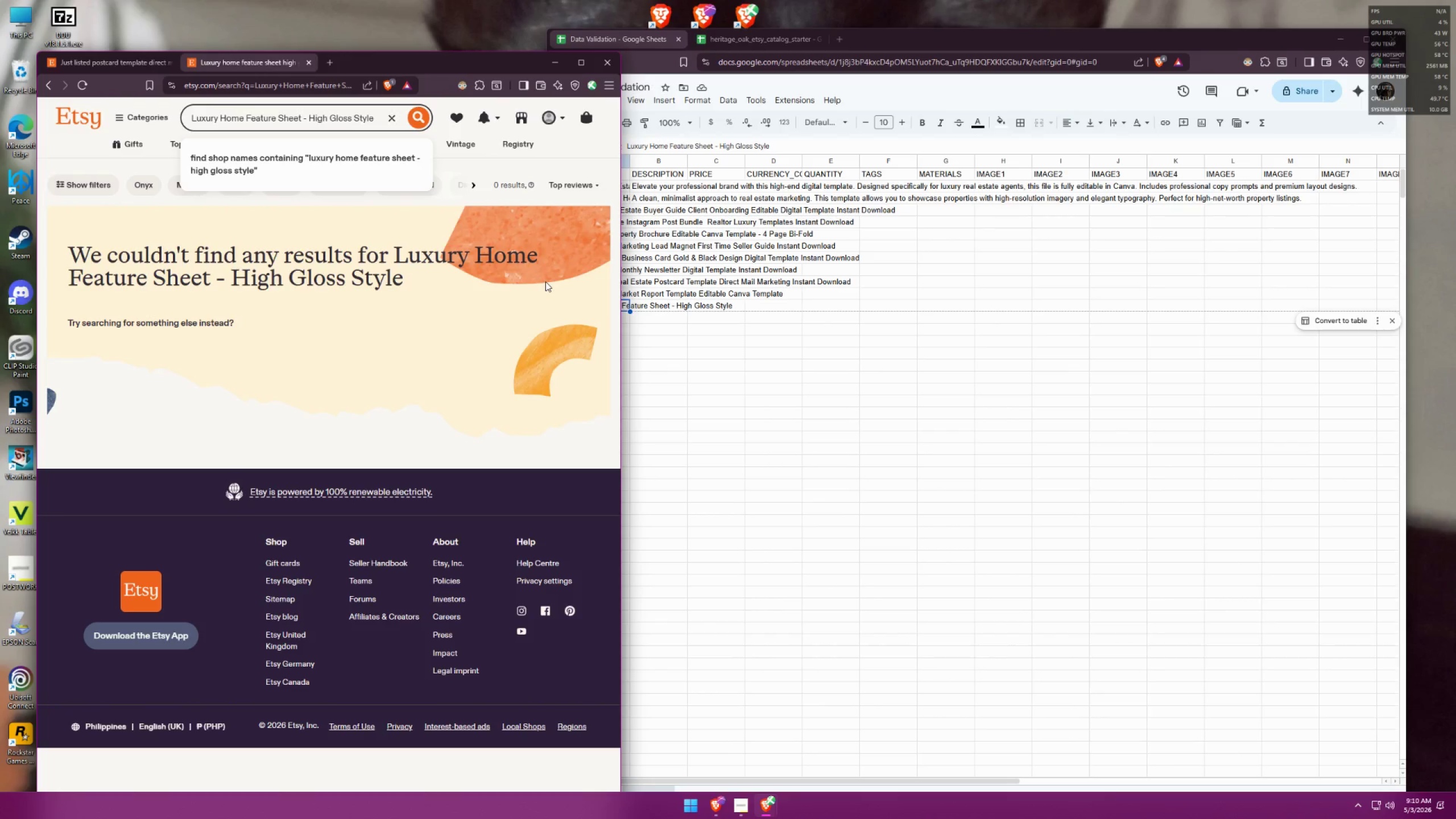 
left_click([531, 176])
 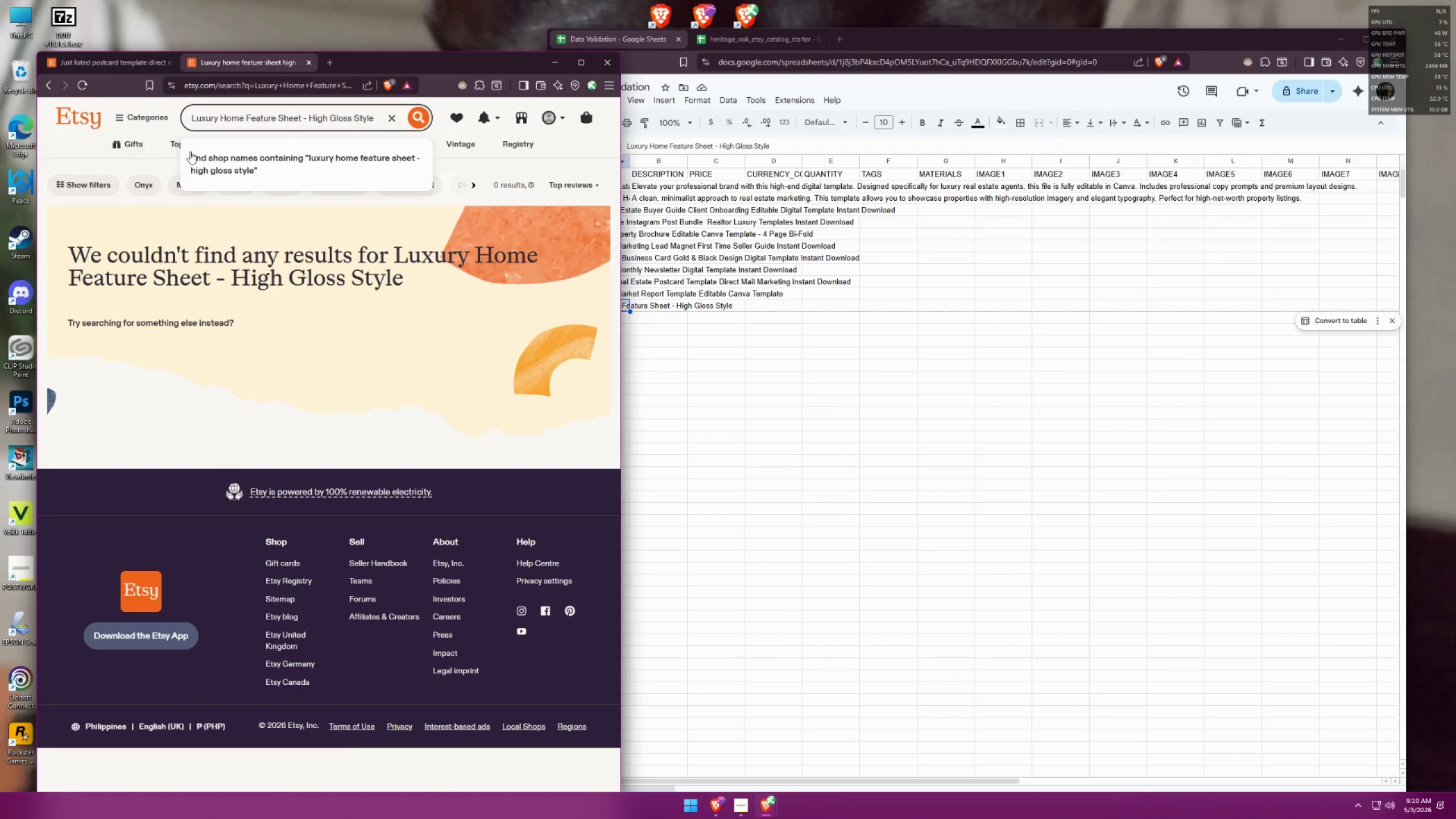 
left_click([320, 168])
 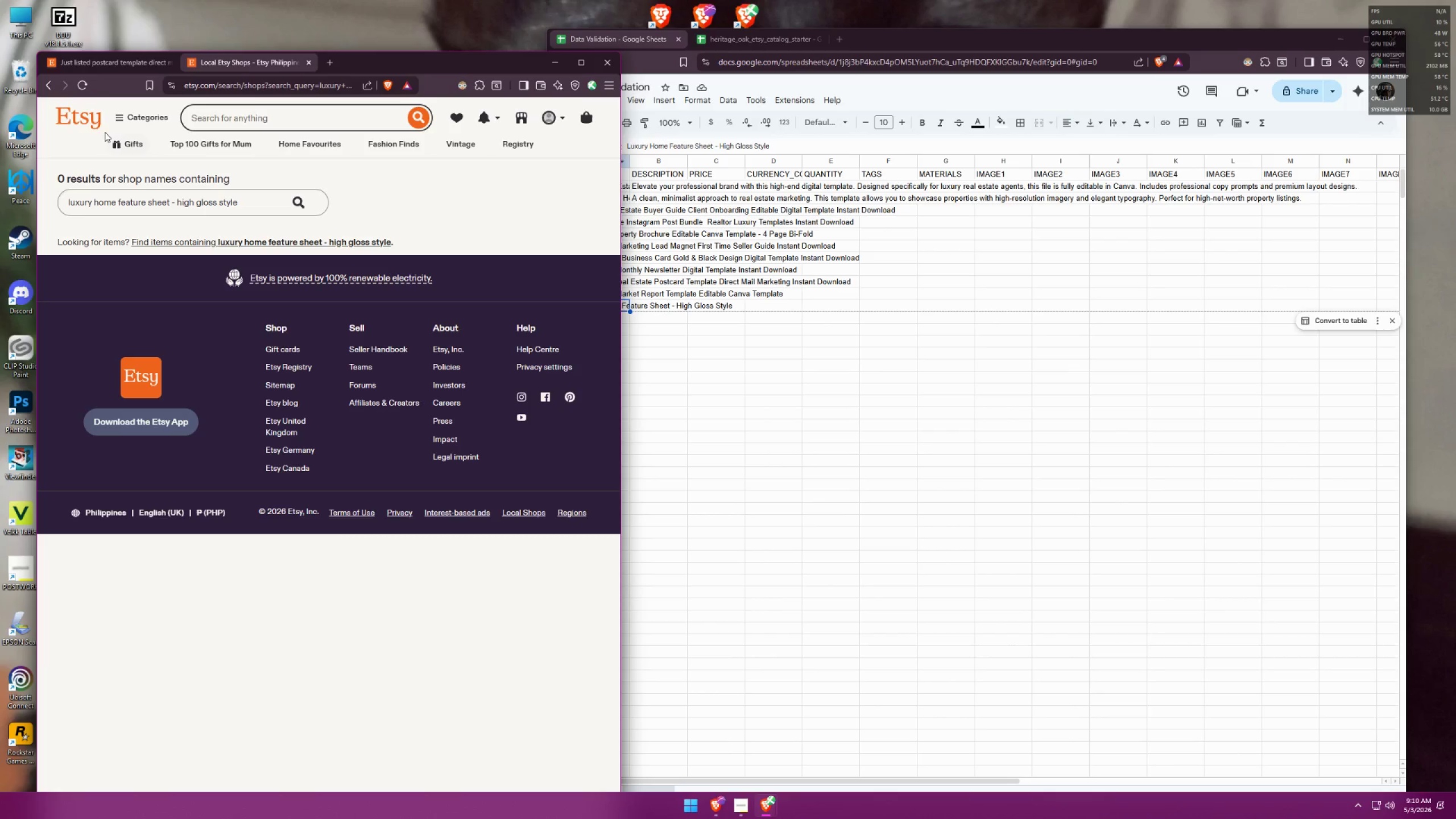 
left_click([51, 86])
 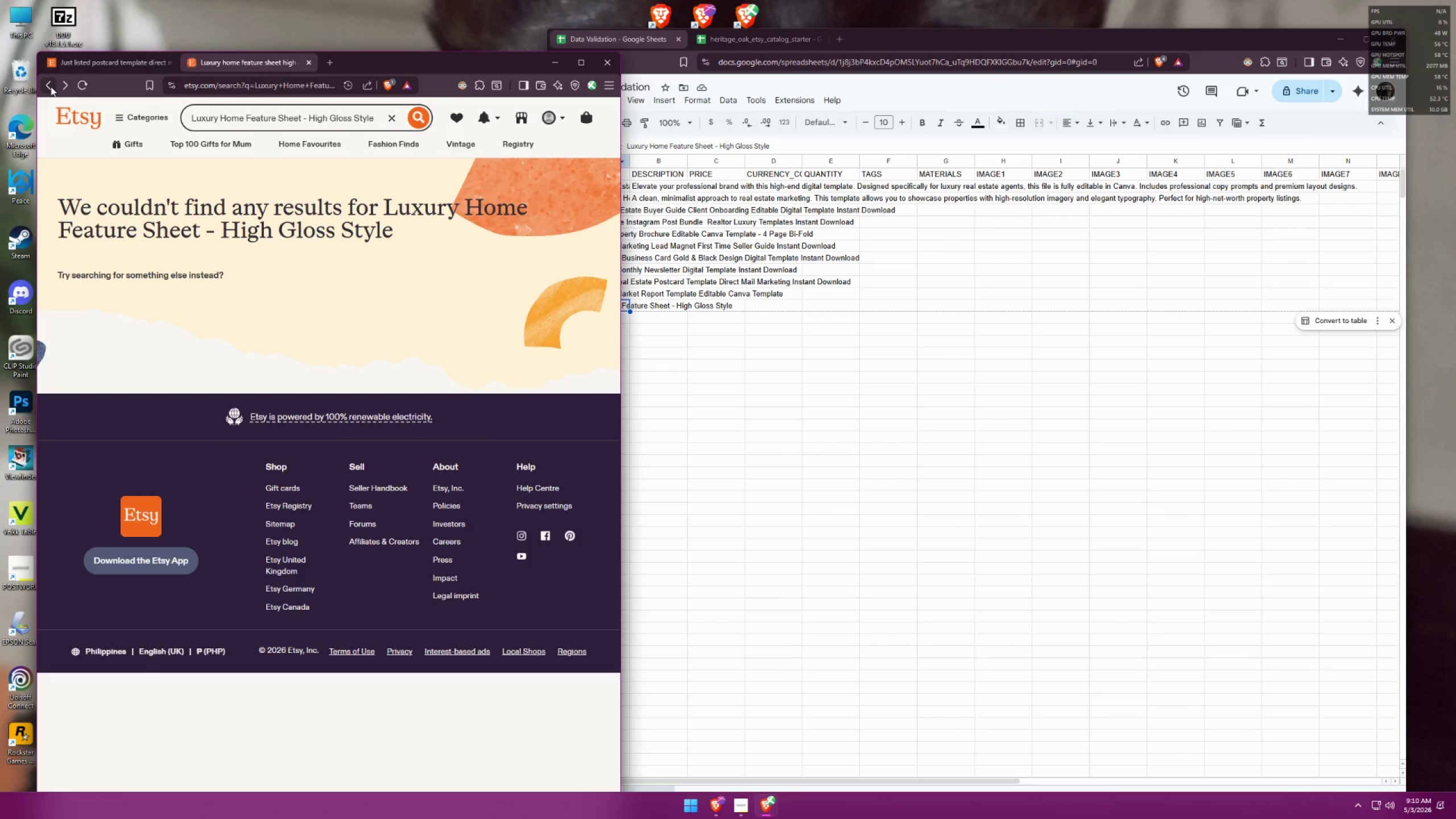 
left_click([51, 86])
 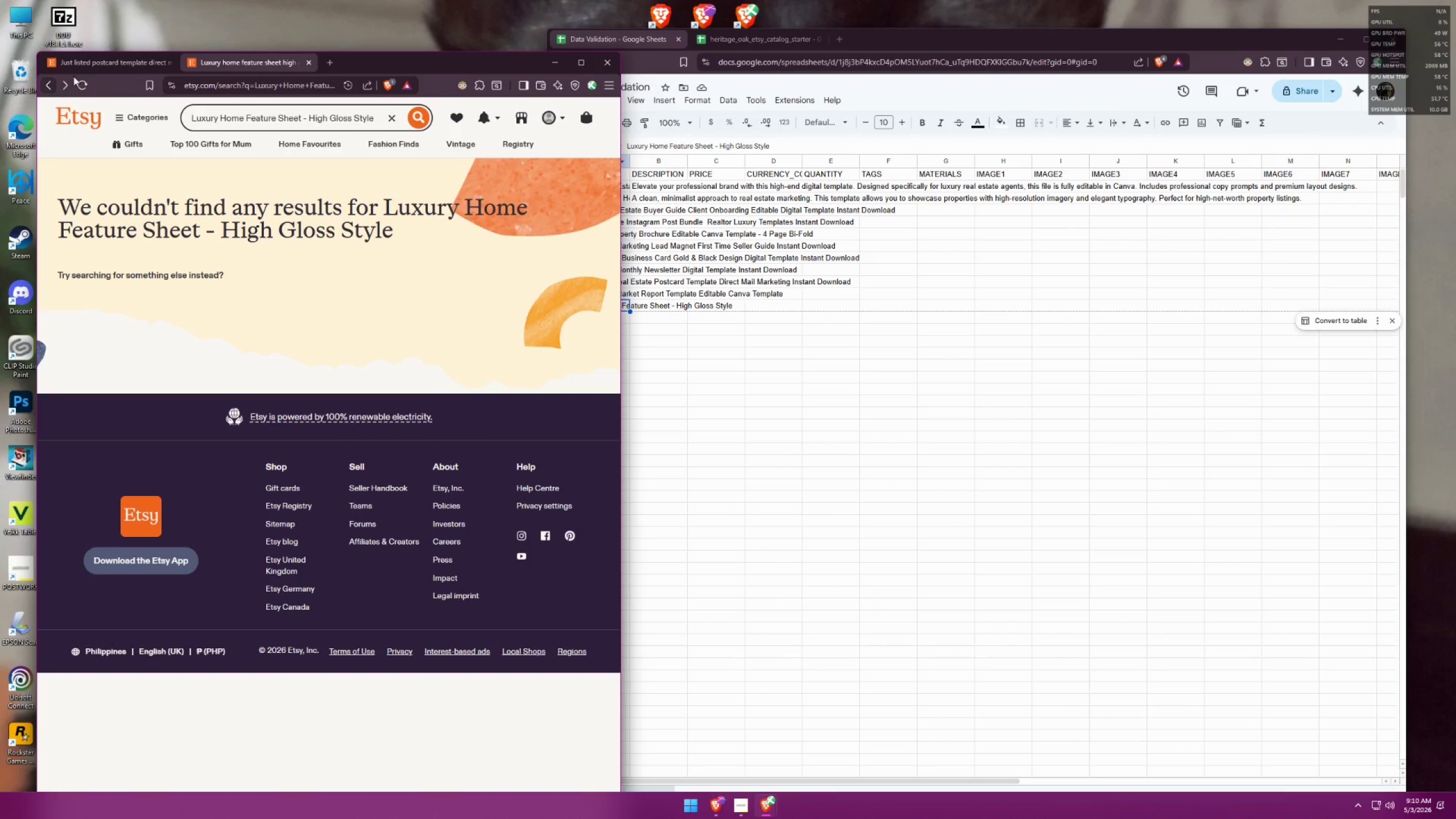 
left_click([104, 64])
 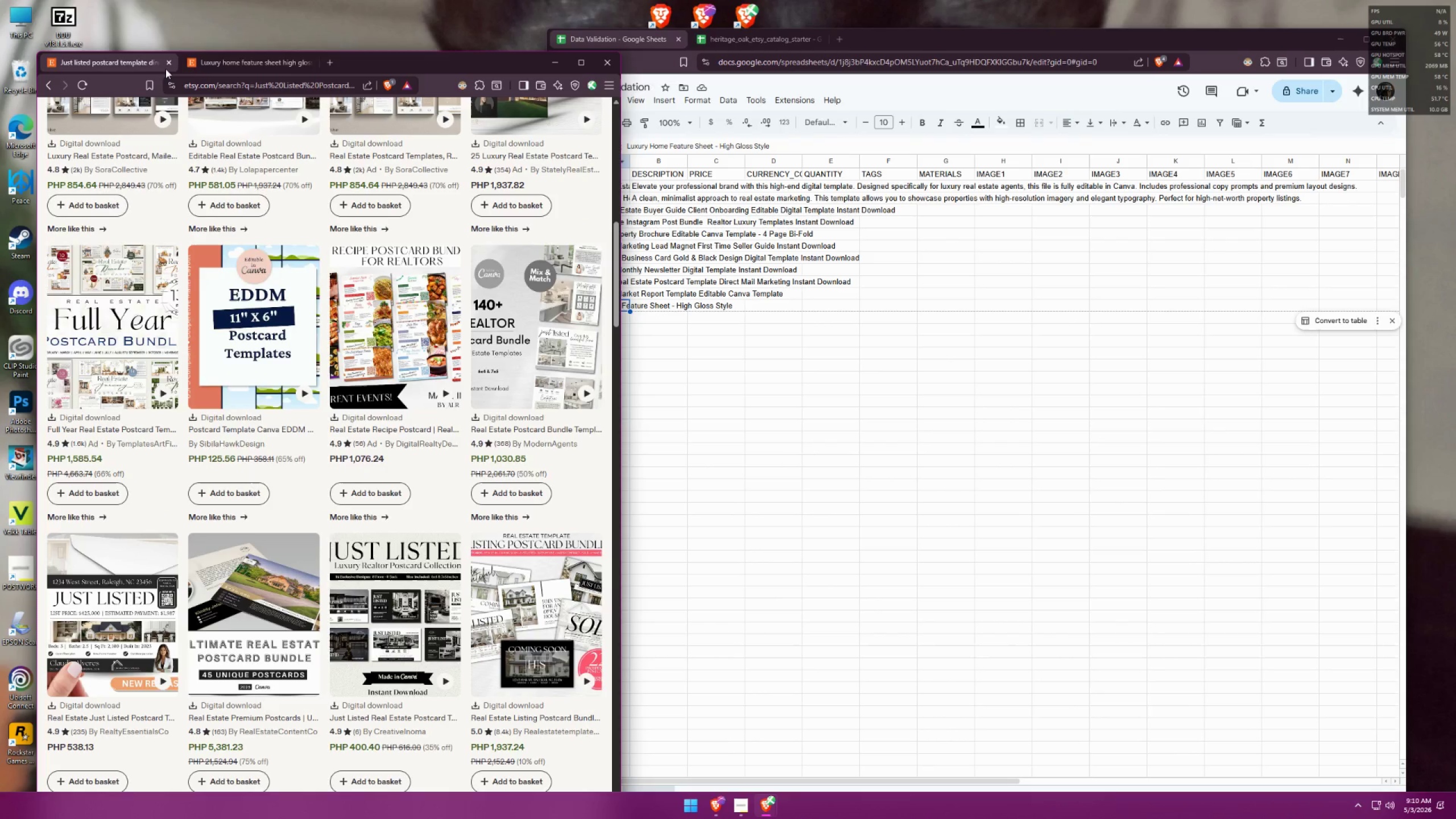 
left_click([170, 63])
 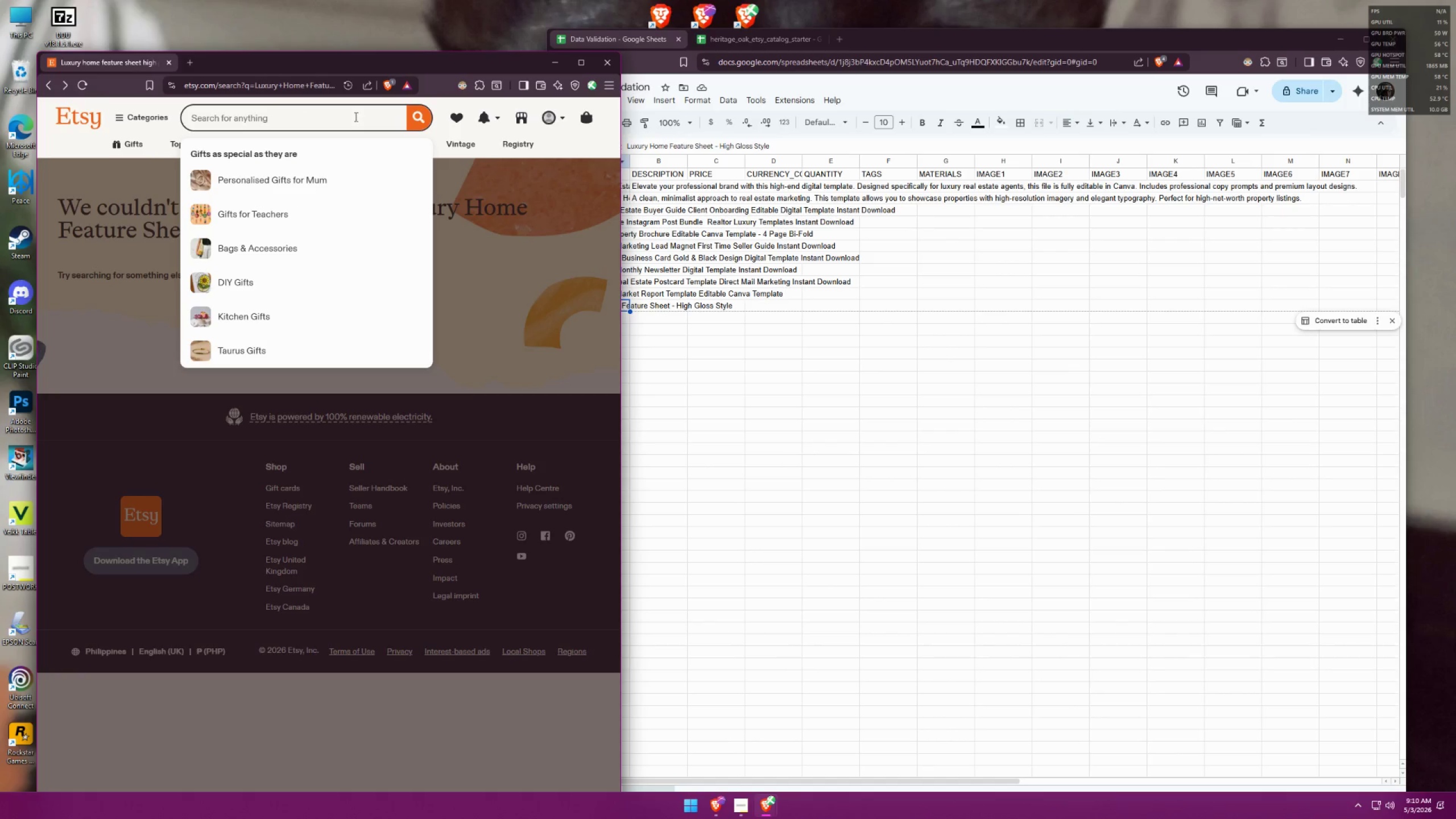 
double_click([644, 310])
 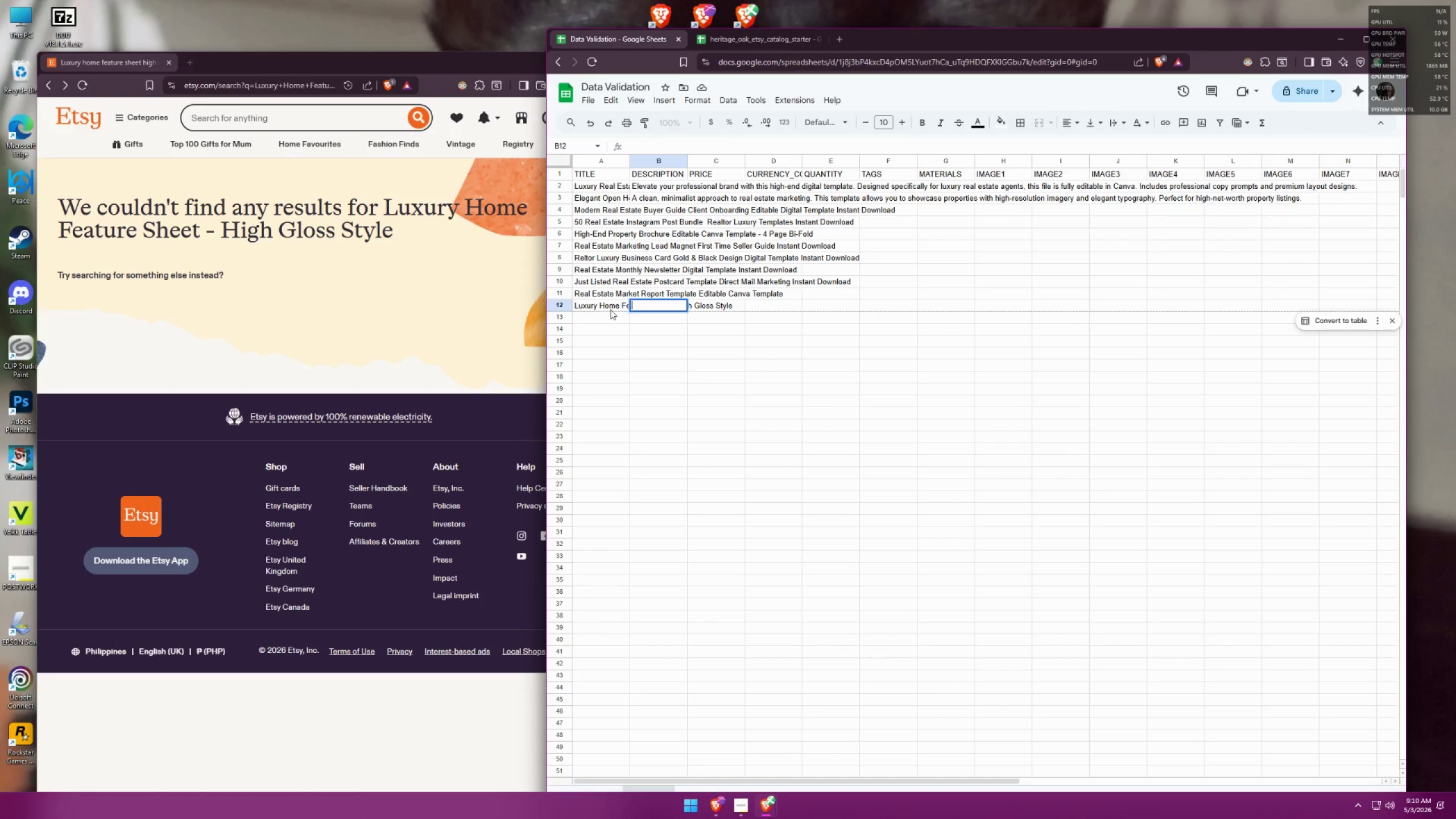 
triple_click([604, 307])
 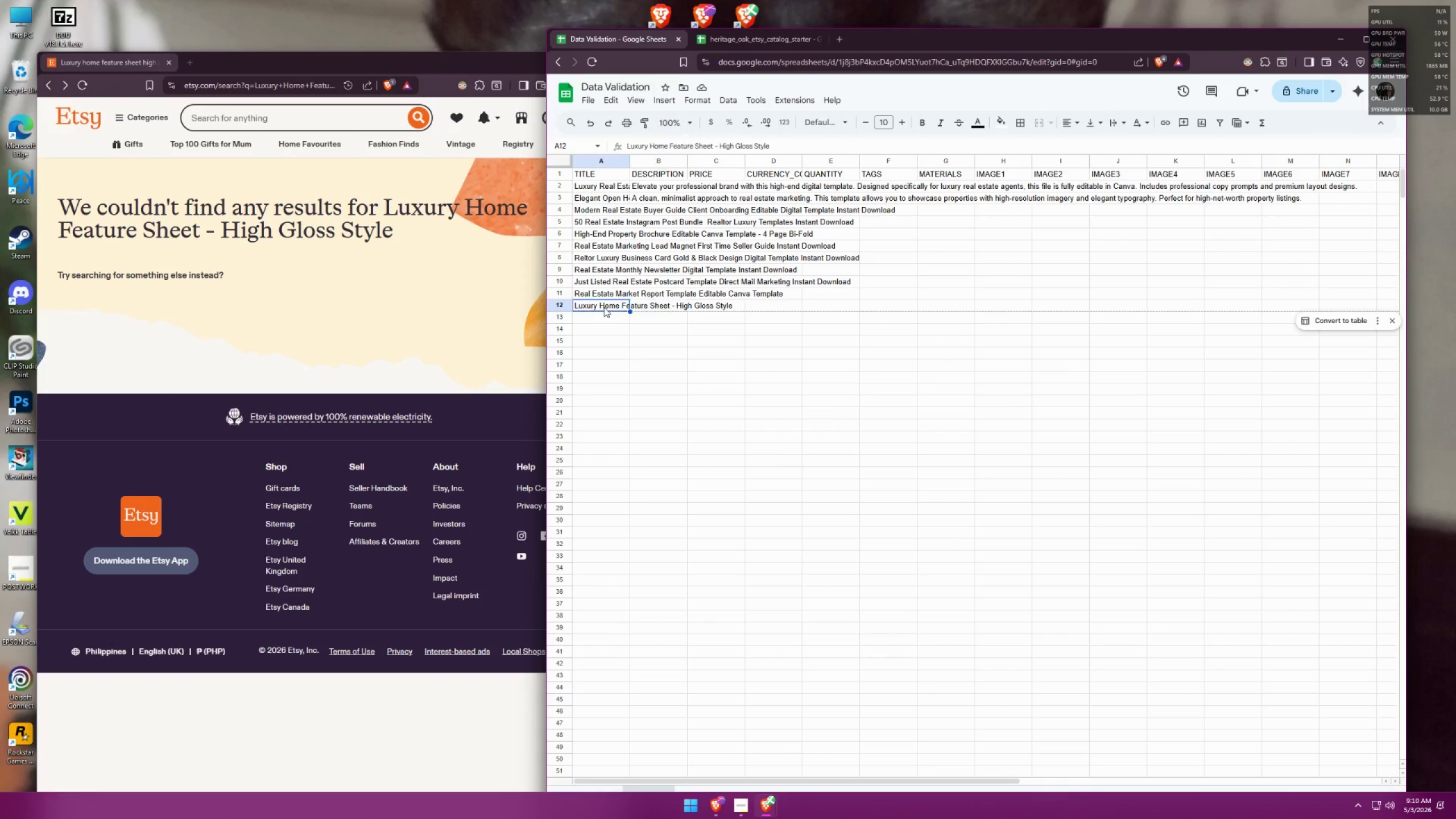 
triple_click([604, 307])
 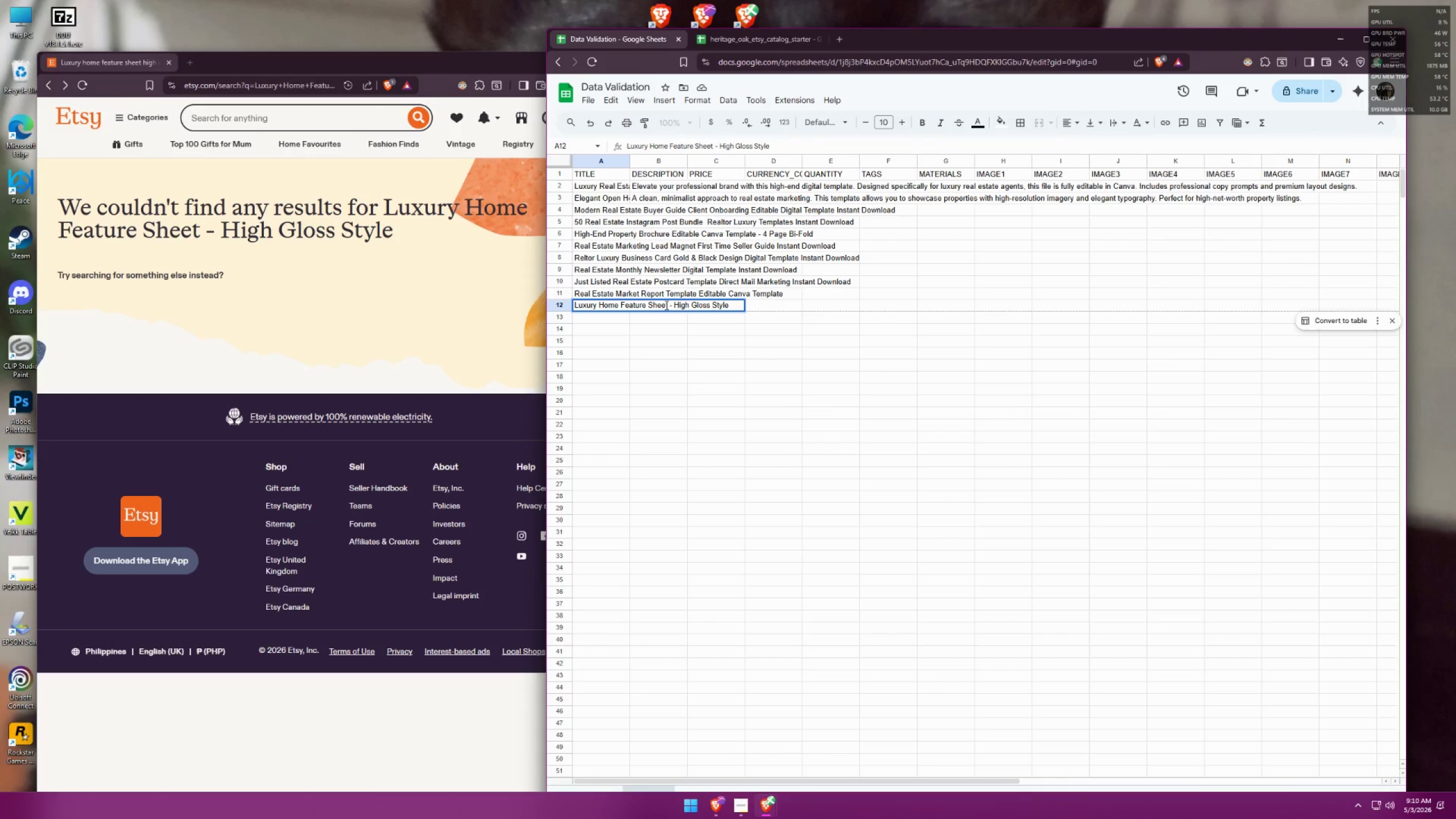 
left_click_drag(start_coordinate=[671, 305], to_coordinate=[574, 302])
 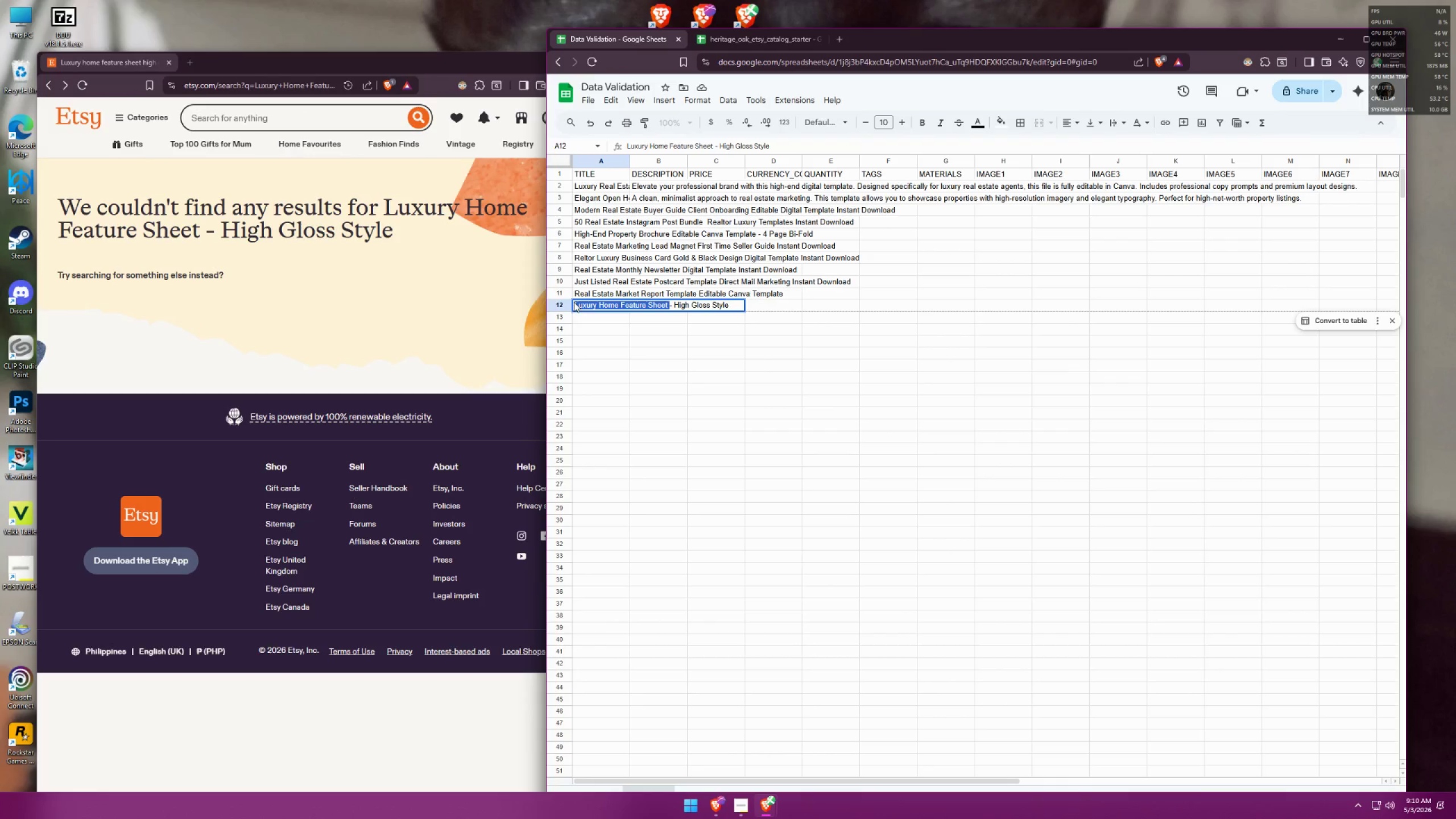 
key(Control+ControlLeft)
 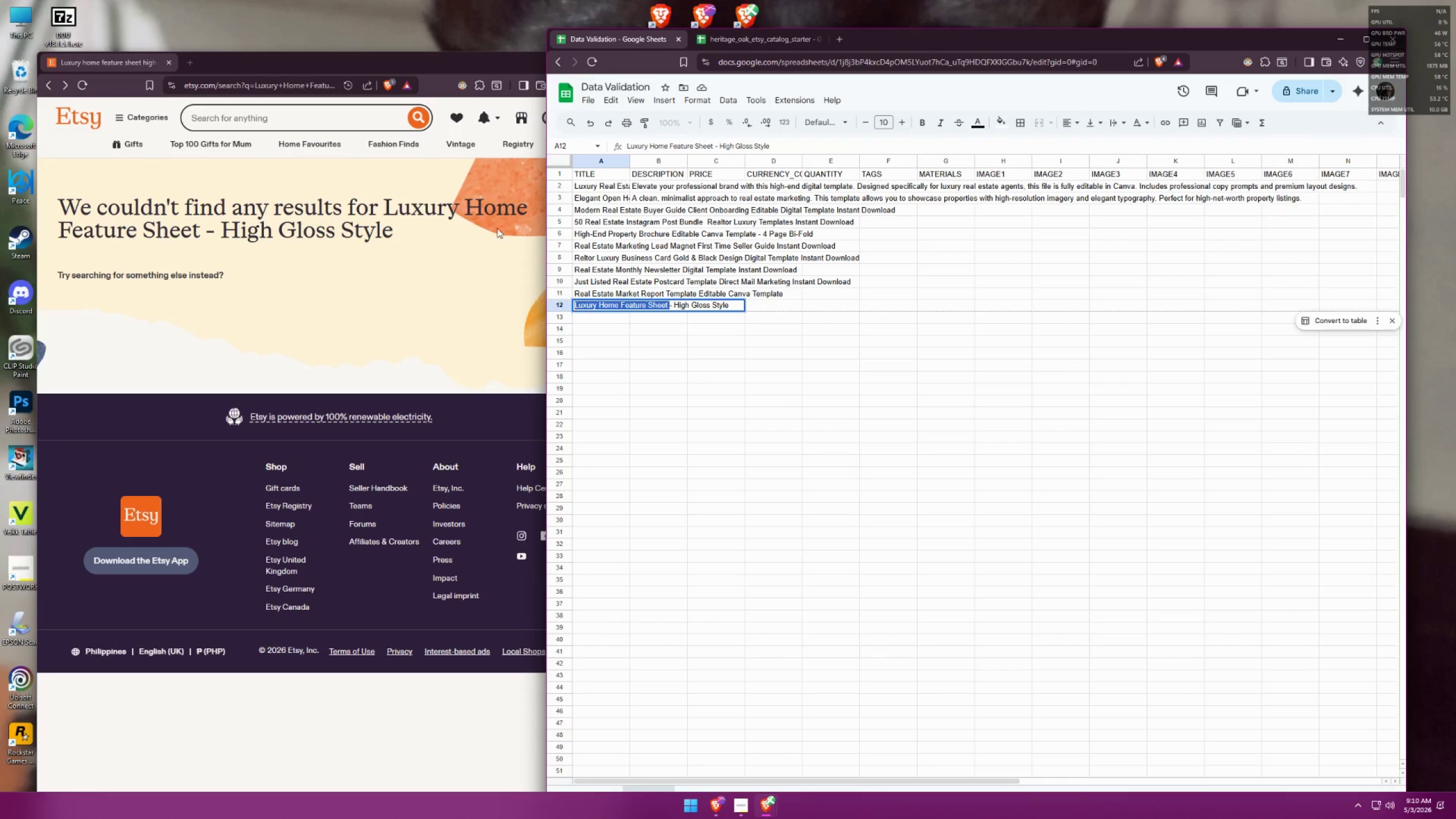 
key(Control+C)
 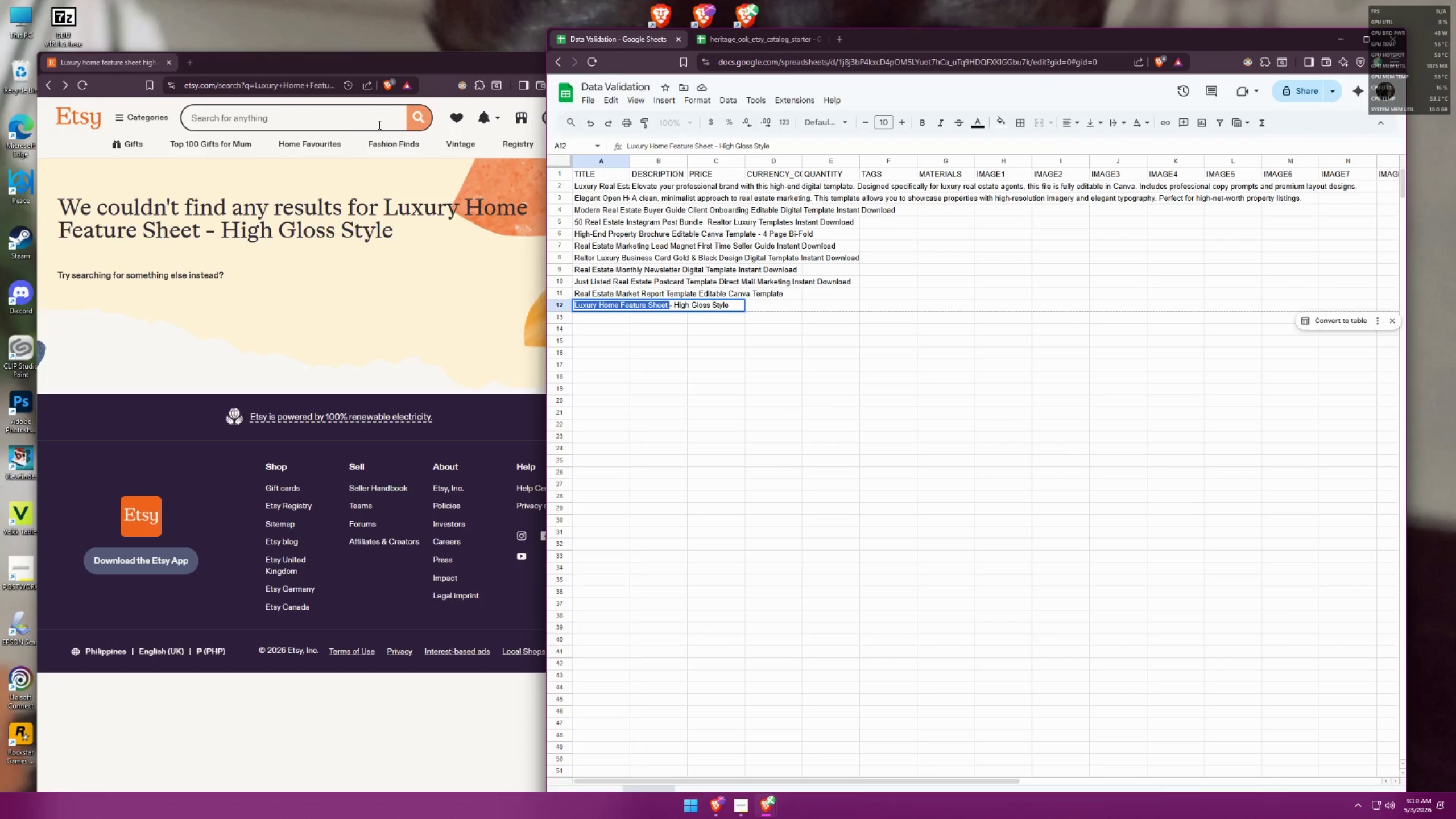 
left_click([363, 123])
 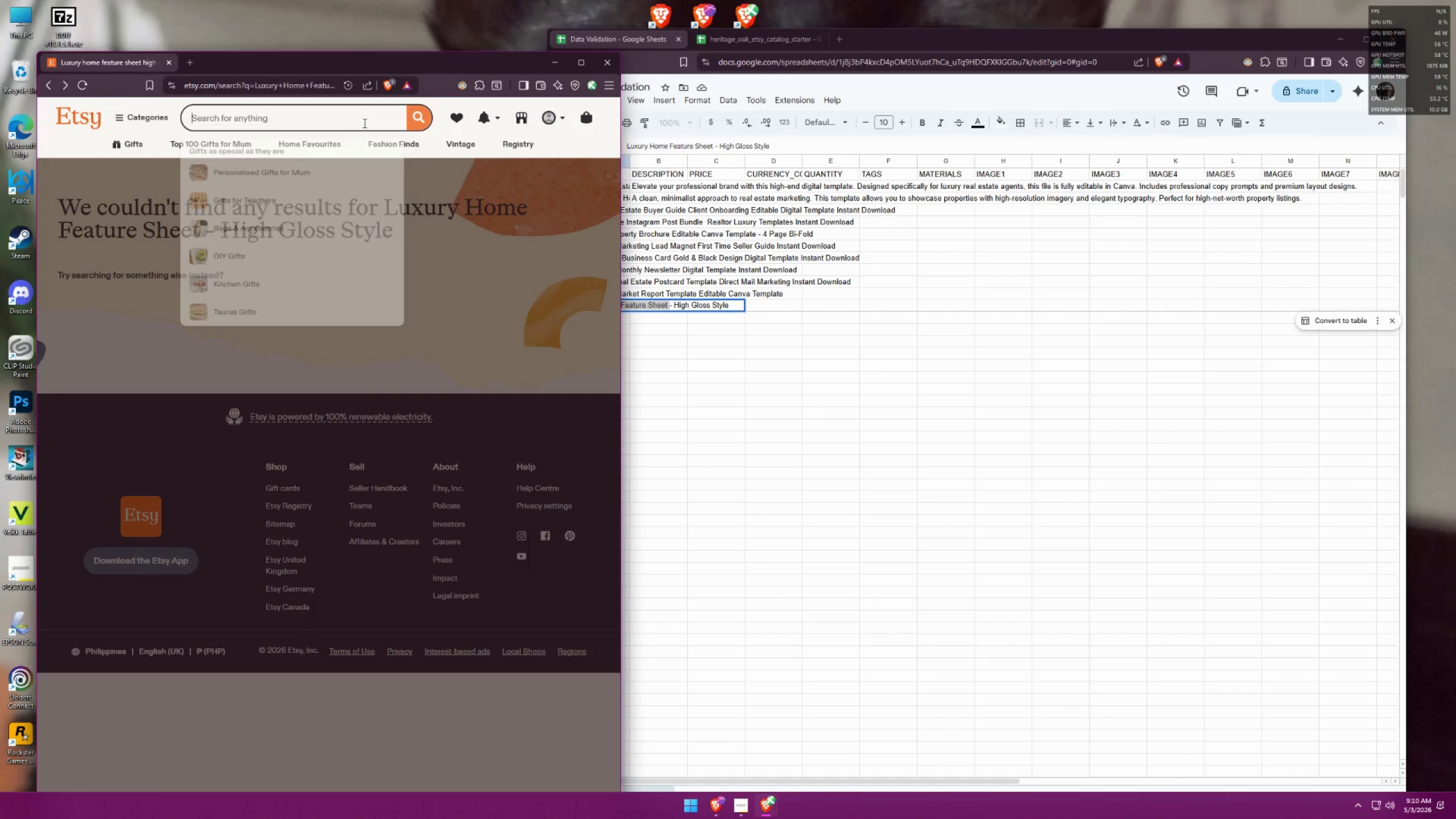 
key(Control+ControlLeft)
 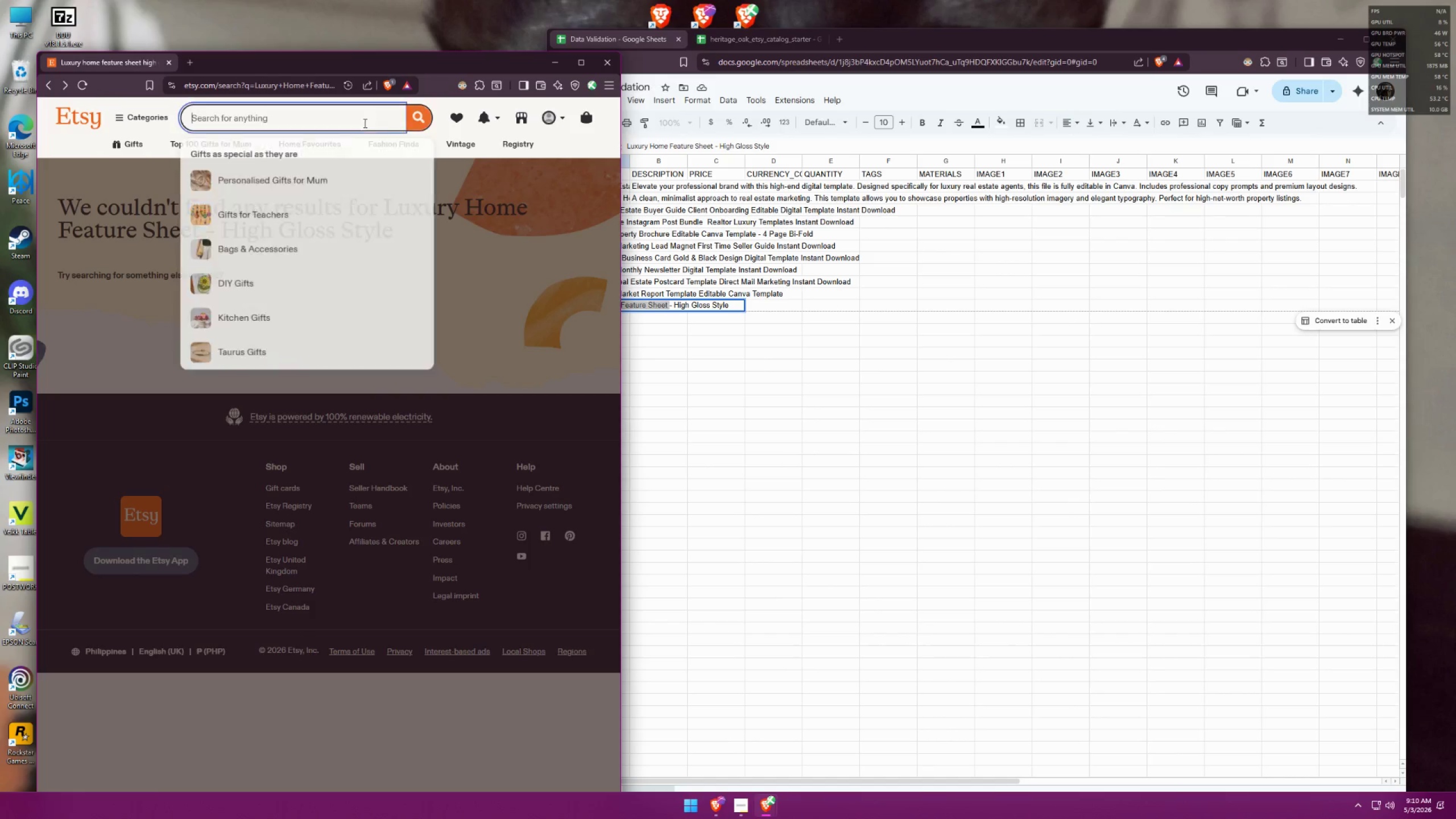 
key(Control+V)
 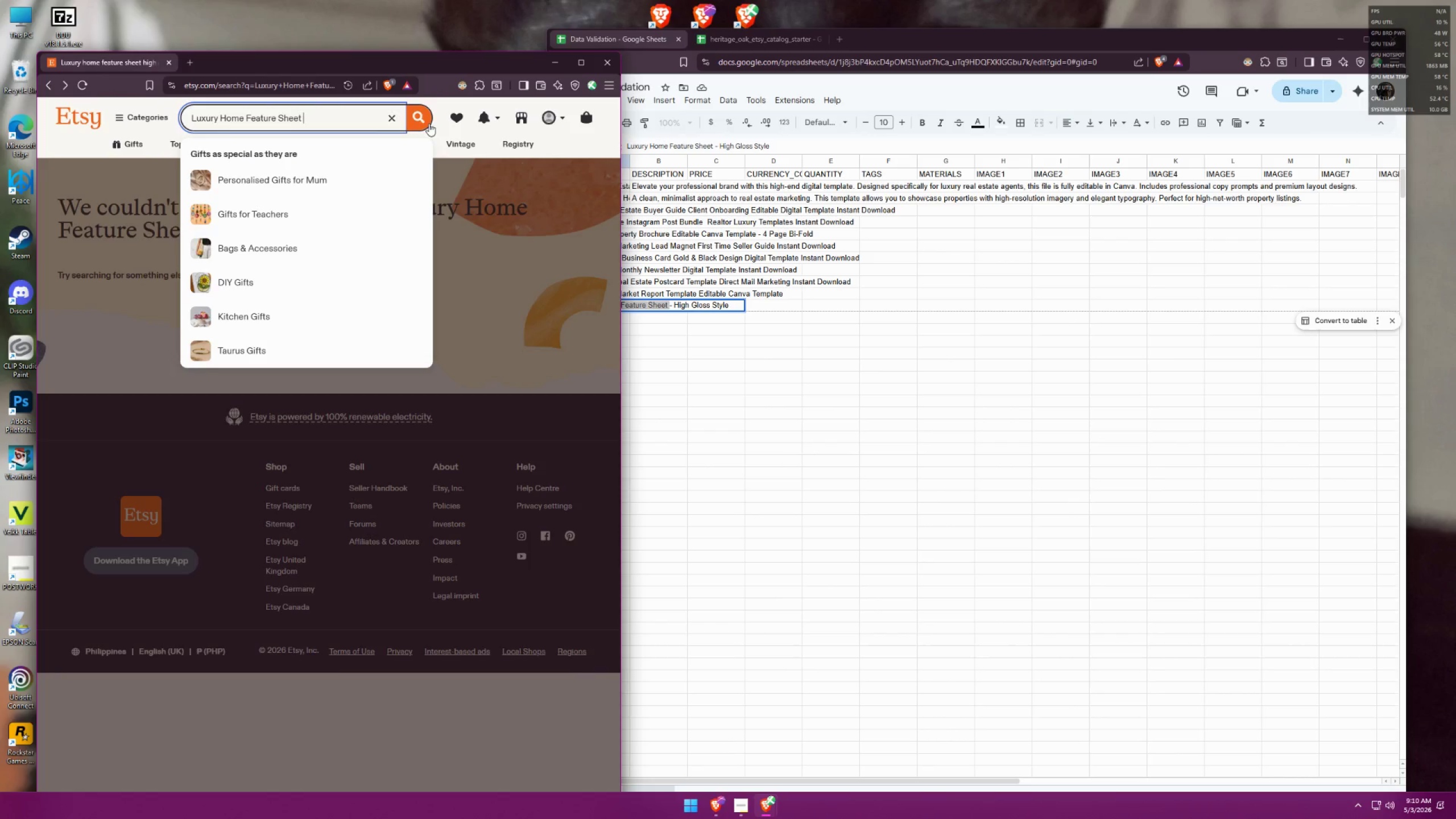 
left_click([419, 123])
 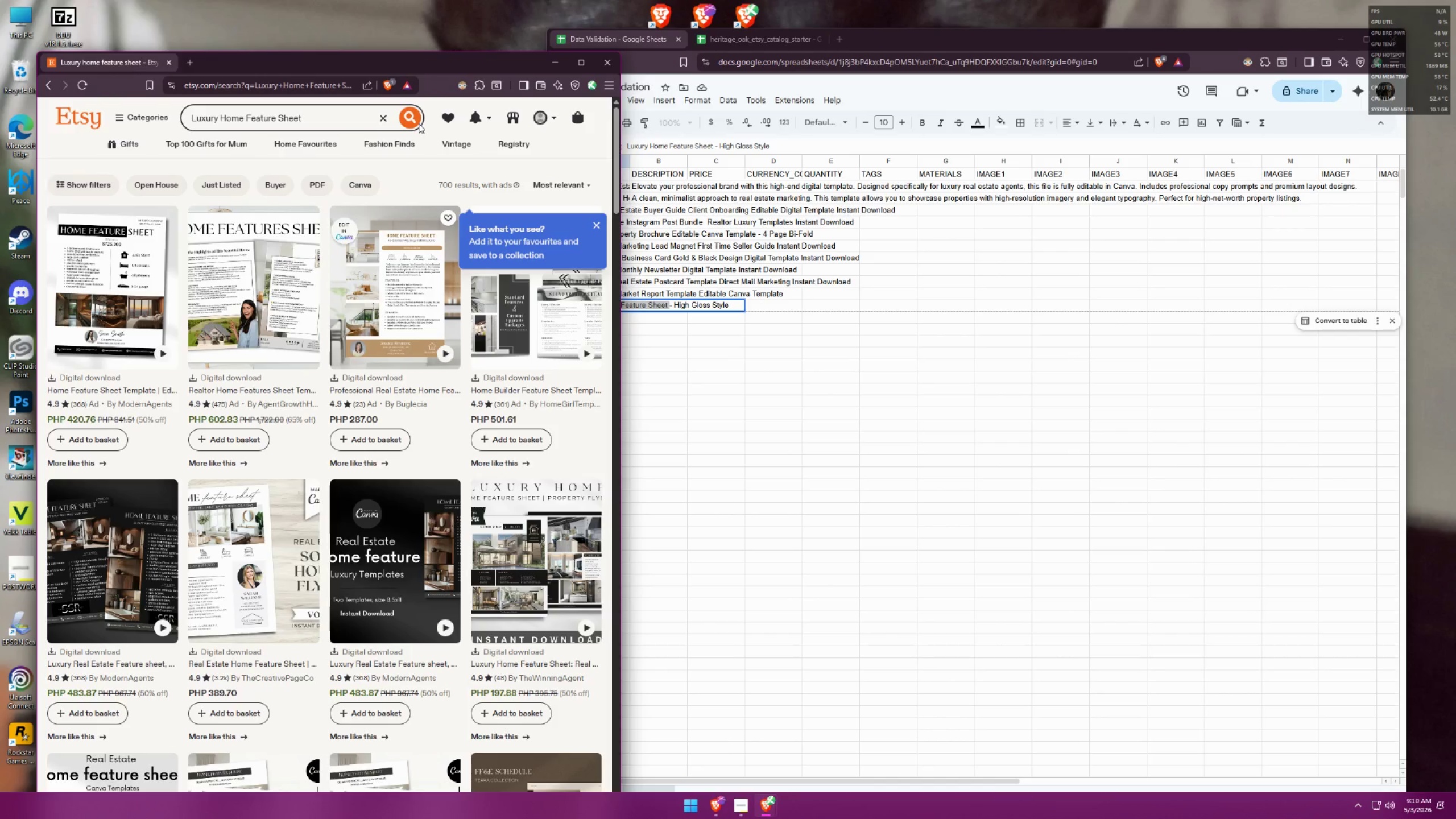 
left_click([654, 326])
 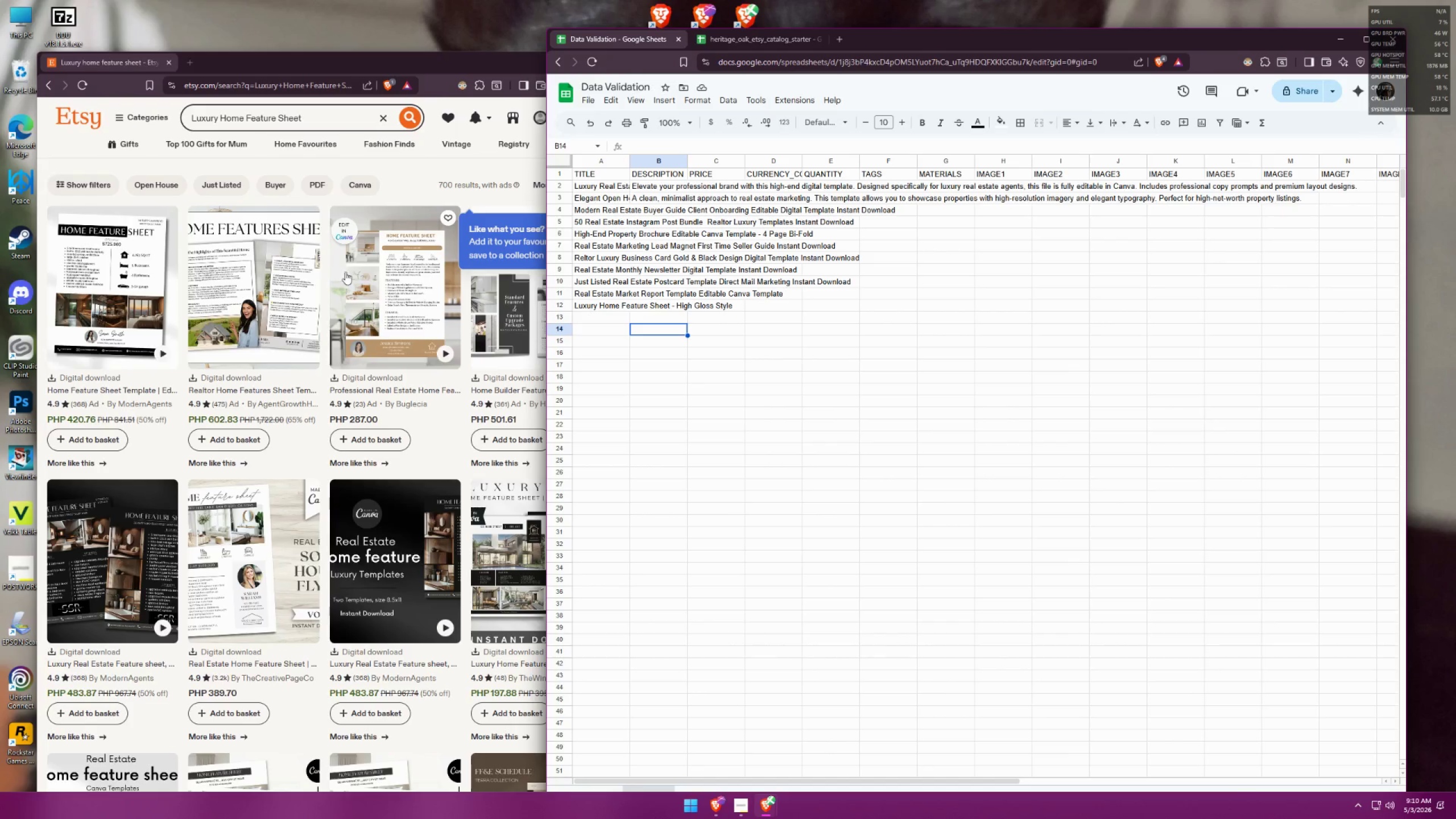 
left_click([400, 167])
 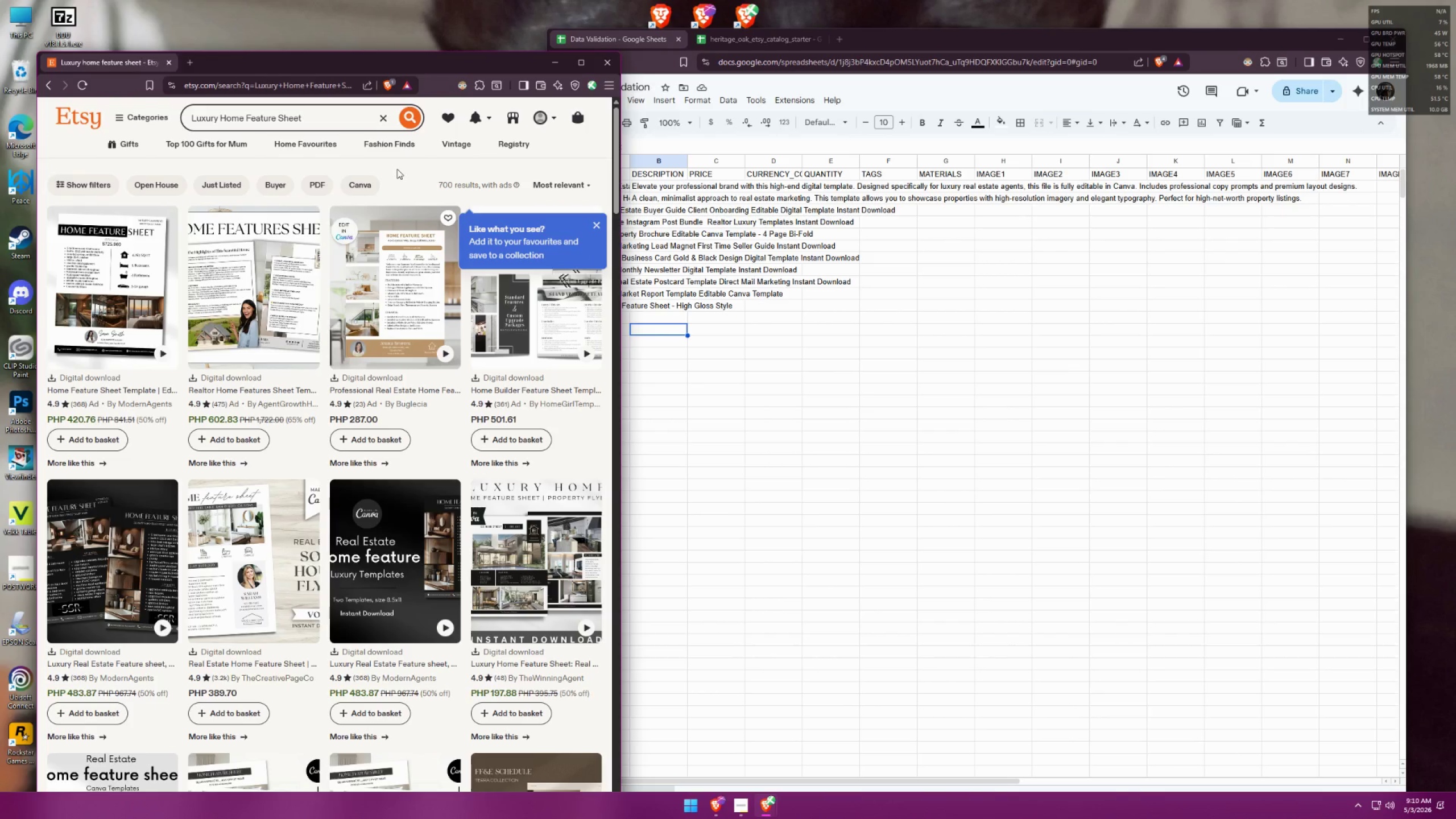 
left_click([671, 340])
 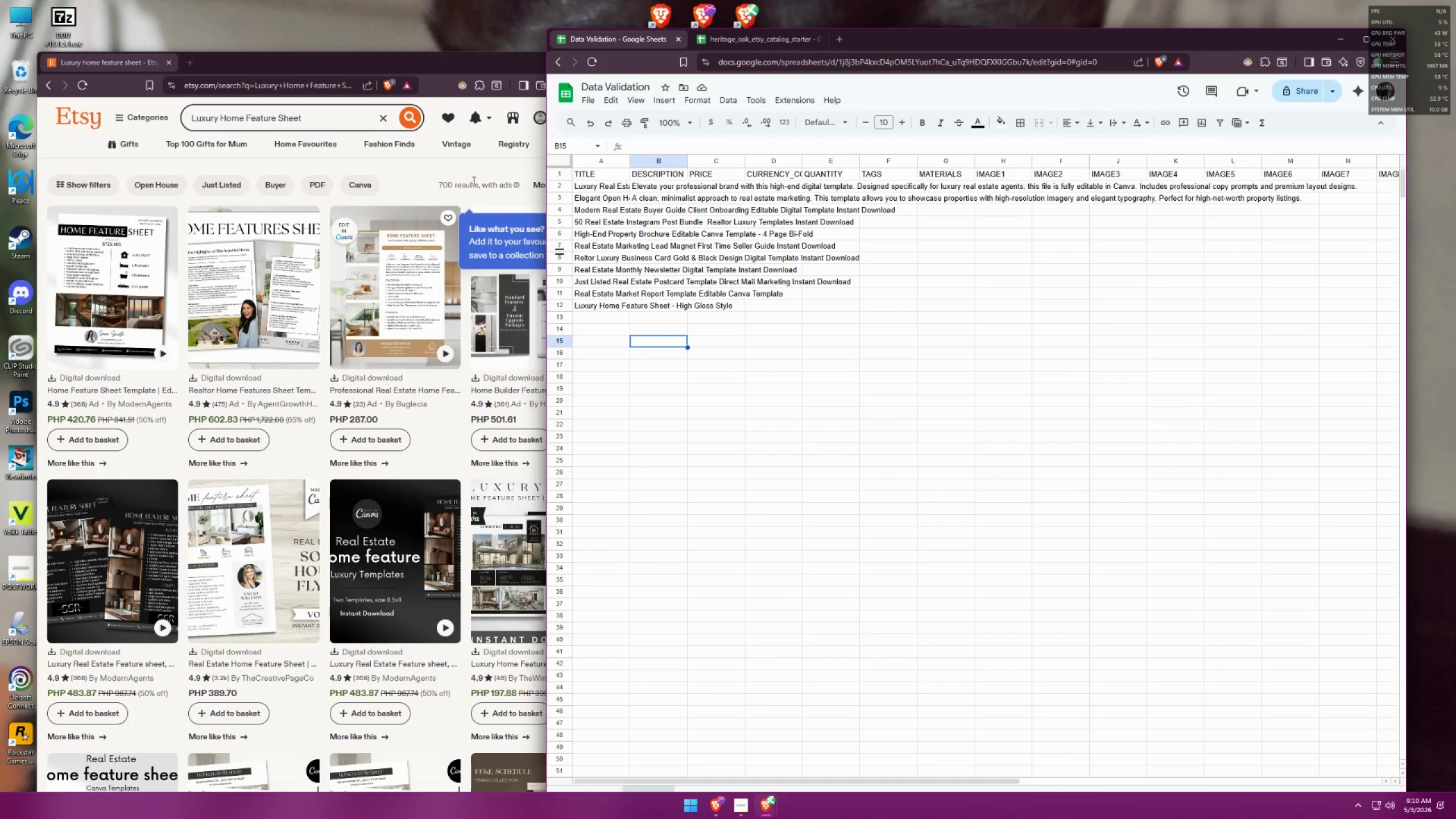 
left_click([460, 172])
 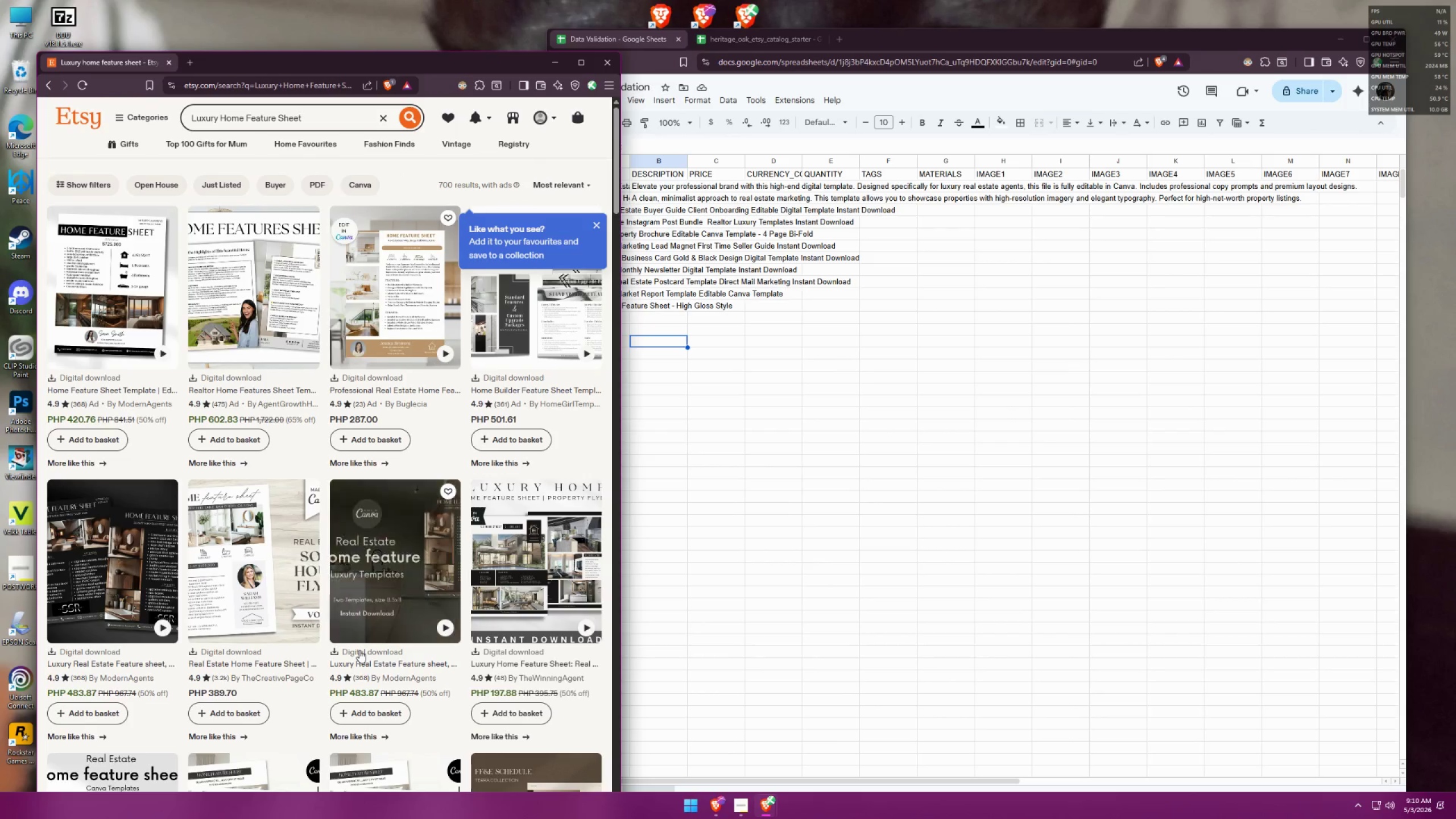 
middle_click([362, 655])
 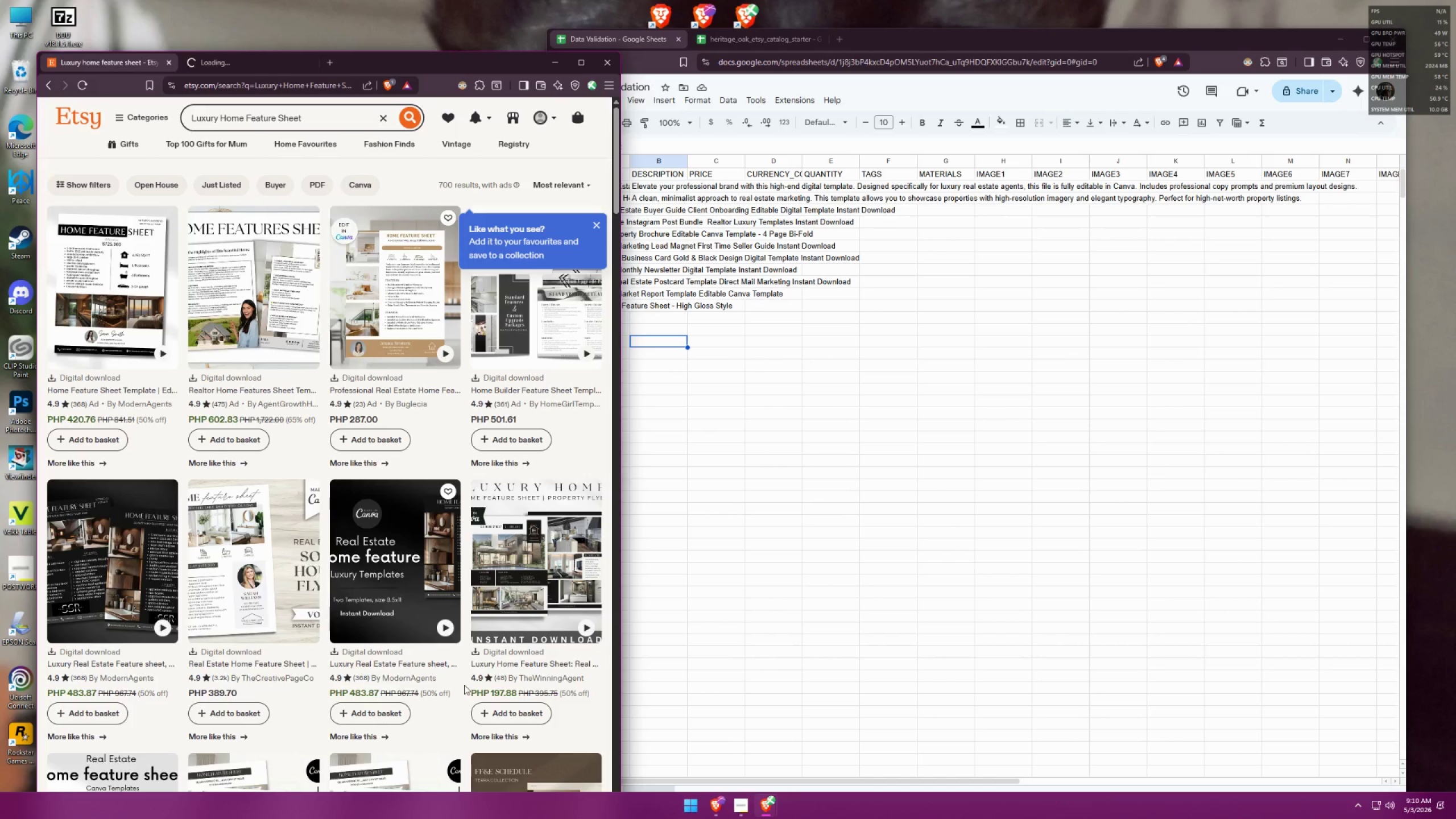 
middle_click([524, 652])
 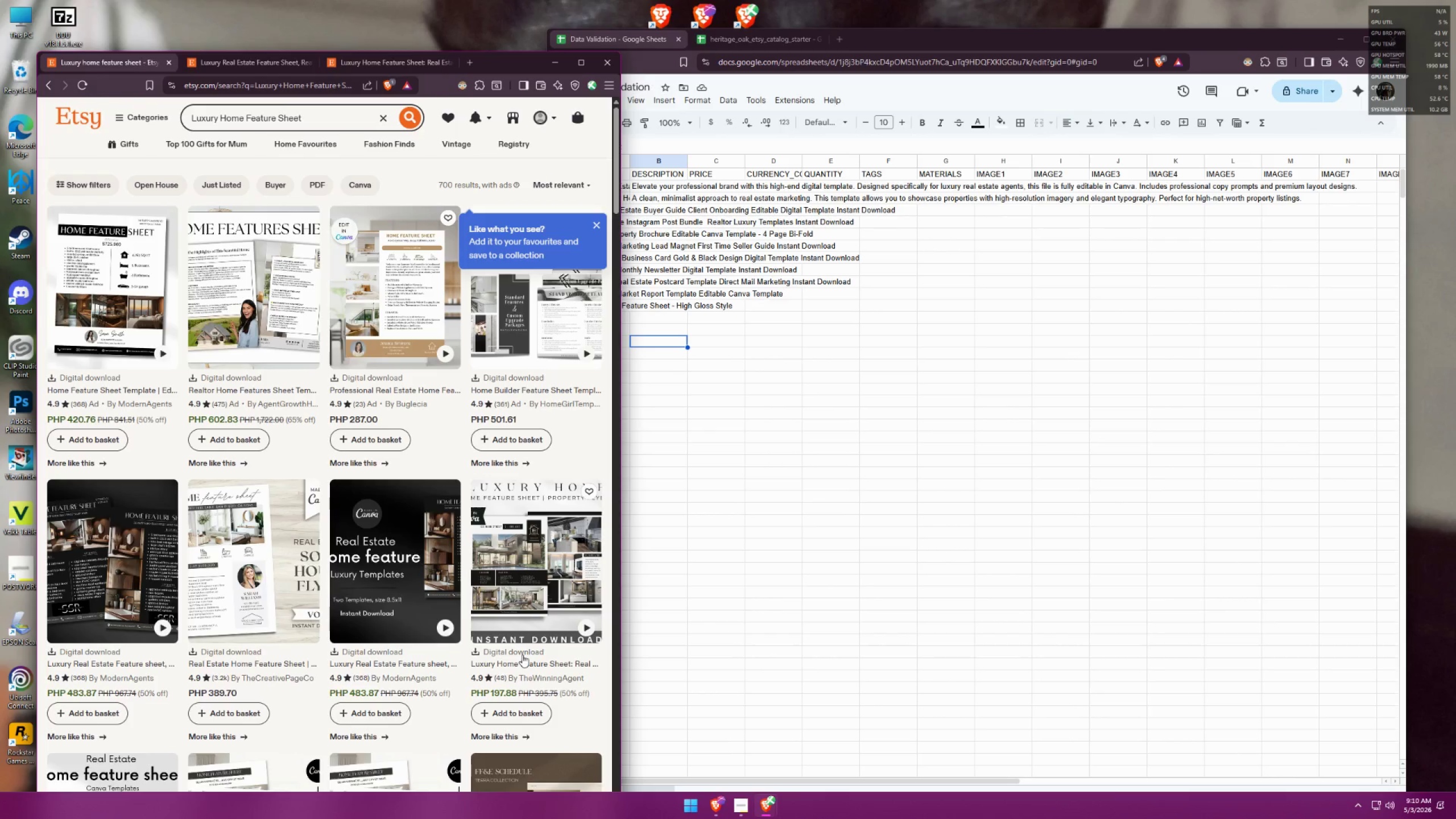 
wait(7.84)
 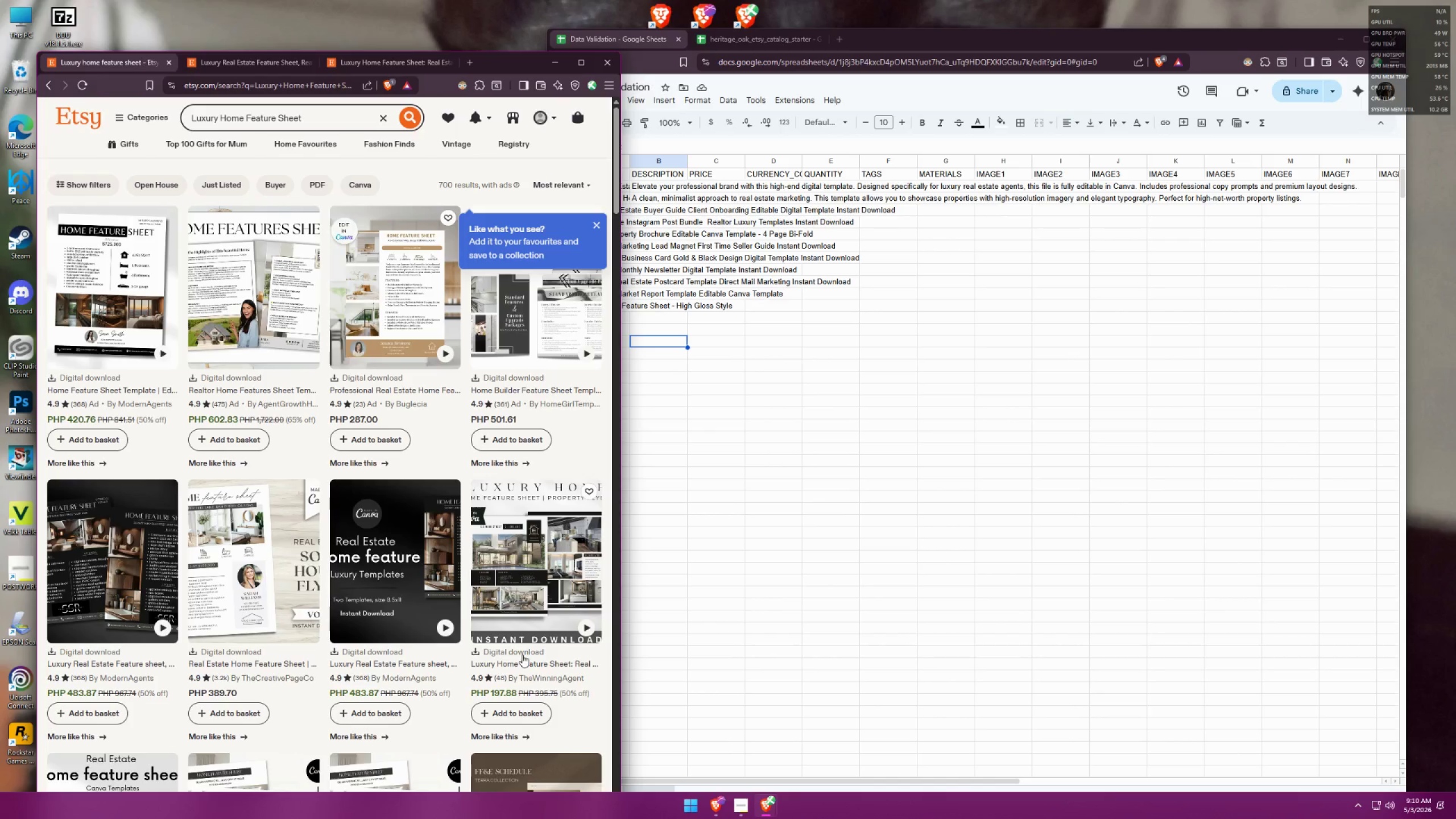 
middle_click([129, 669])
 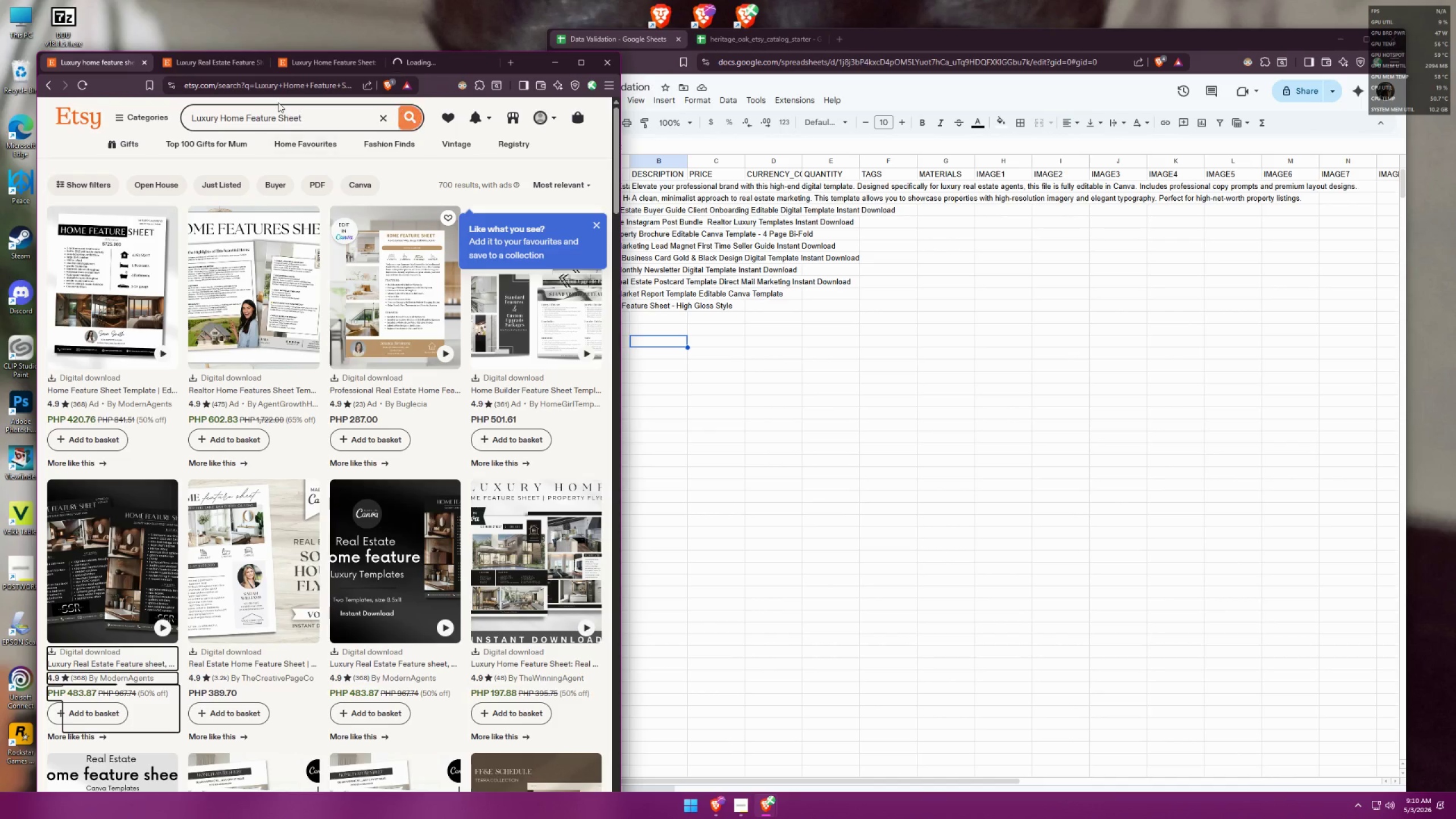 
left_click([224, 62])
 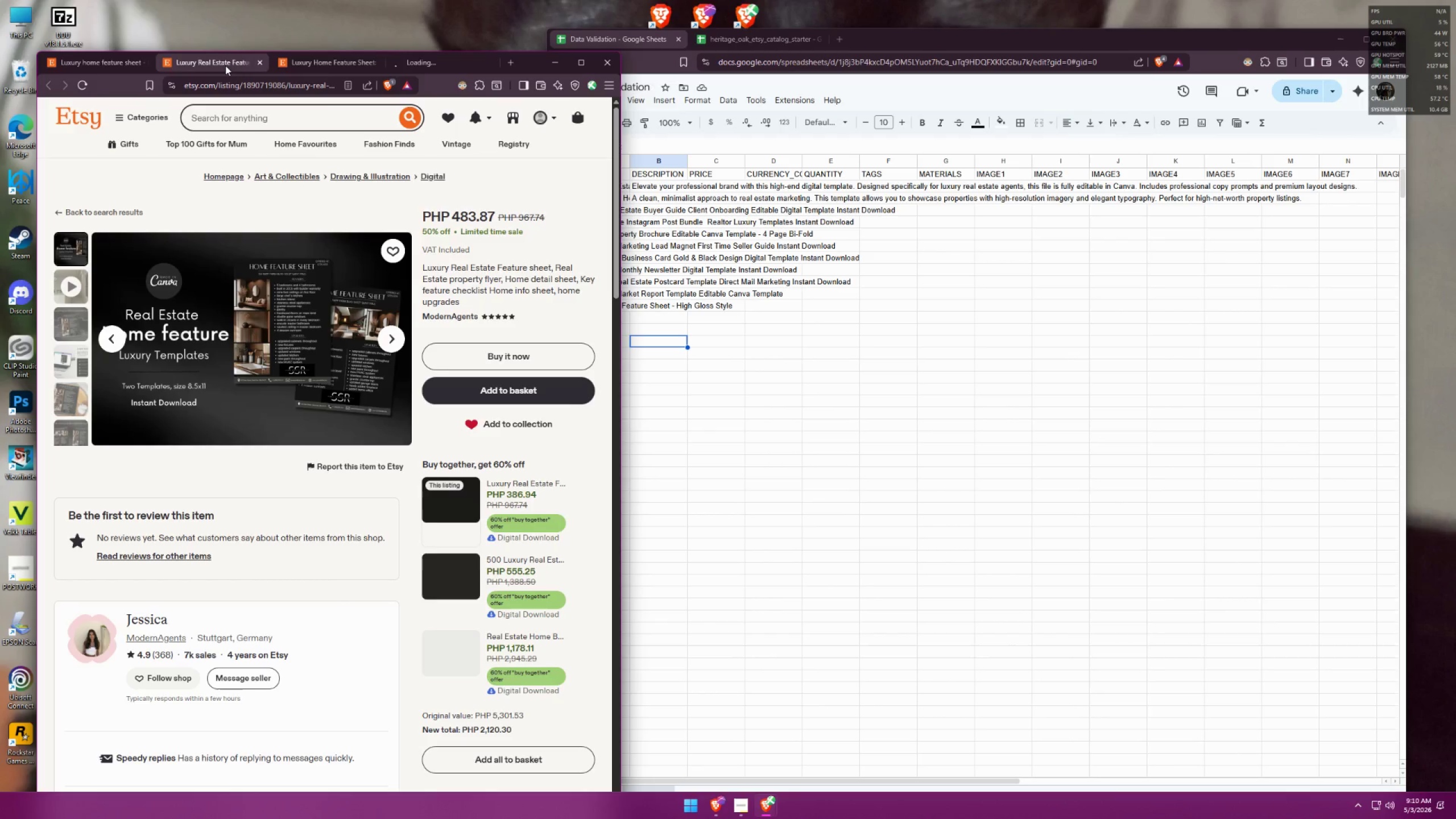 
wait(9.0)
 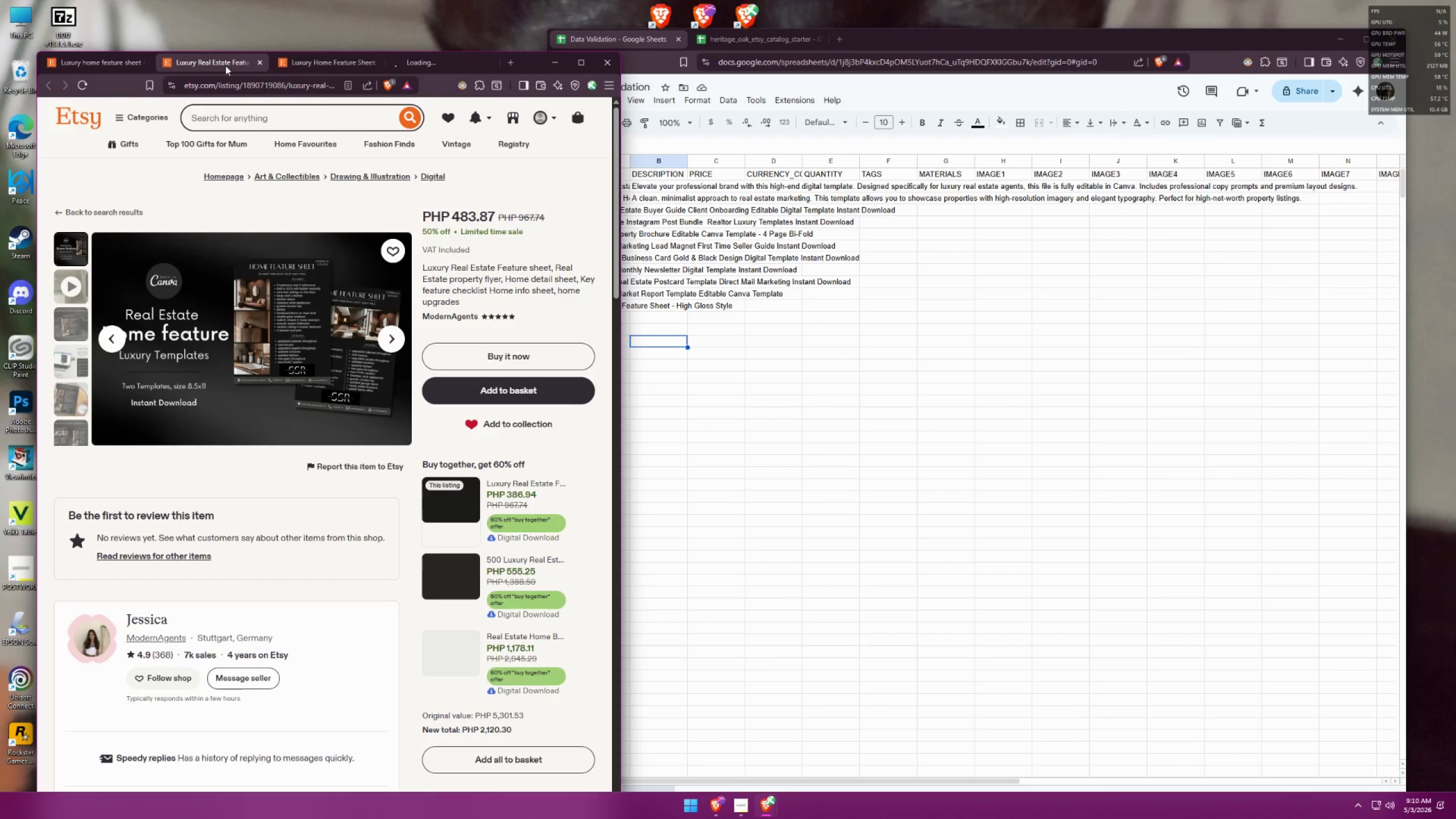 
left_click([700, 321])
 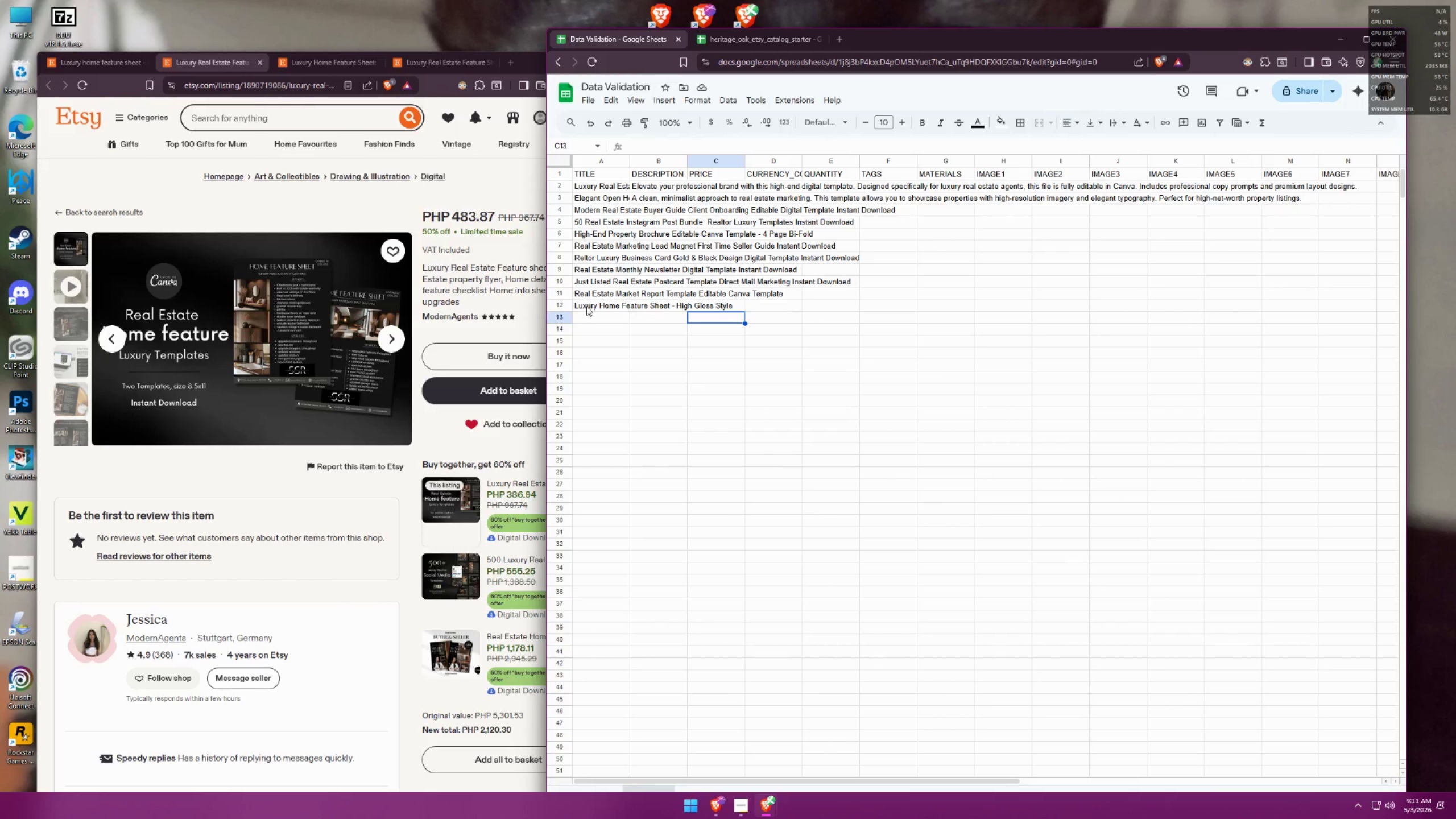 
double_click([586, 305])
 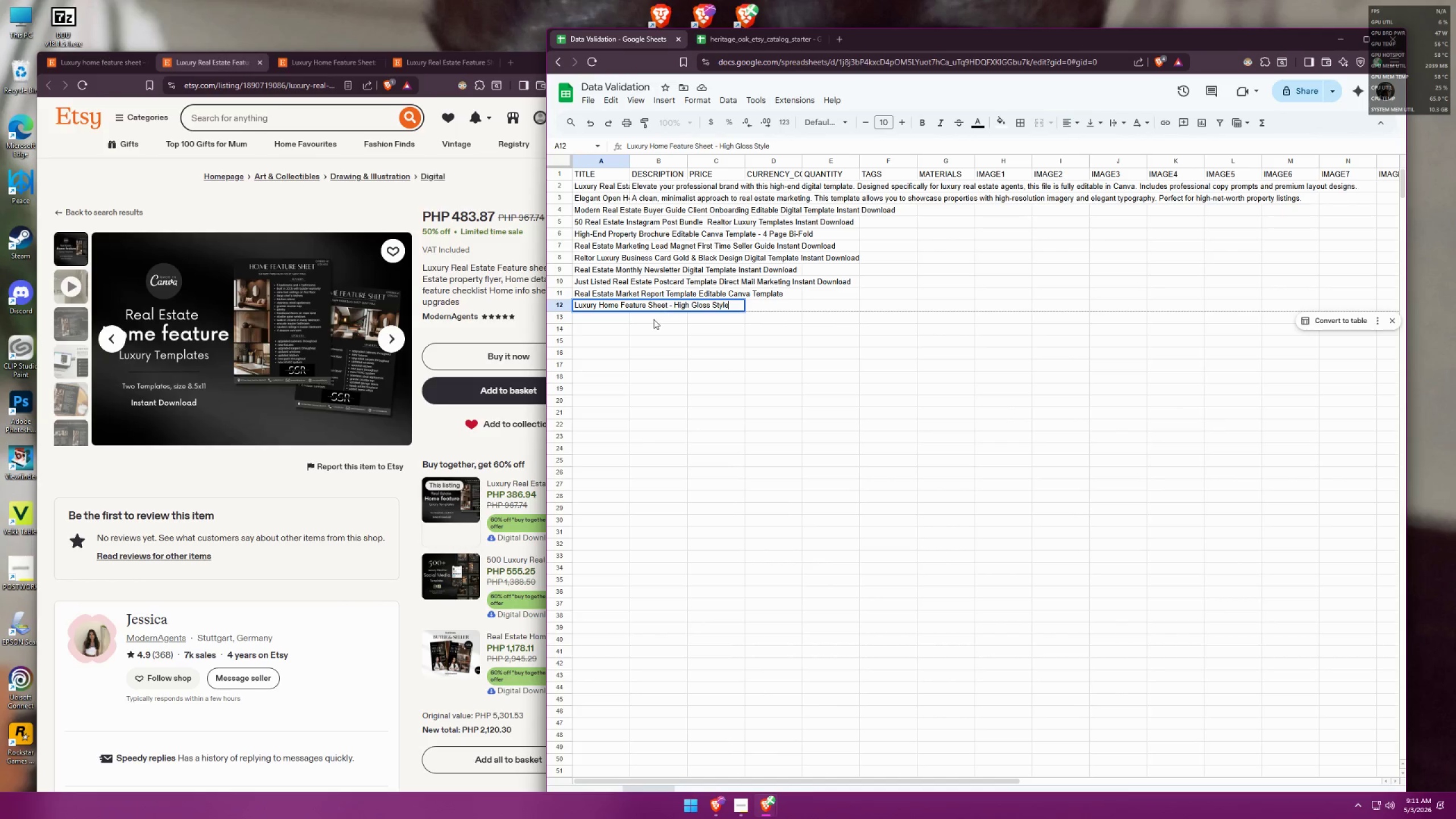 
left_click([494, 296])
 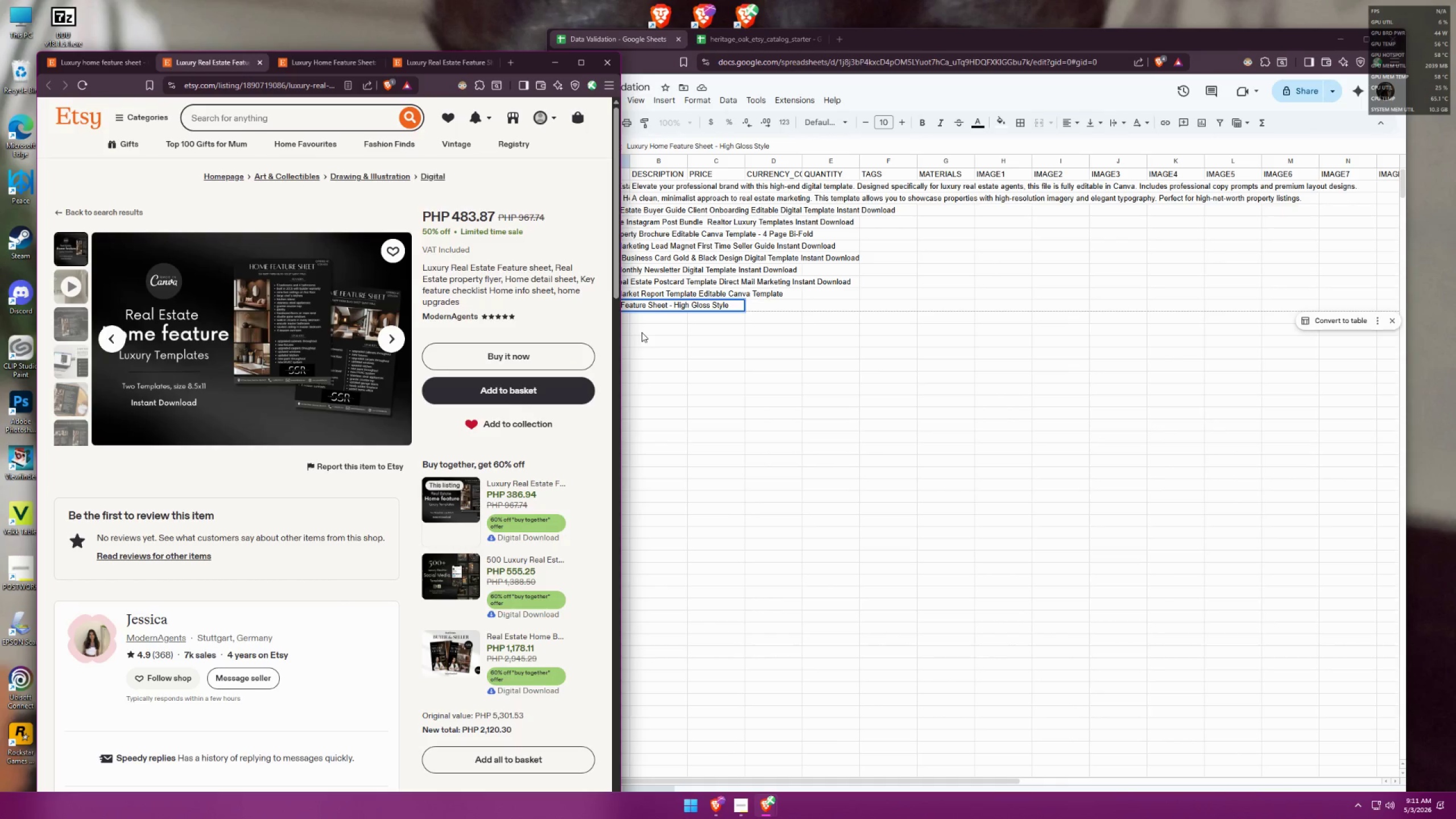 
left_click([642, 332])
 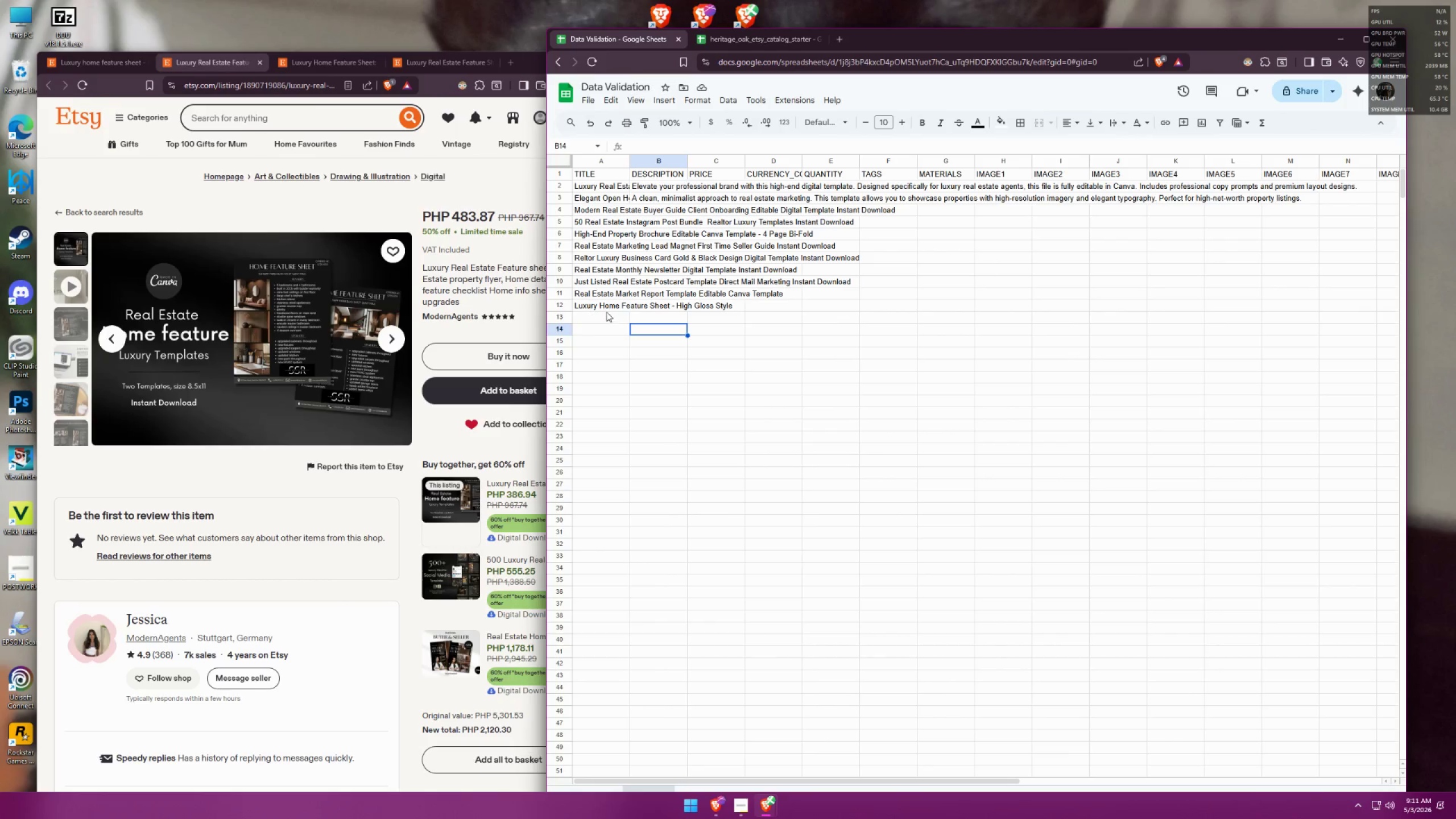 
double_click([605, 310])
 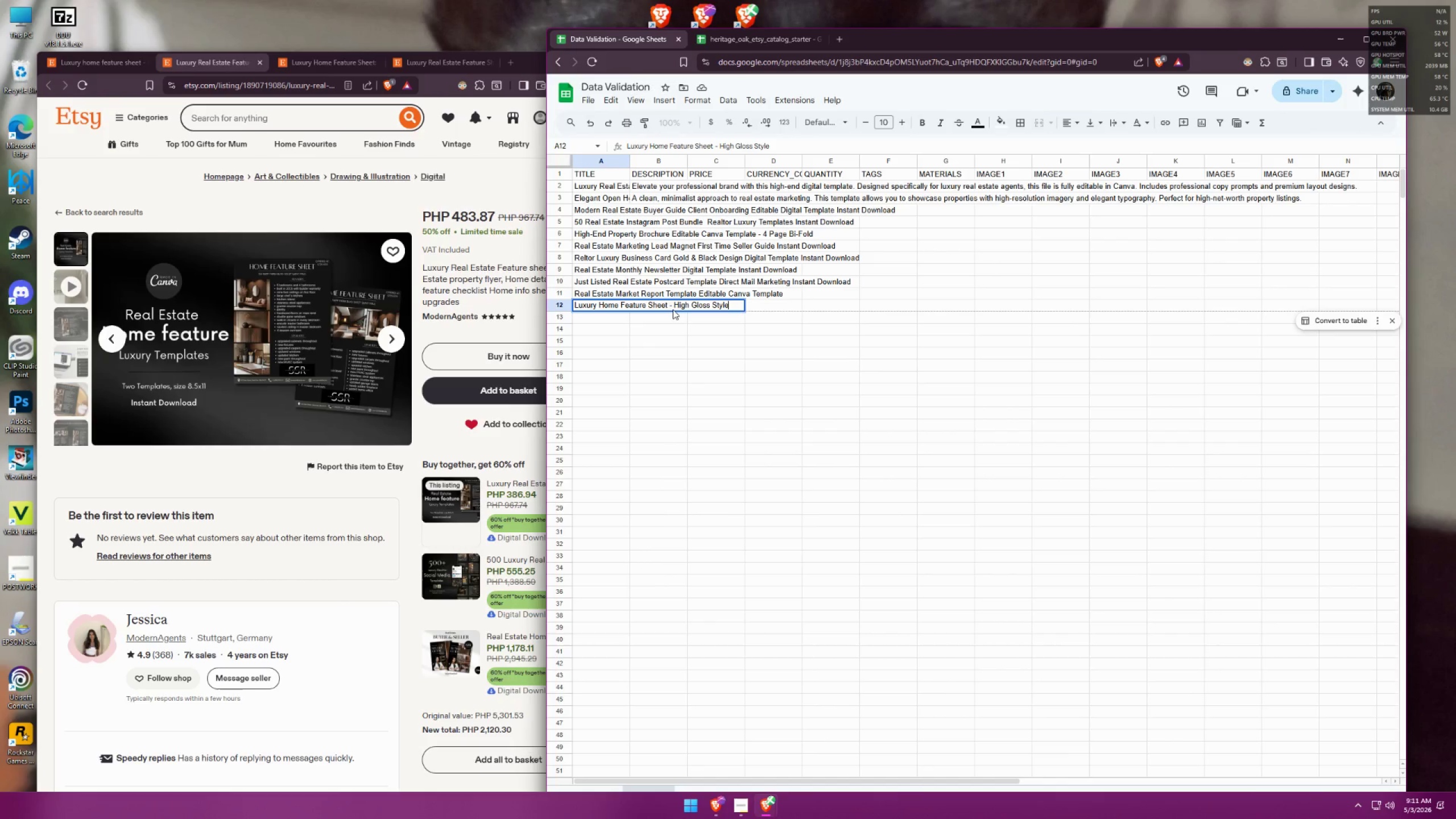 
left_click([672, 308])
 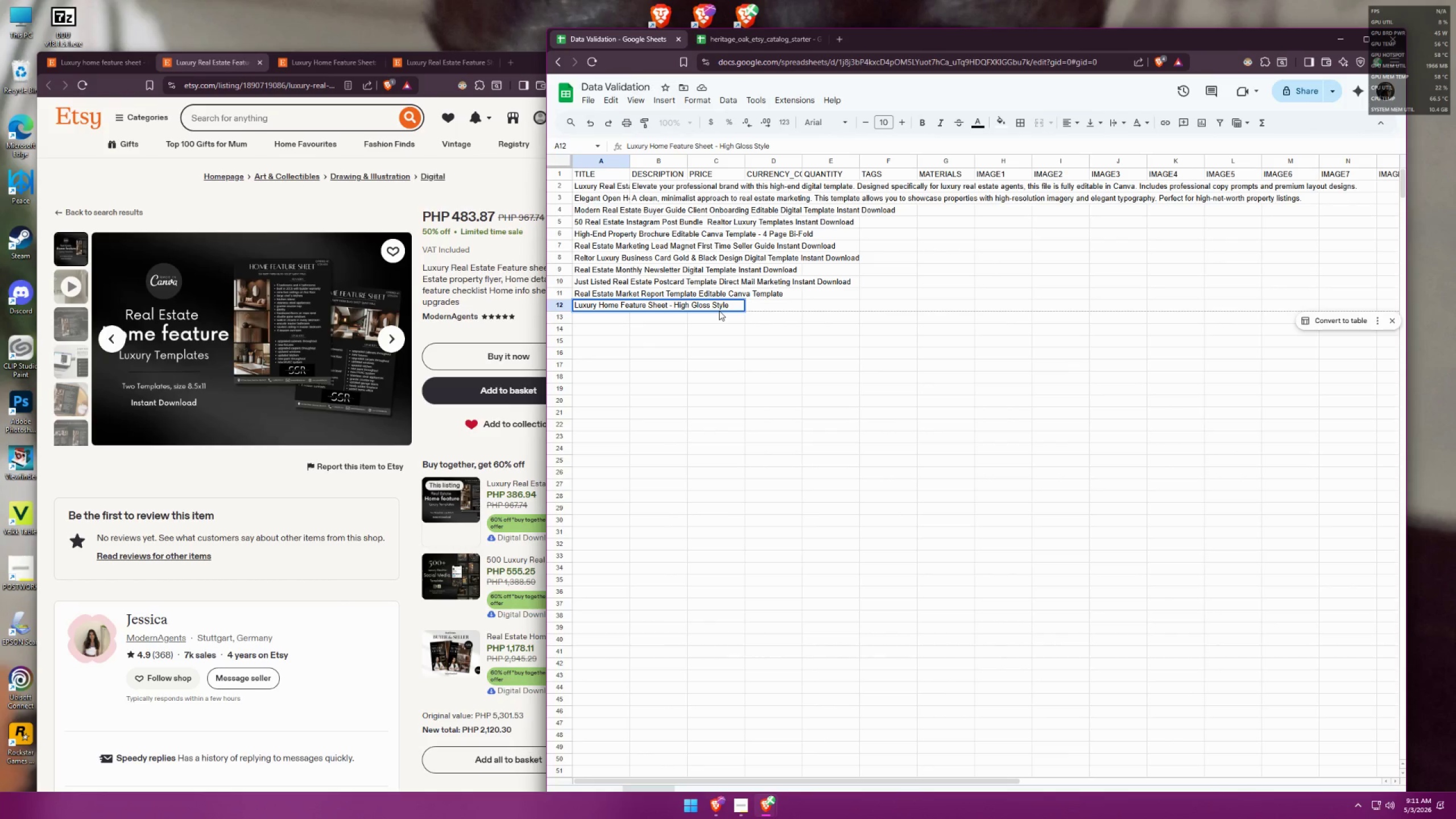 
key(Backspace)
type(Real Estate Property Flyer)
 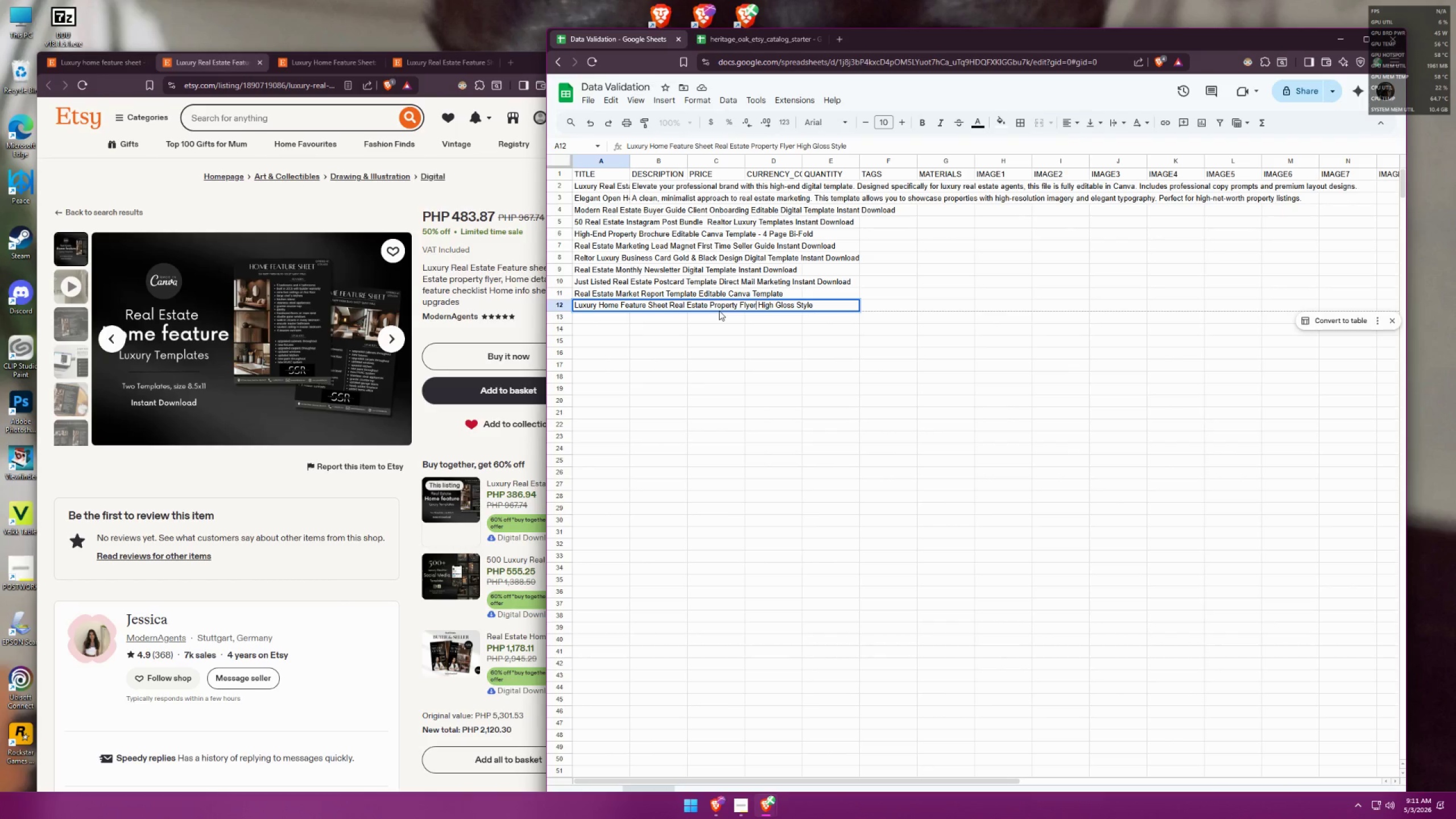 
left_click([719, 322])
 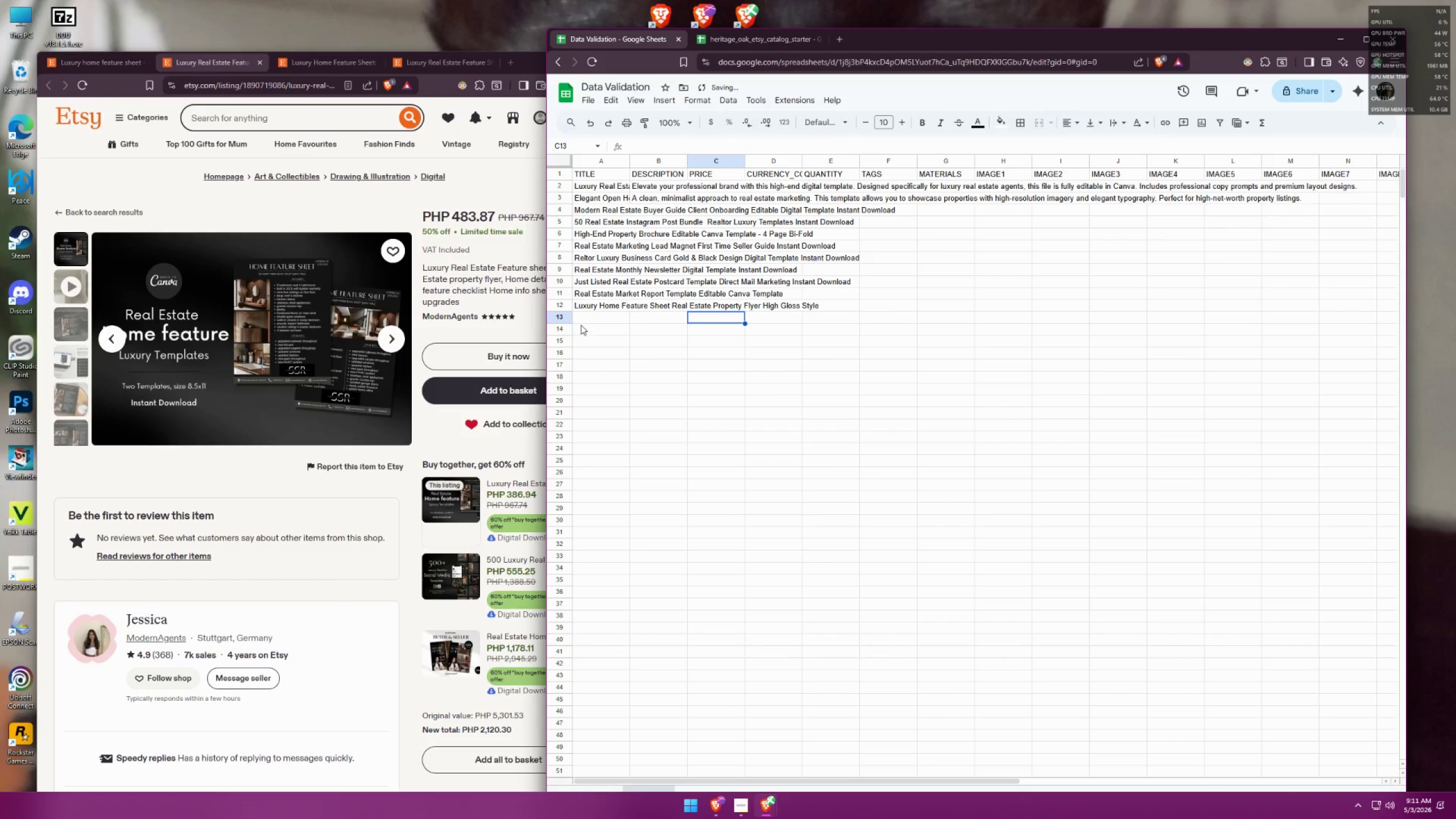 
left_click([504, 291])
 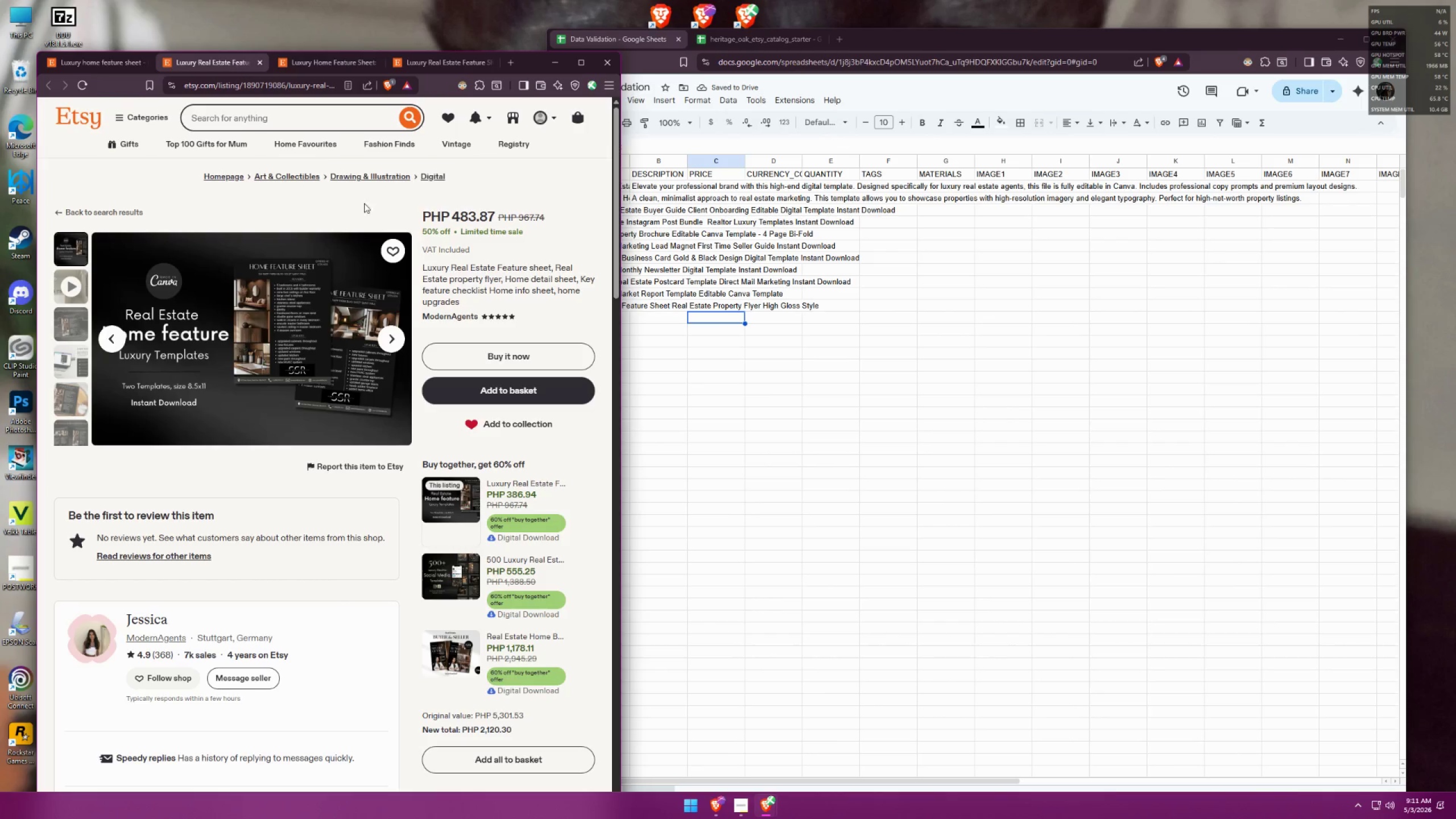 
left_click([297, 65])
 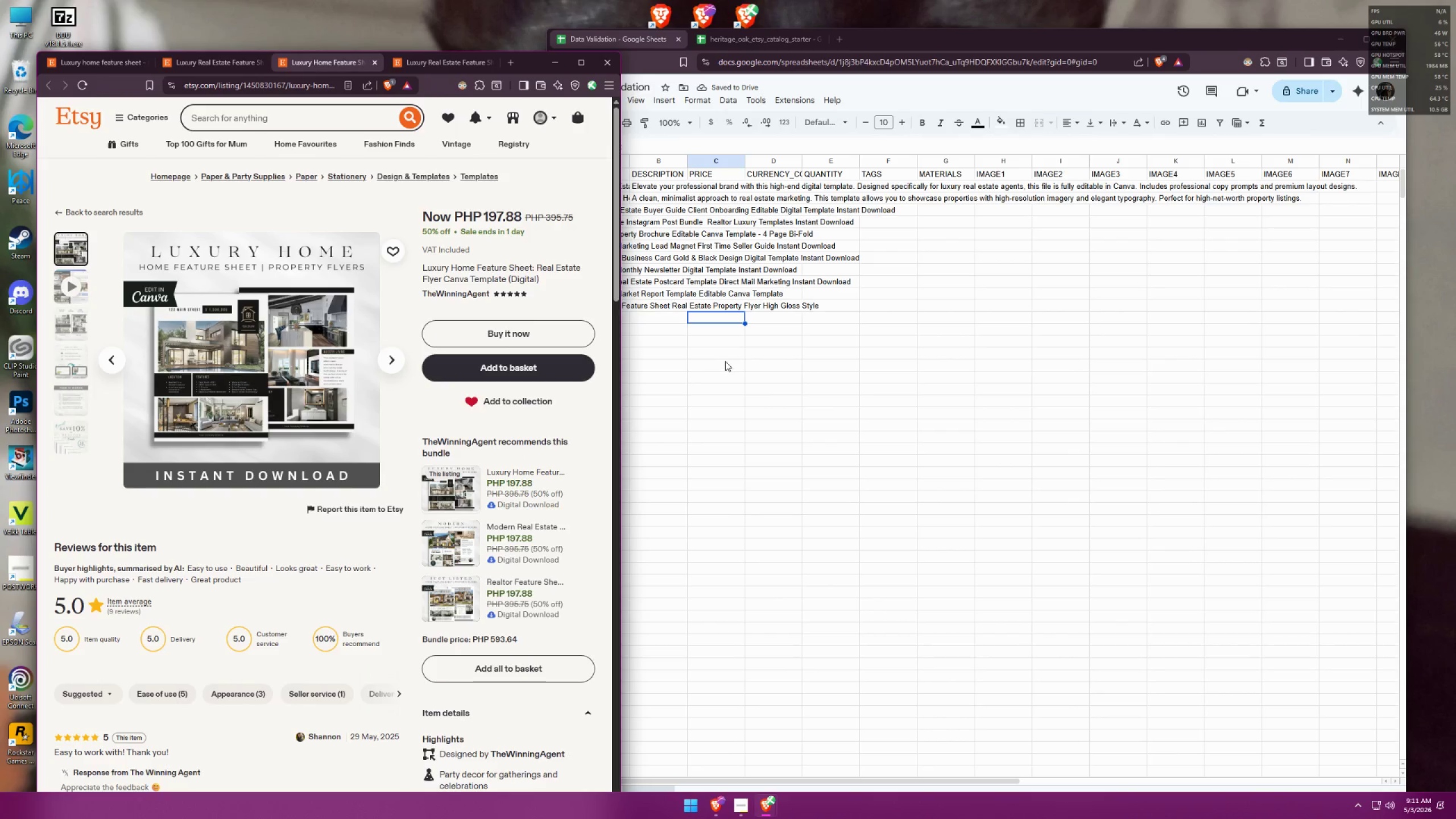 
left_click([754, 40])
 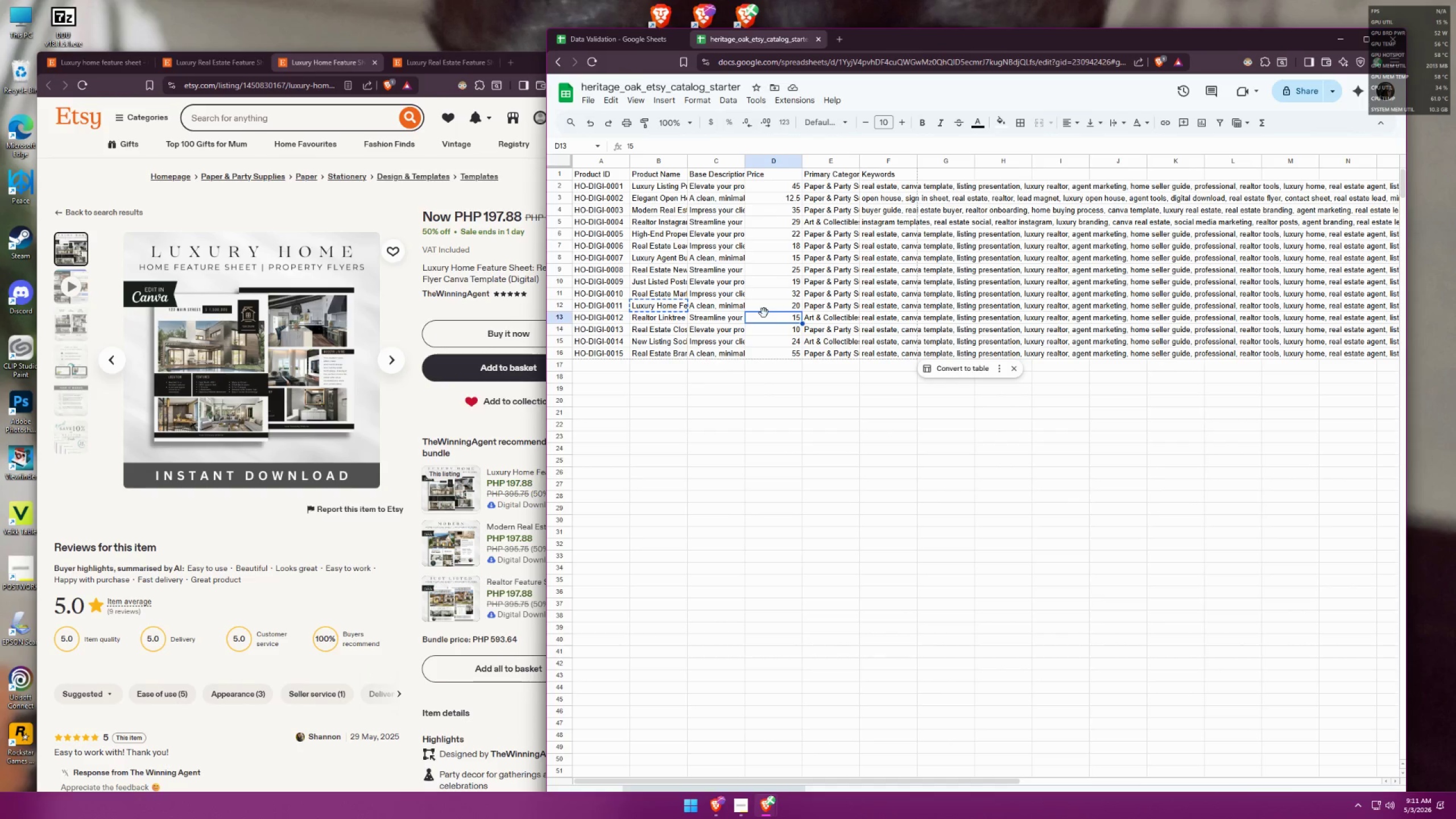 
double_click([695, 305])
 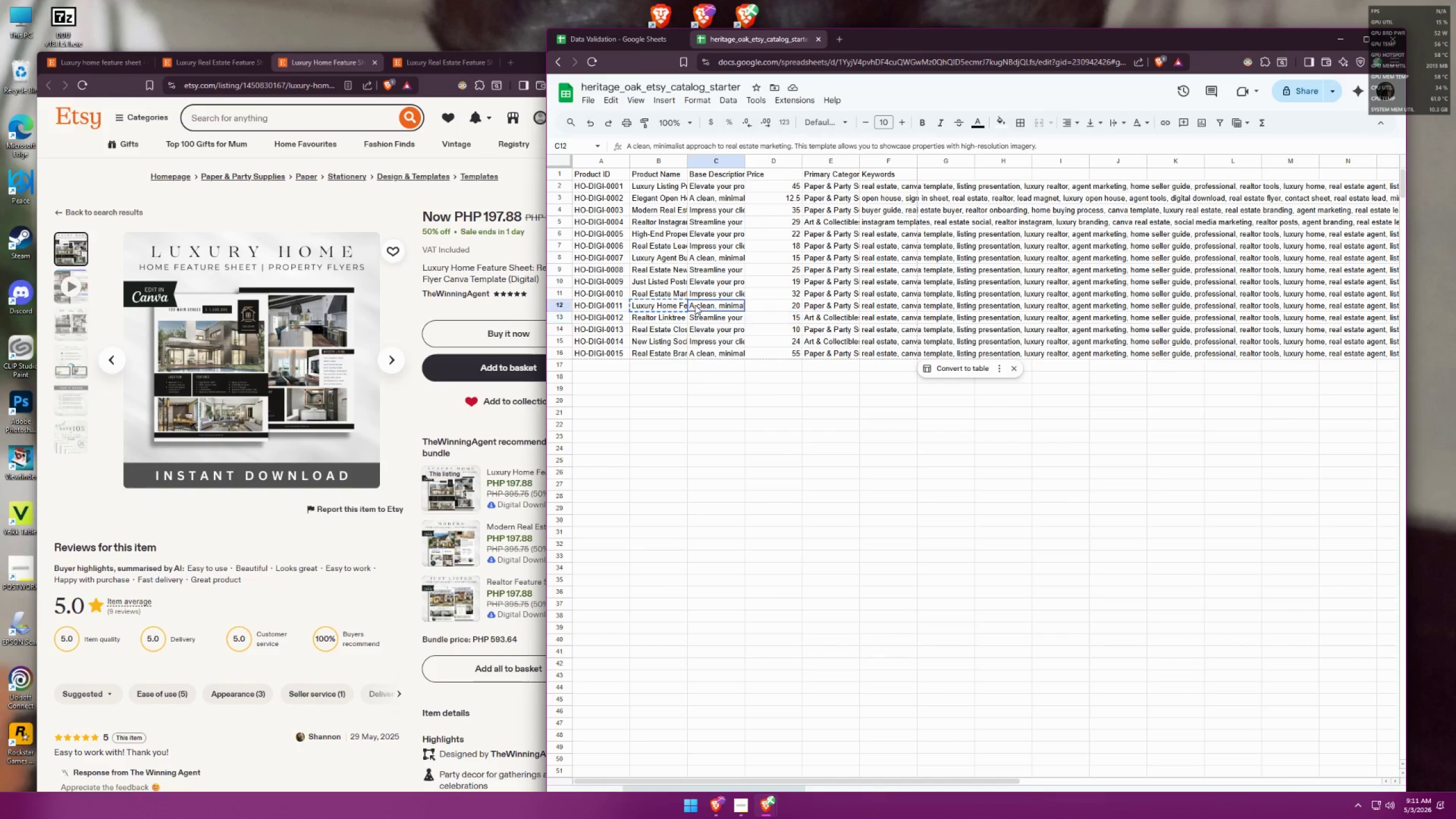 
triple_click([695, 305])
 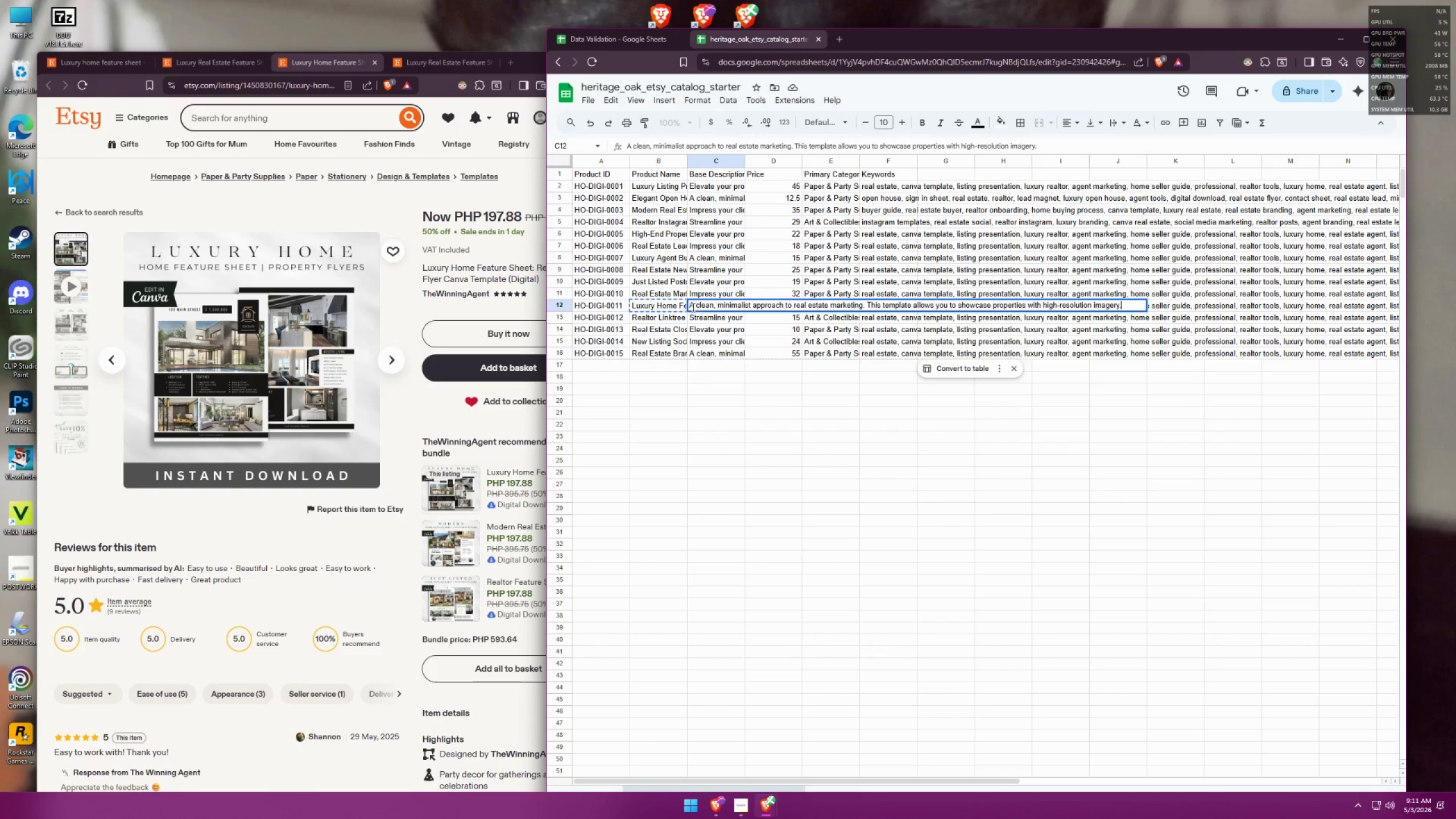 
left_click([626, 40])
 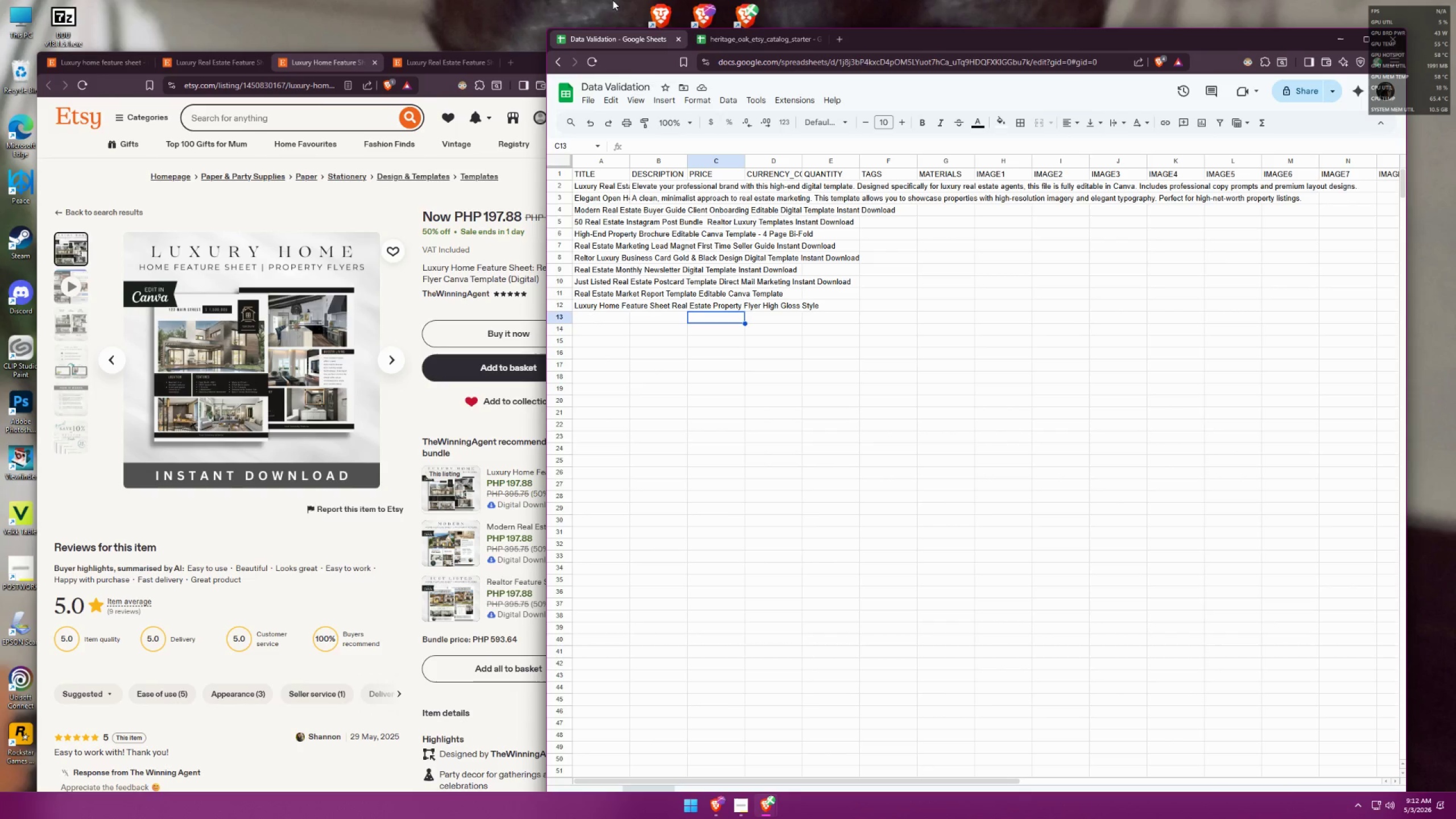 
wait(36.48)
 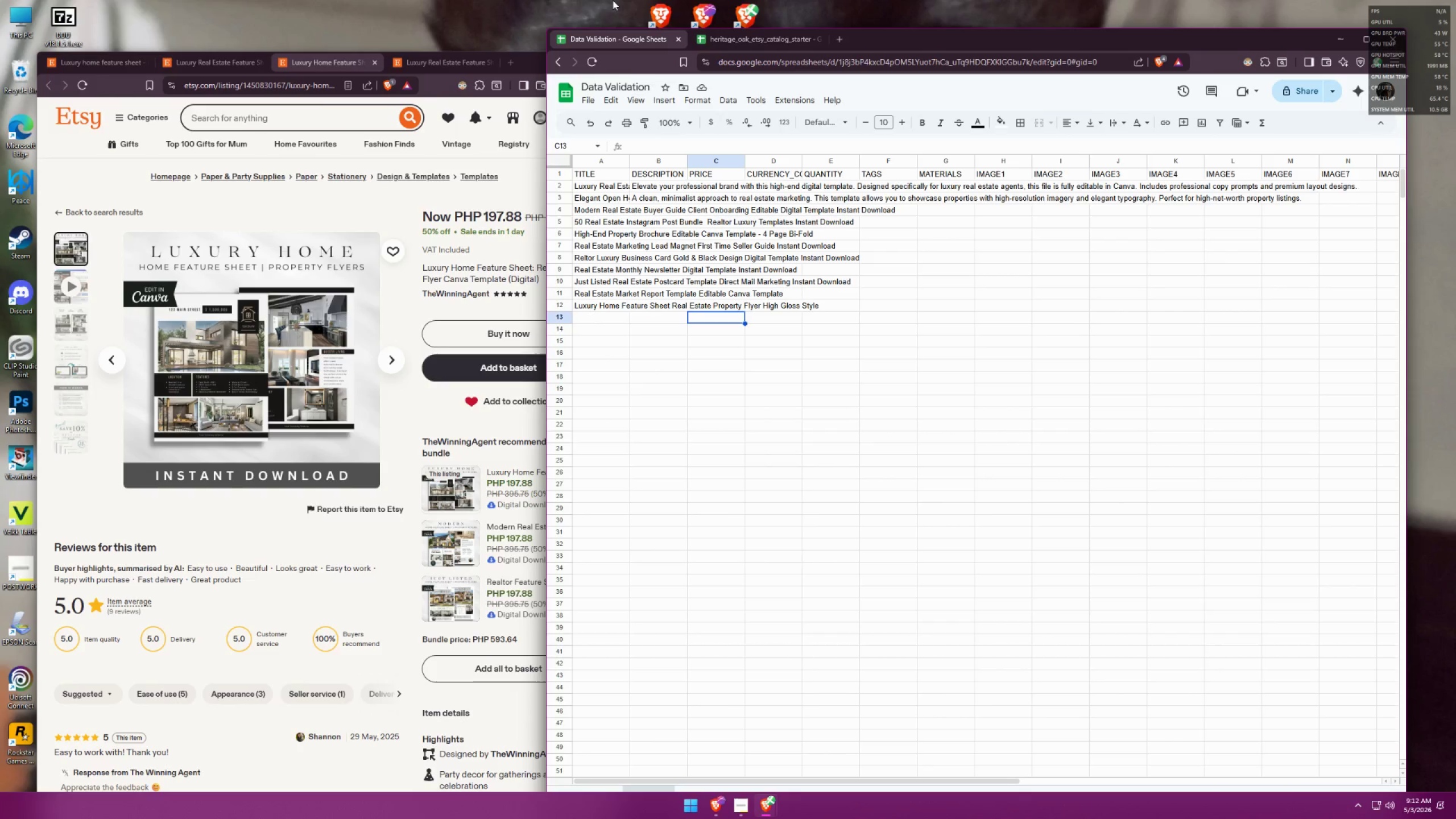 
double_click([592, 308])
 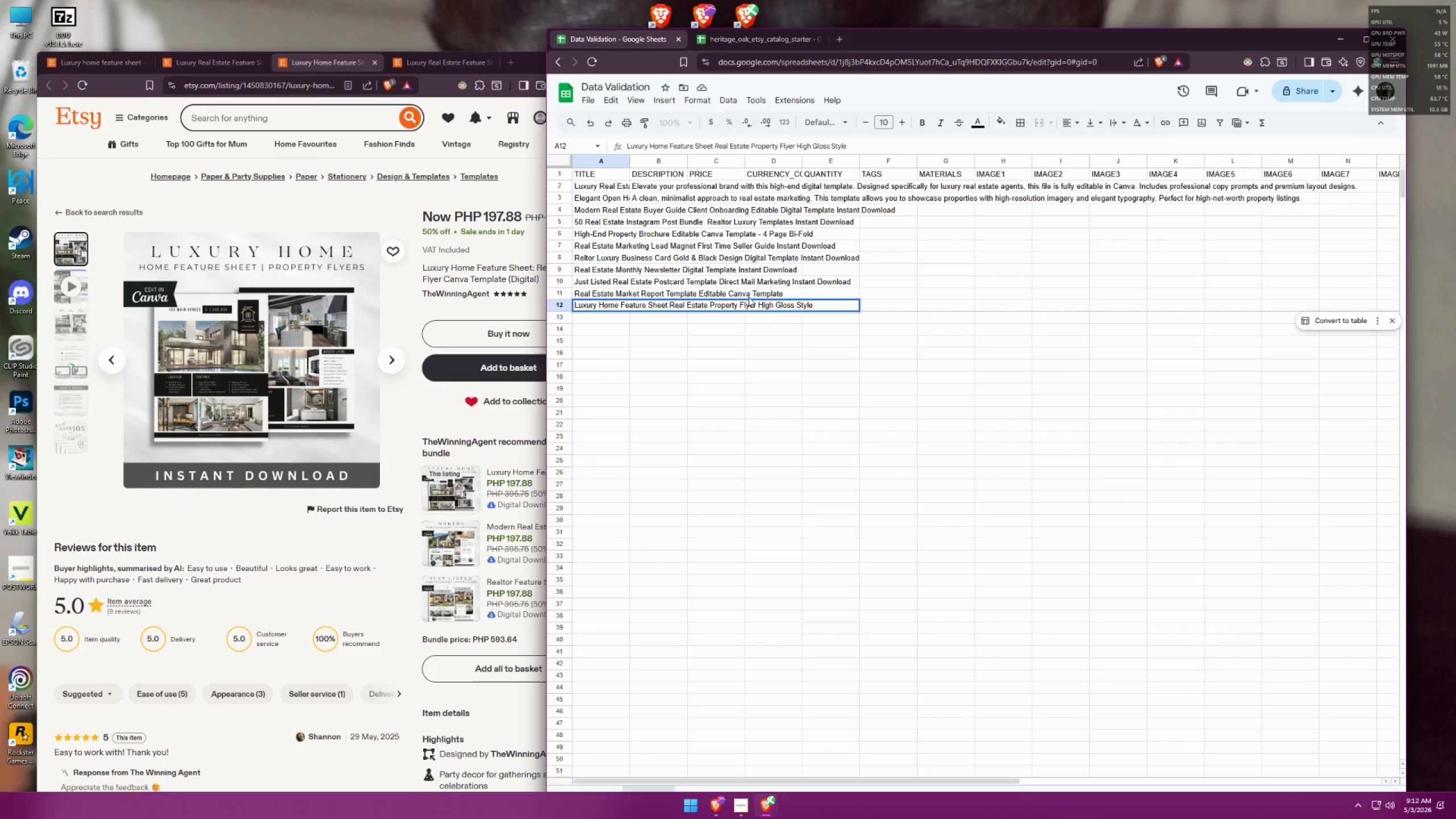 
wait(9.94)
 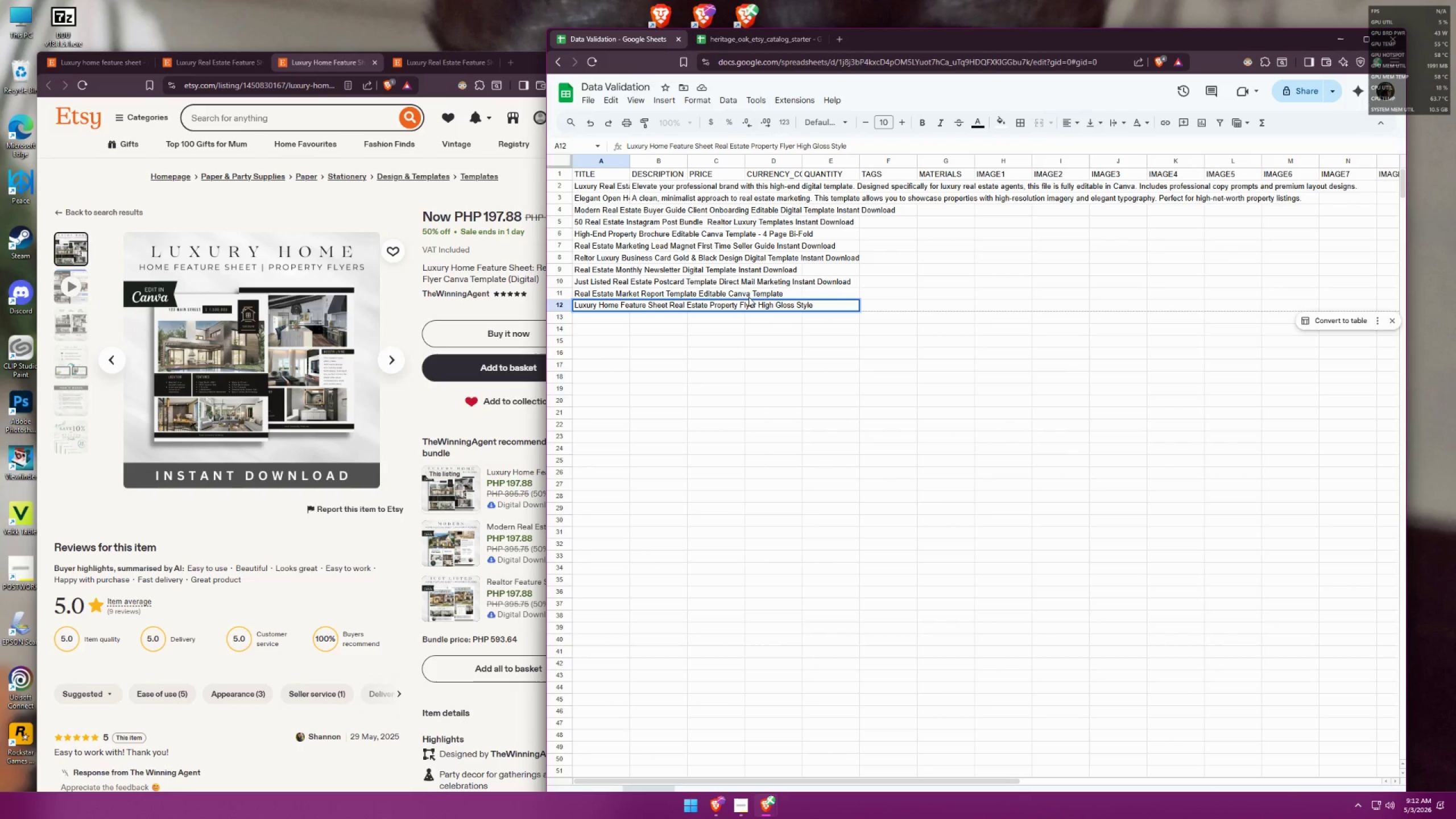 
left_click([511, 246])
 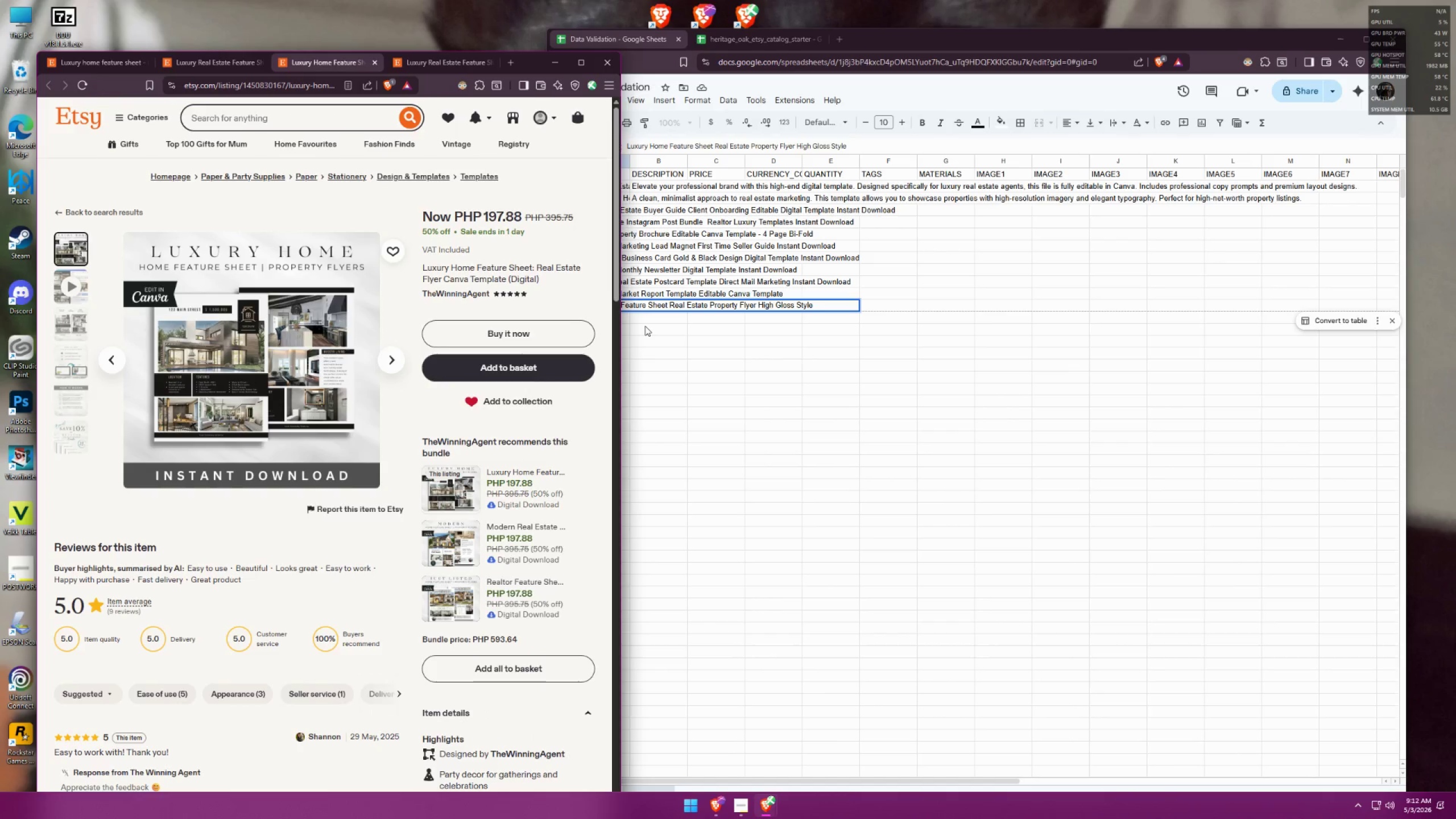 
left_click([645, 326])
 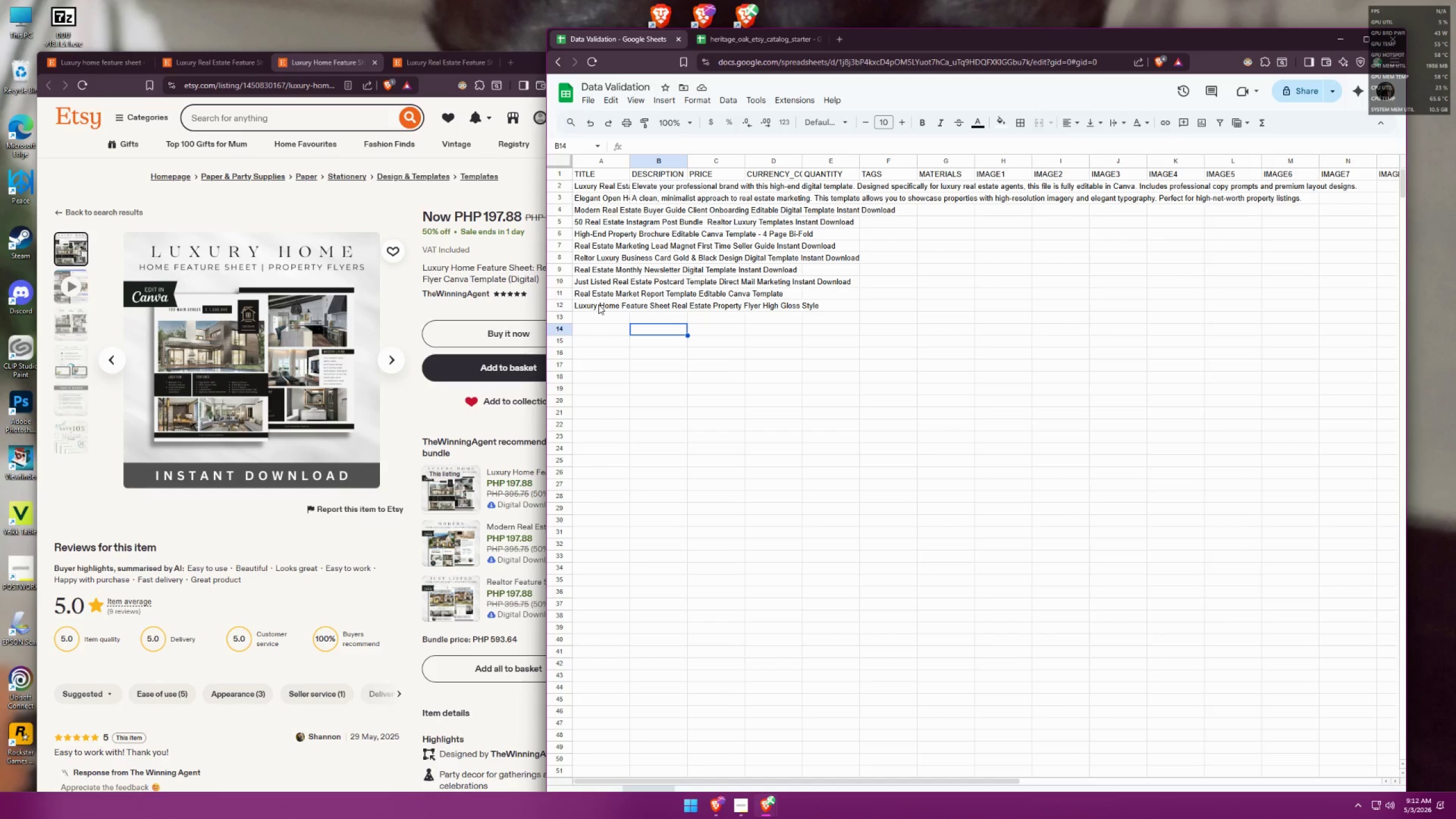 
left_click([504, 251])
 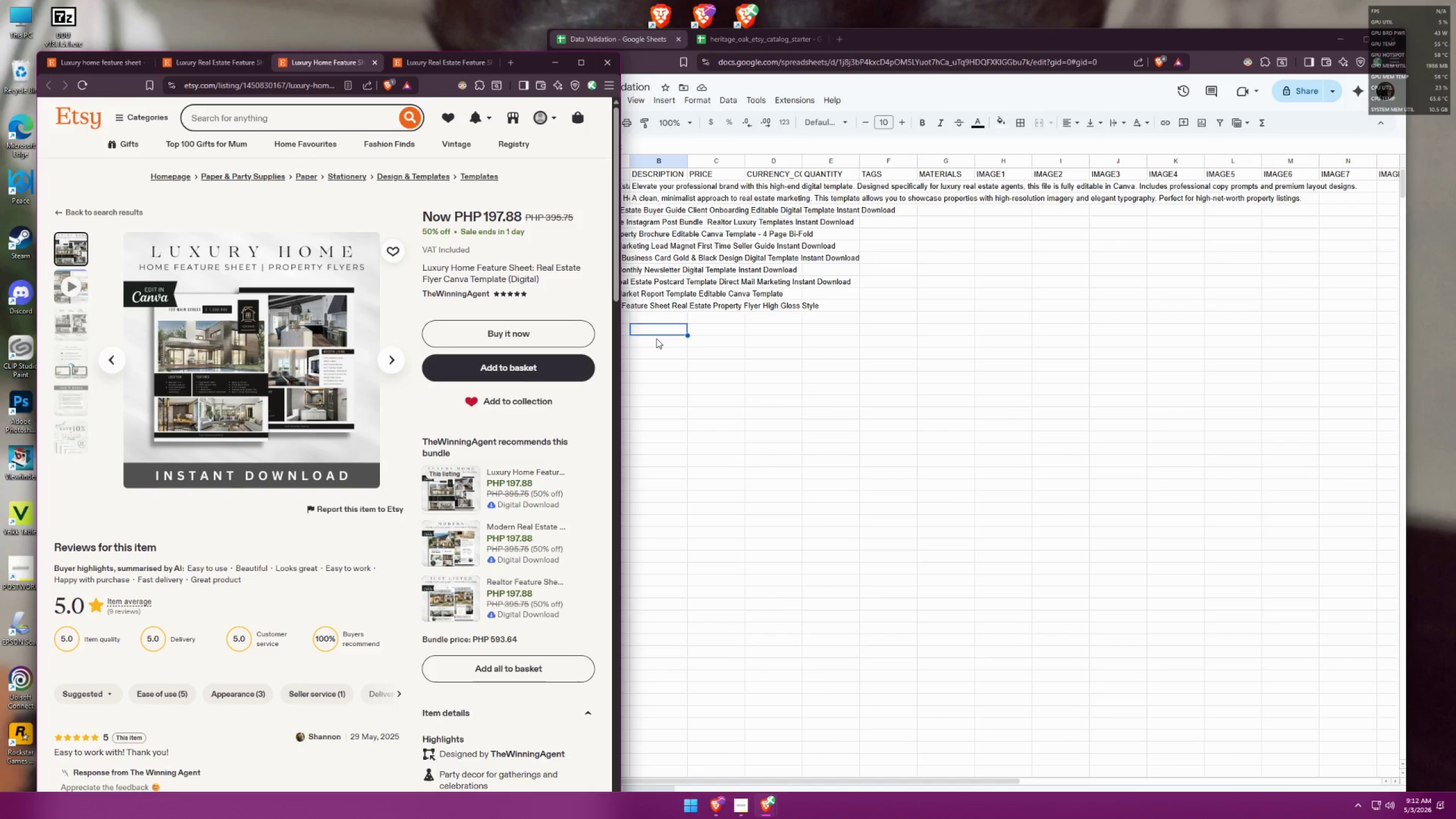 
left_click([656, 338])
 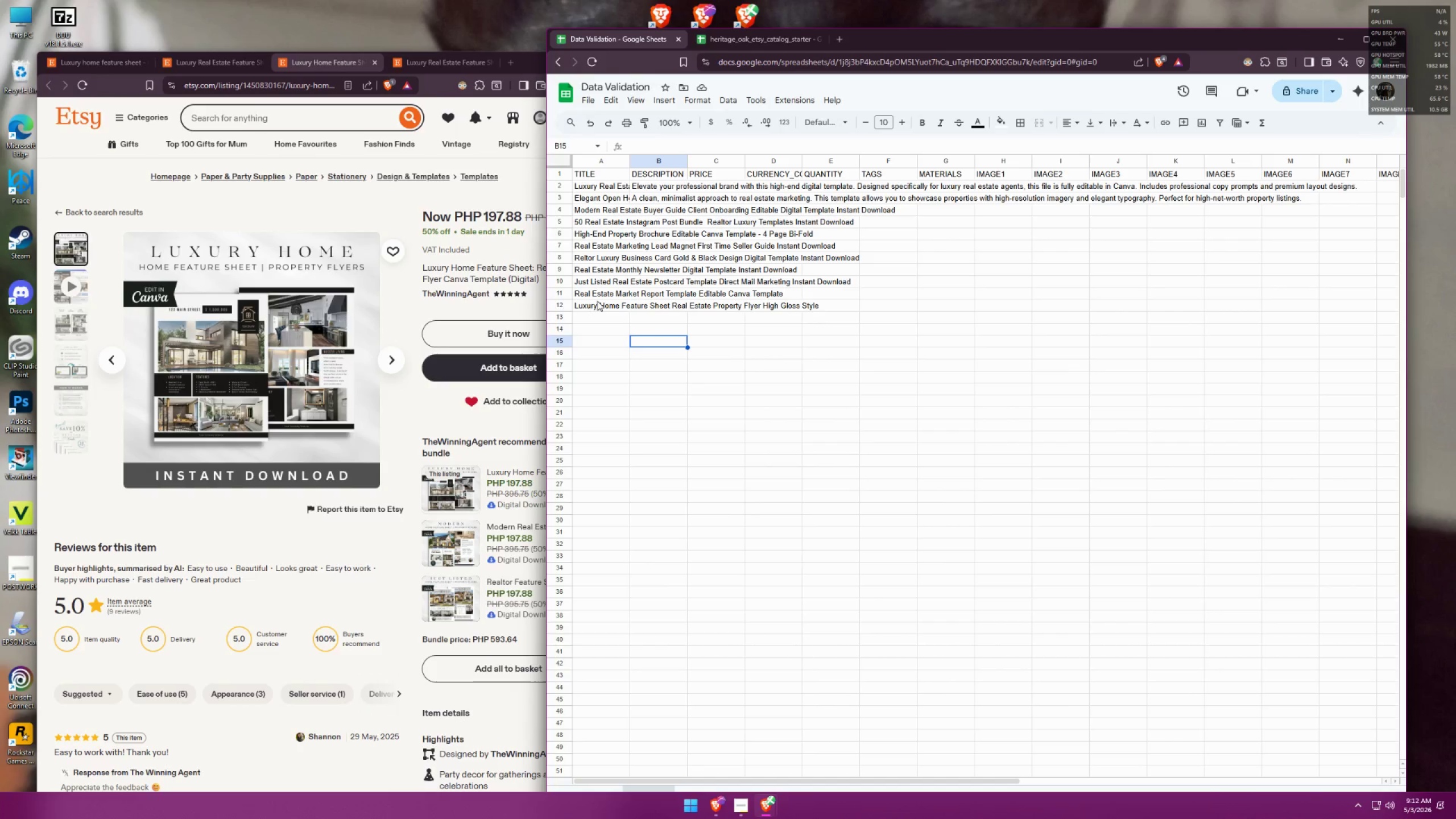 
double_click([597, 301])
 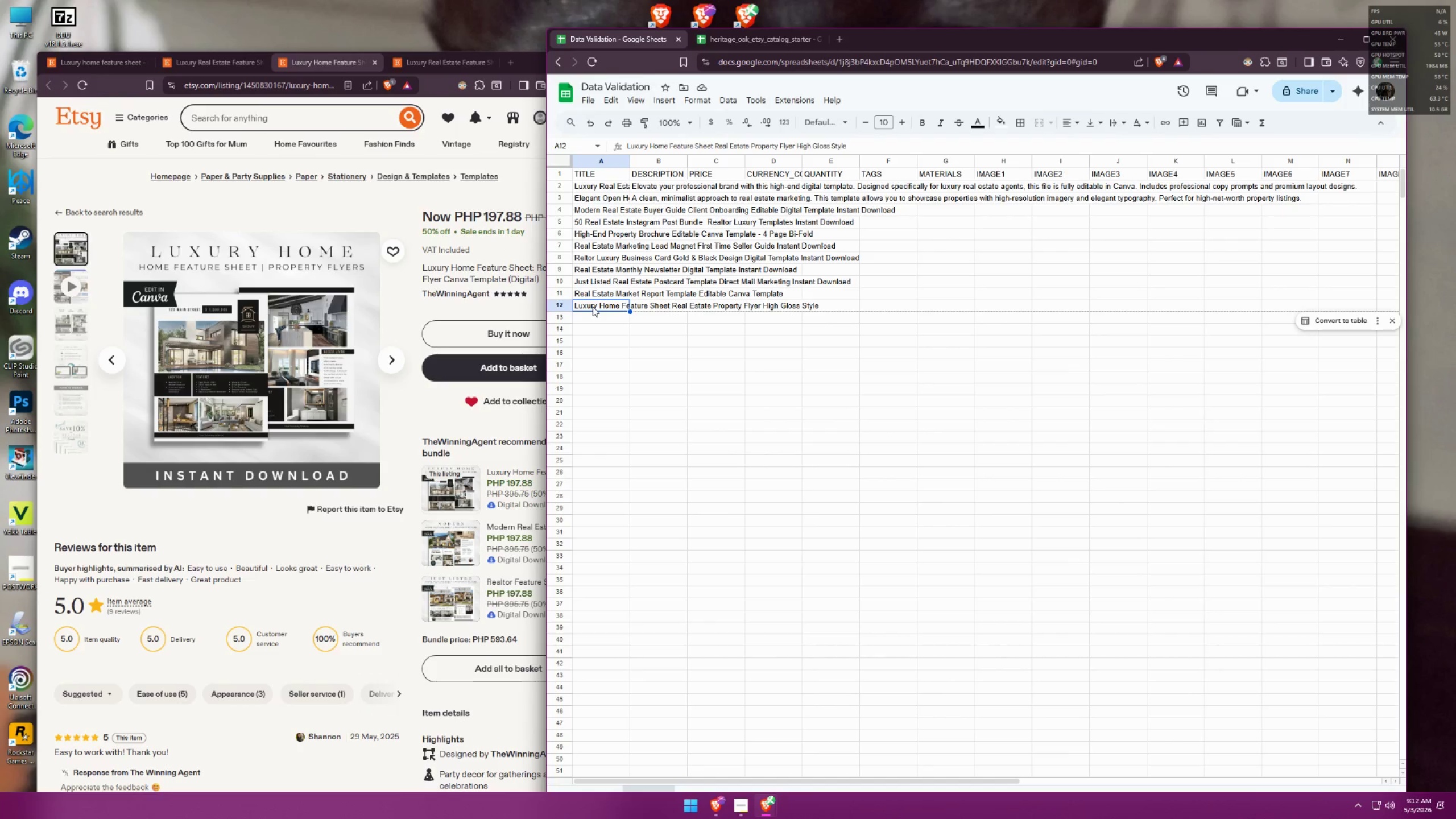 
double_click([593, 307])
 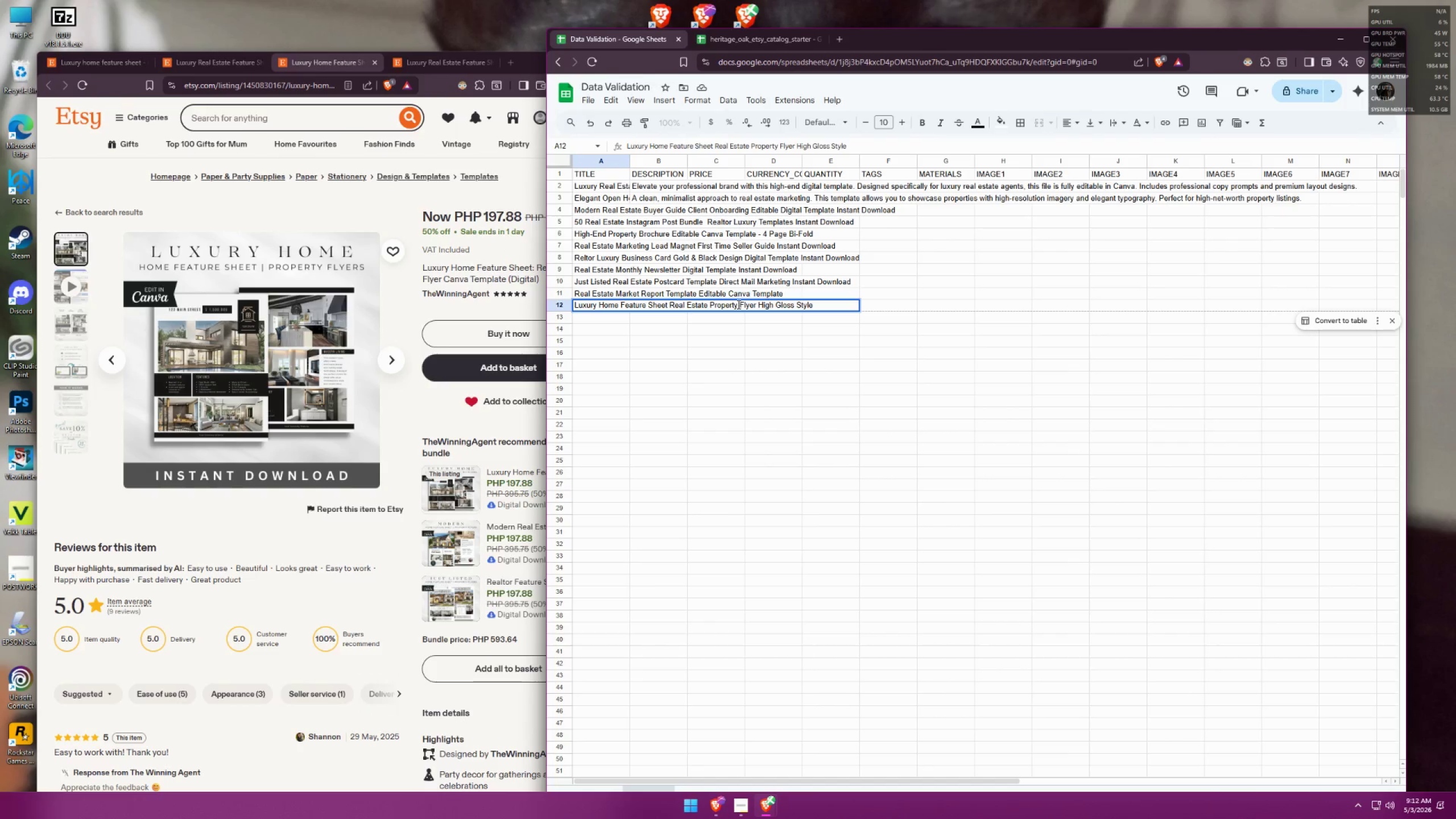 
left_click_drag(start_coordinate=[739, 304], to_coordinate=[712, 301])
 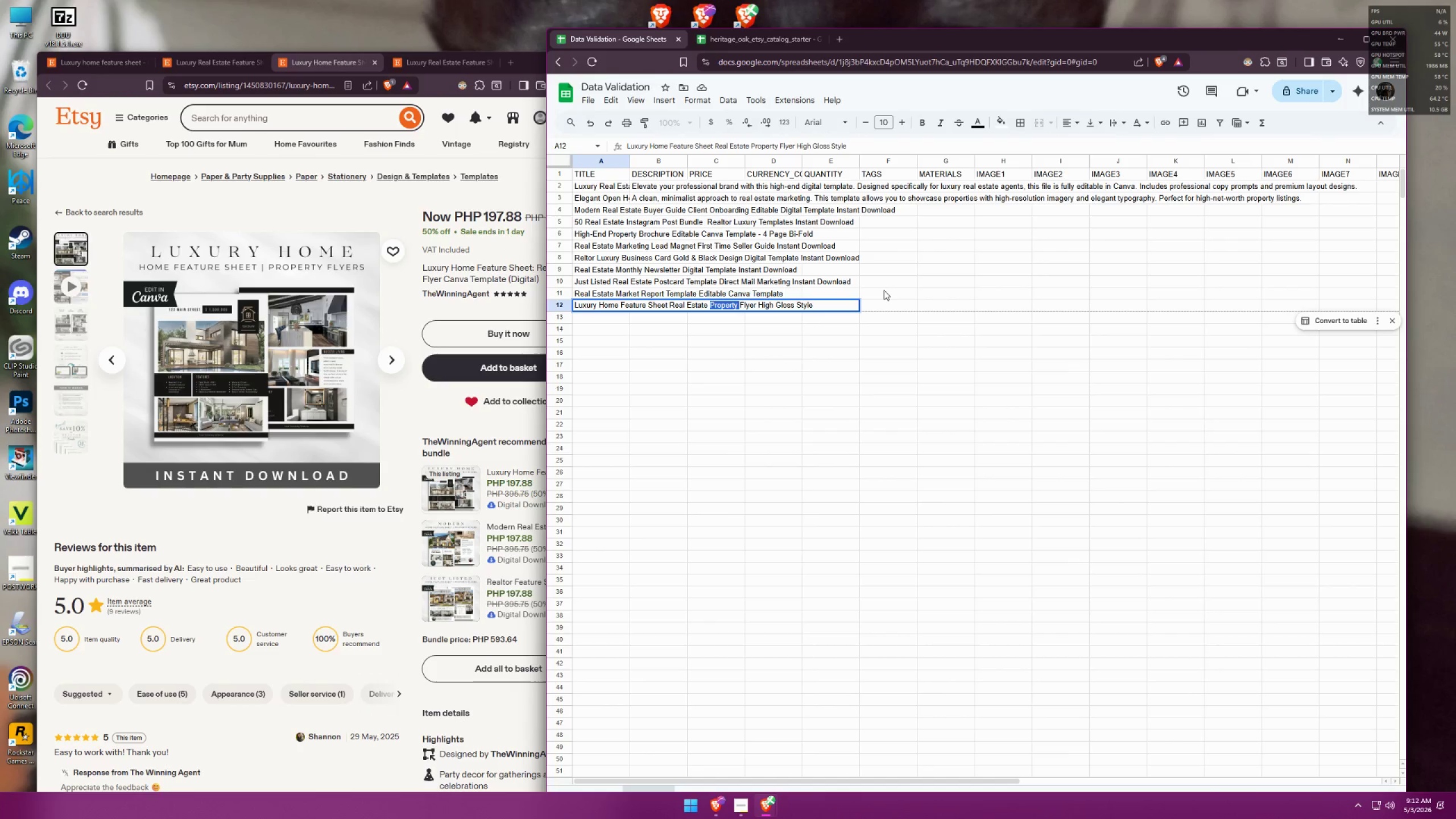 
key(Backspace)
 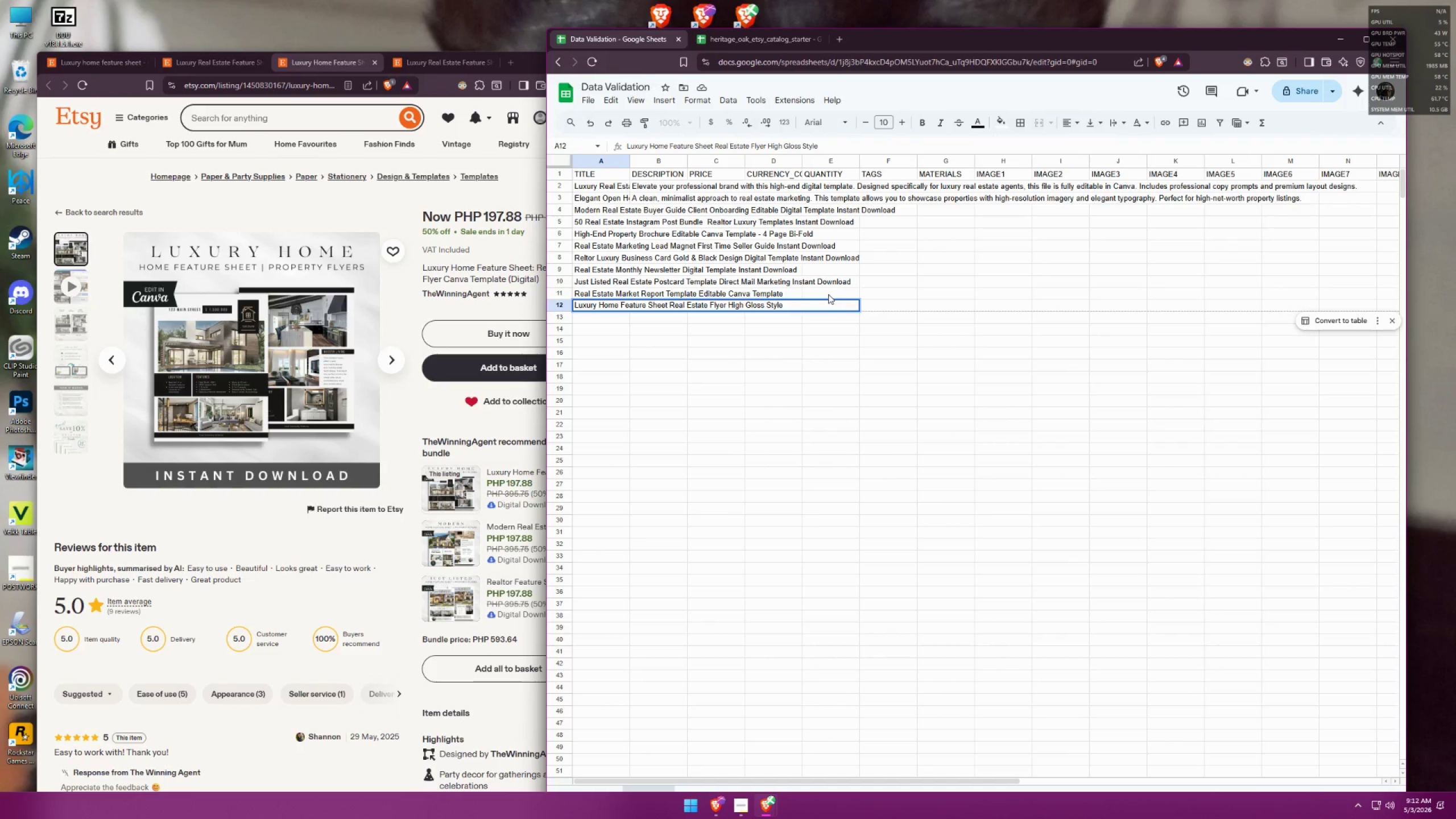 
left_click([809, 308])
 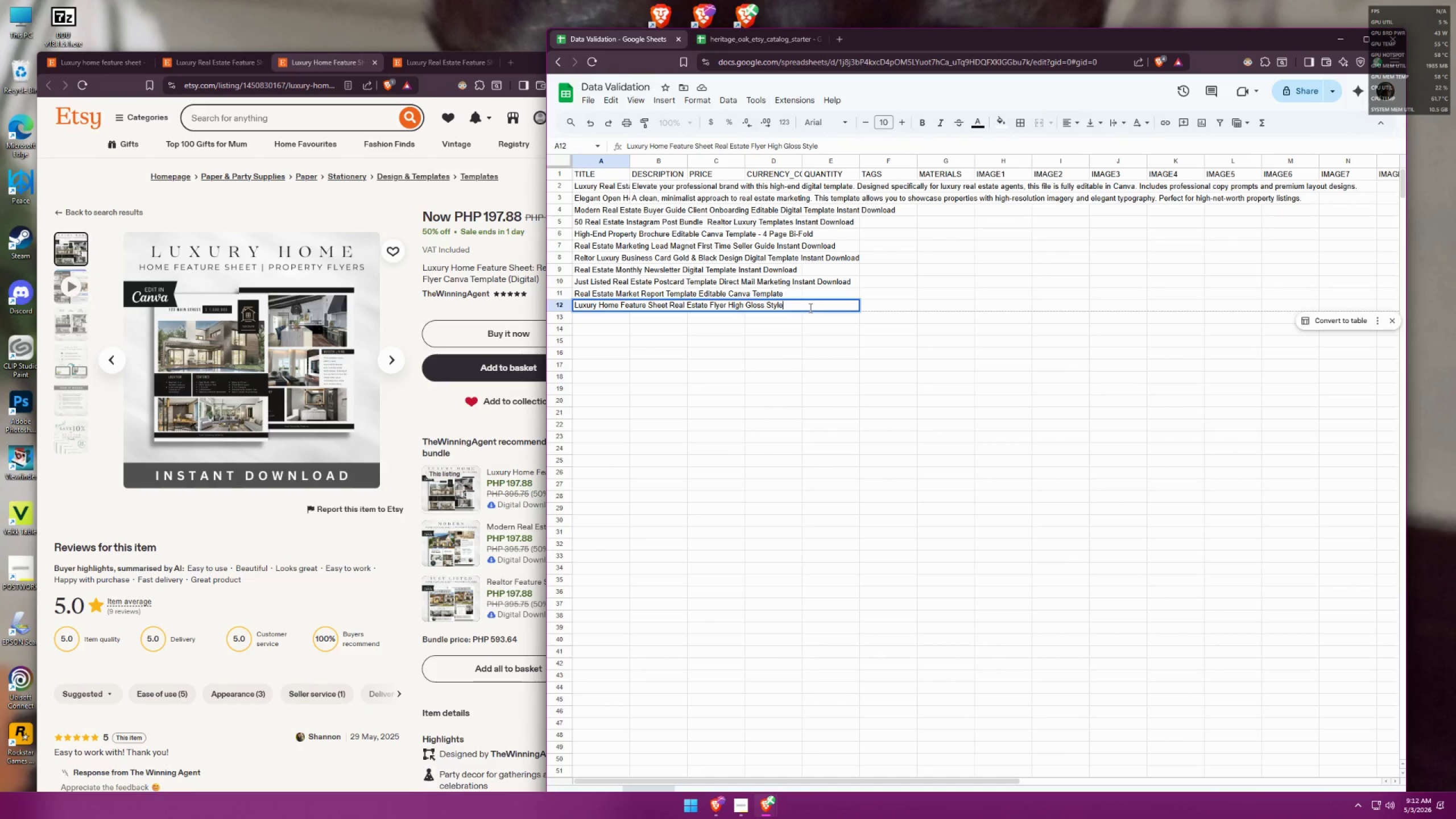 
key(Space)
 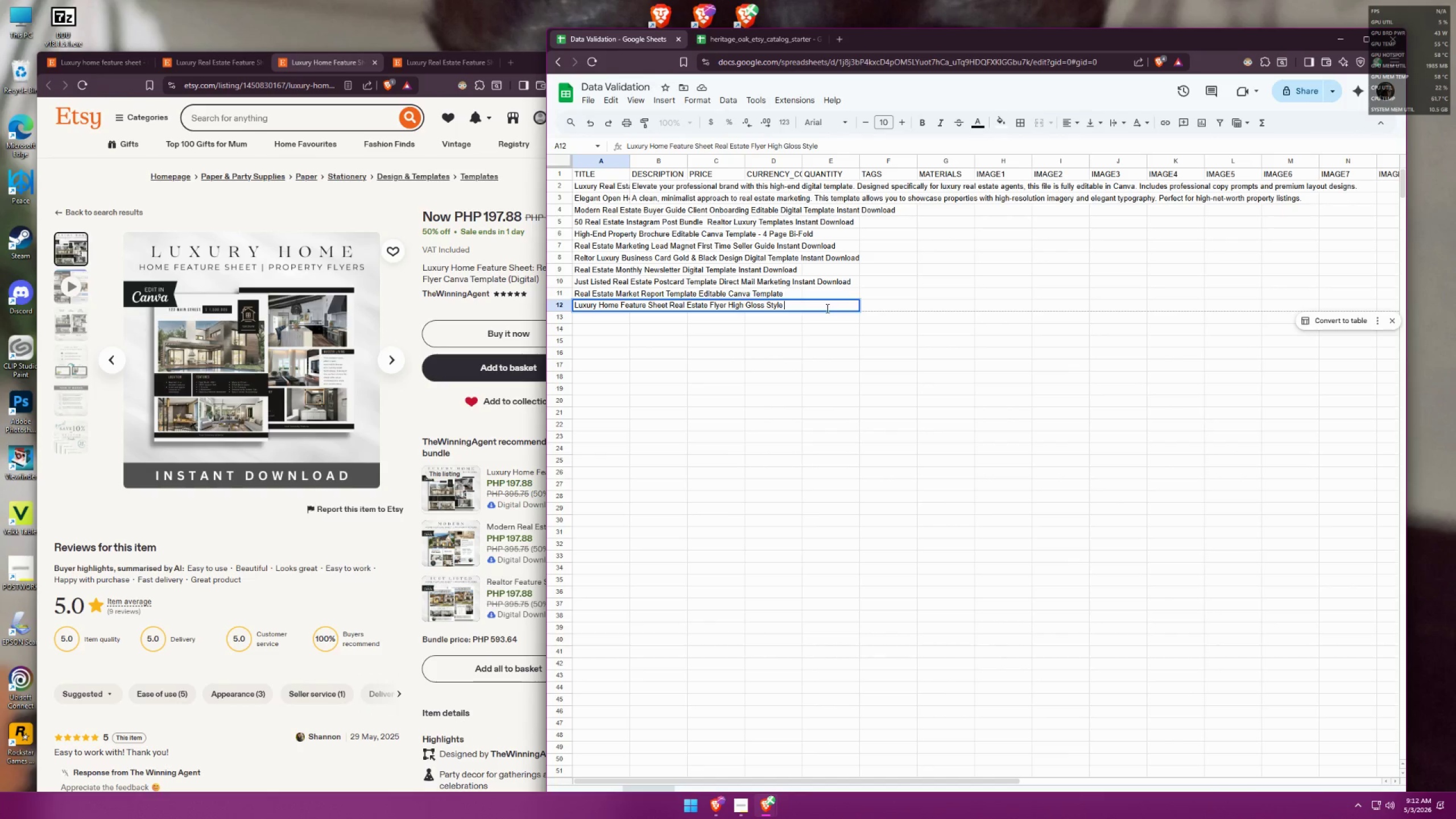 
type(Digital Template)
 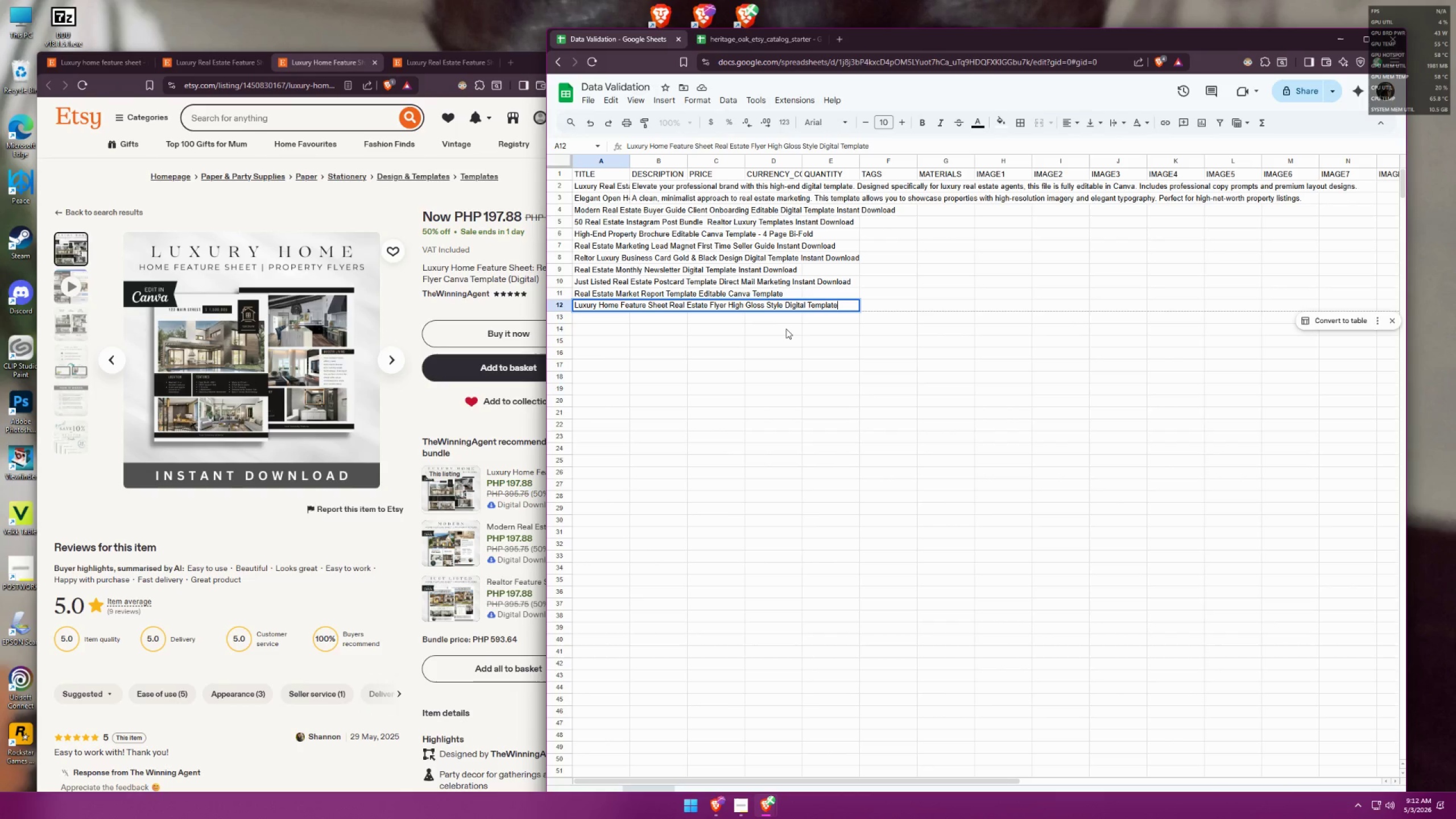 
left_click([786, 329])
 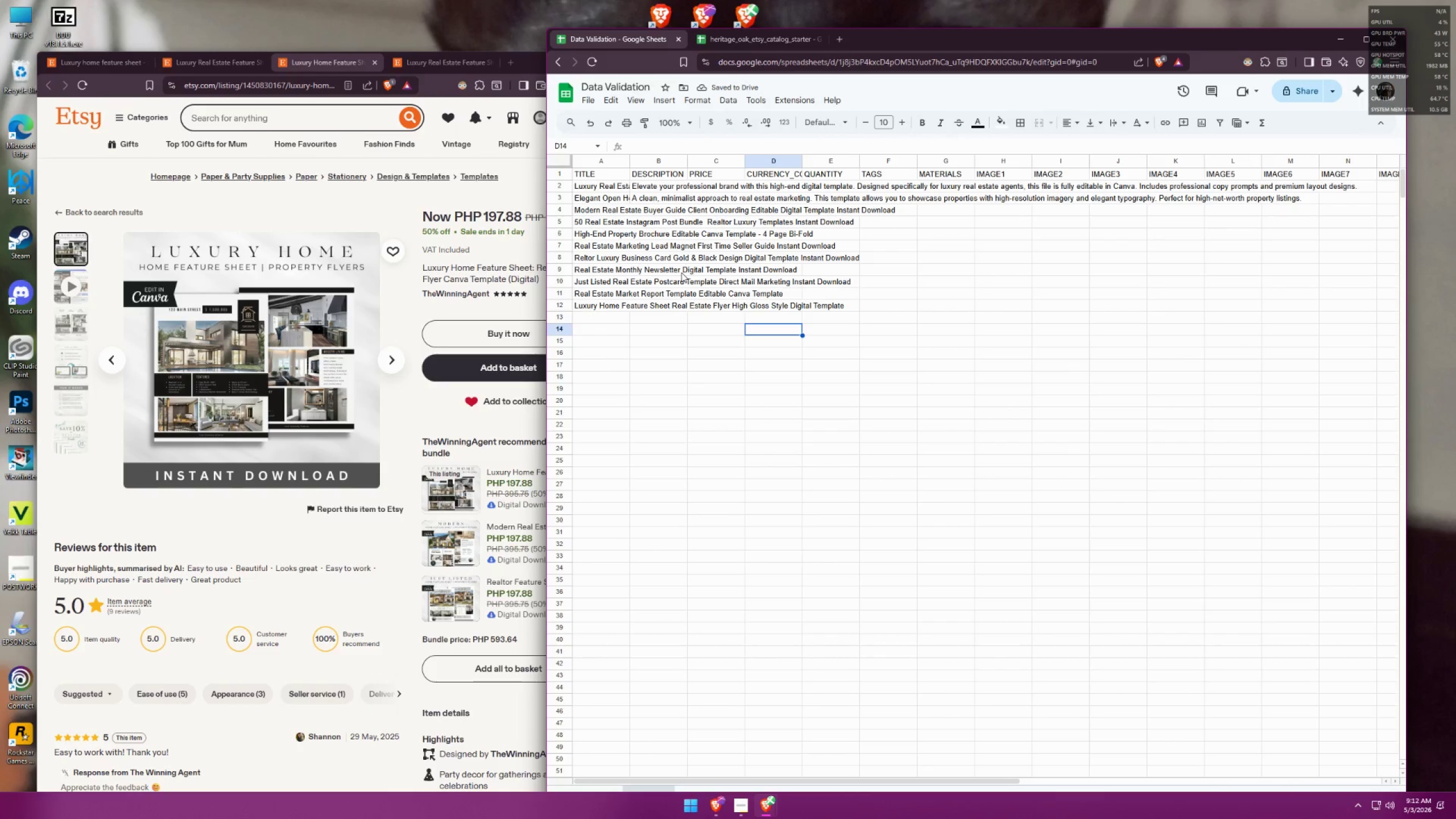 
wait(9.55)
 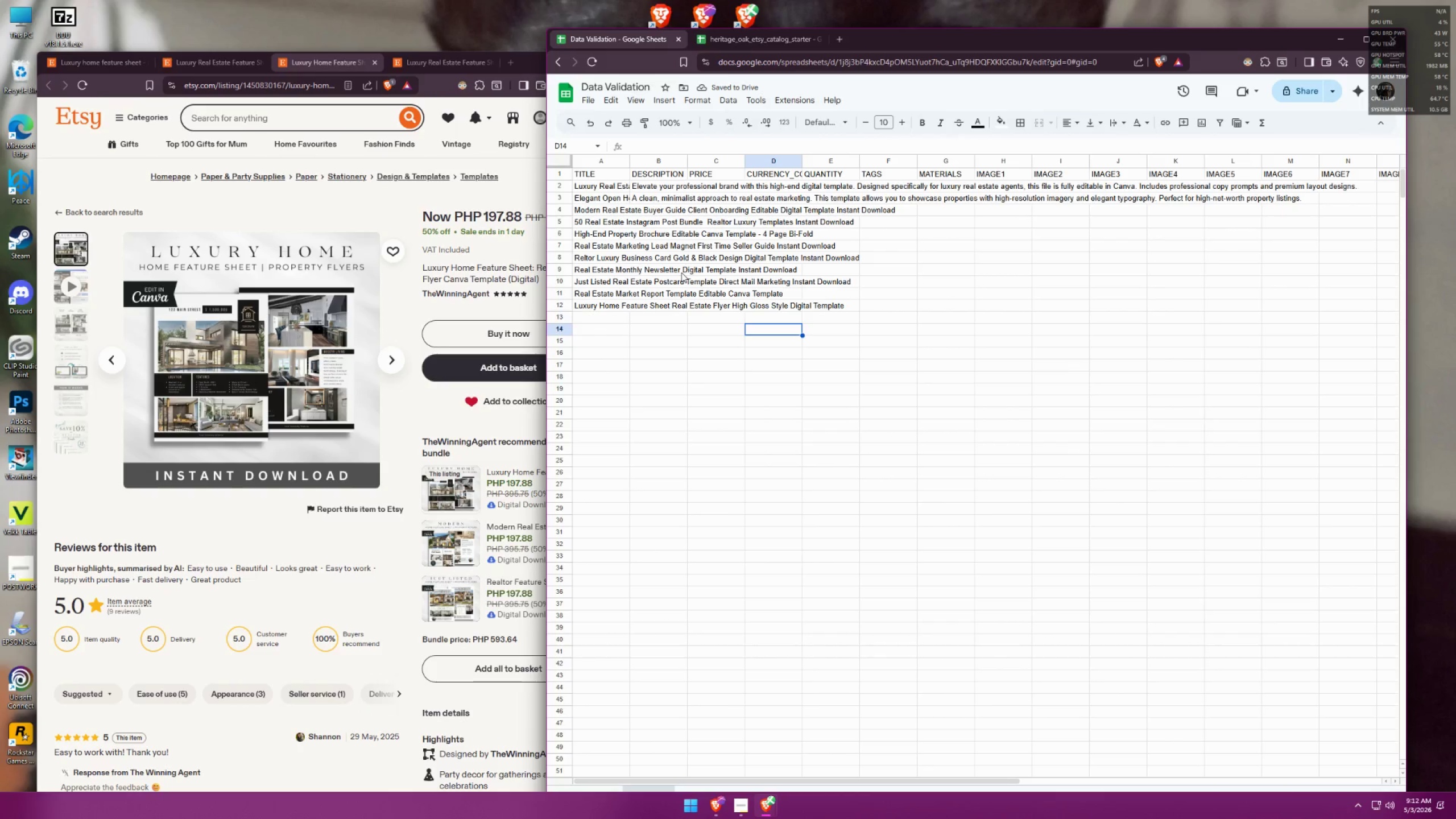 
double_click([595, 257])
 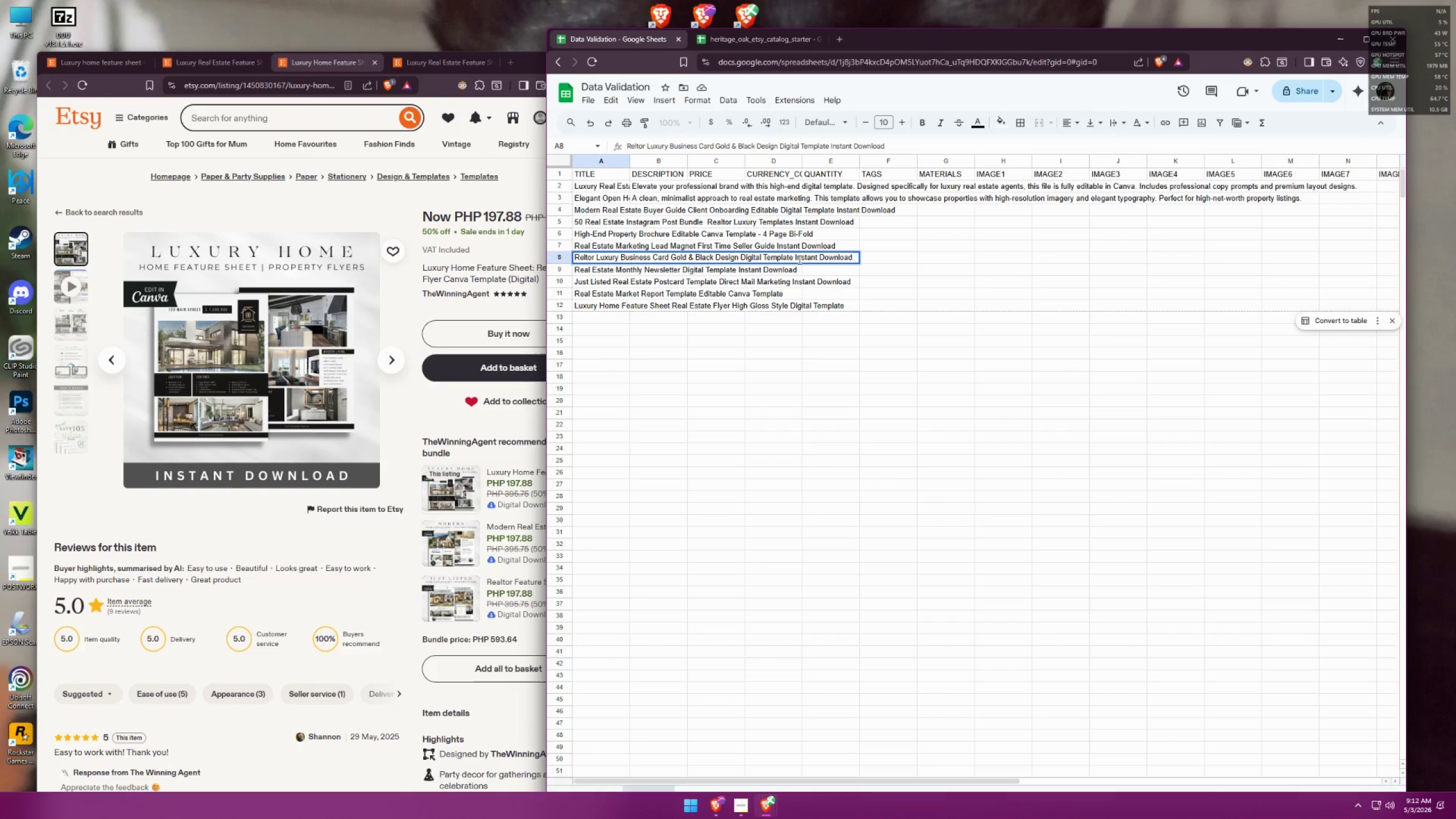 
left_click_drag(start_coordinate=[796, 259], to_coordinate=[901, 262])
 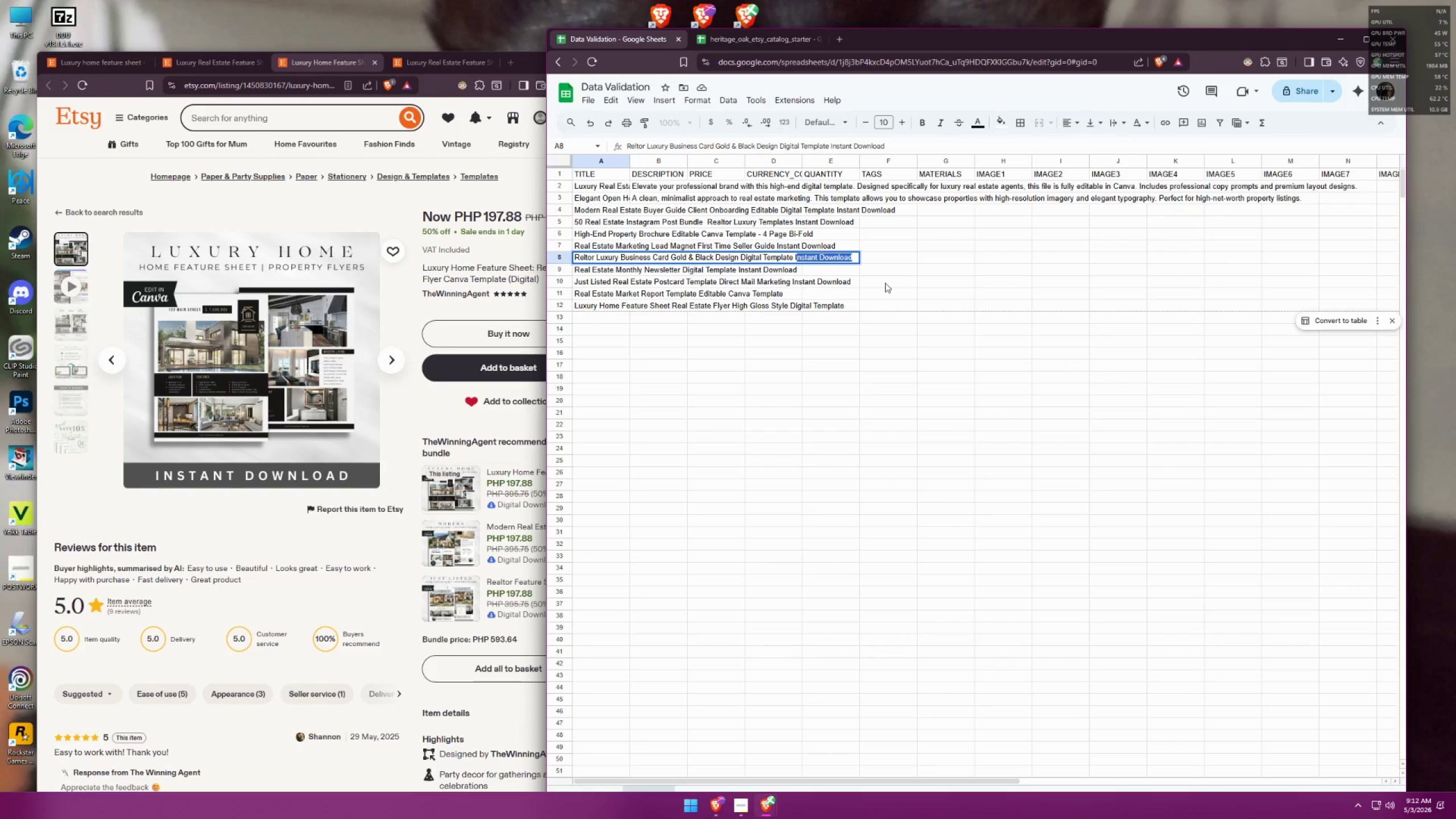 
left_click([844, 320])
 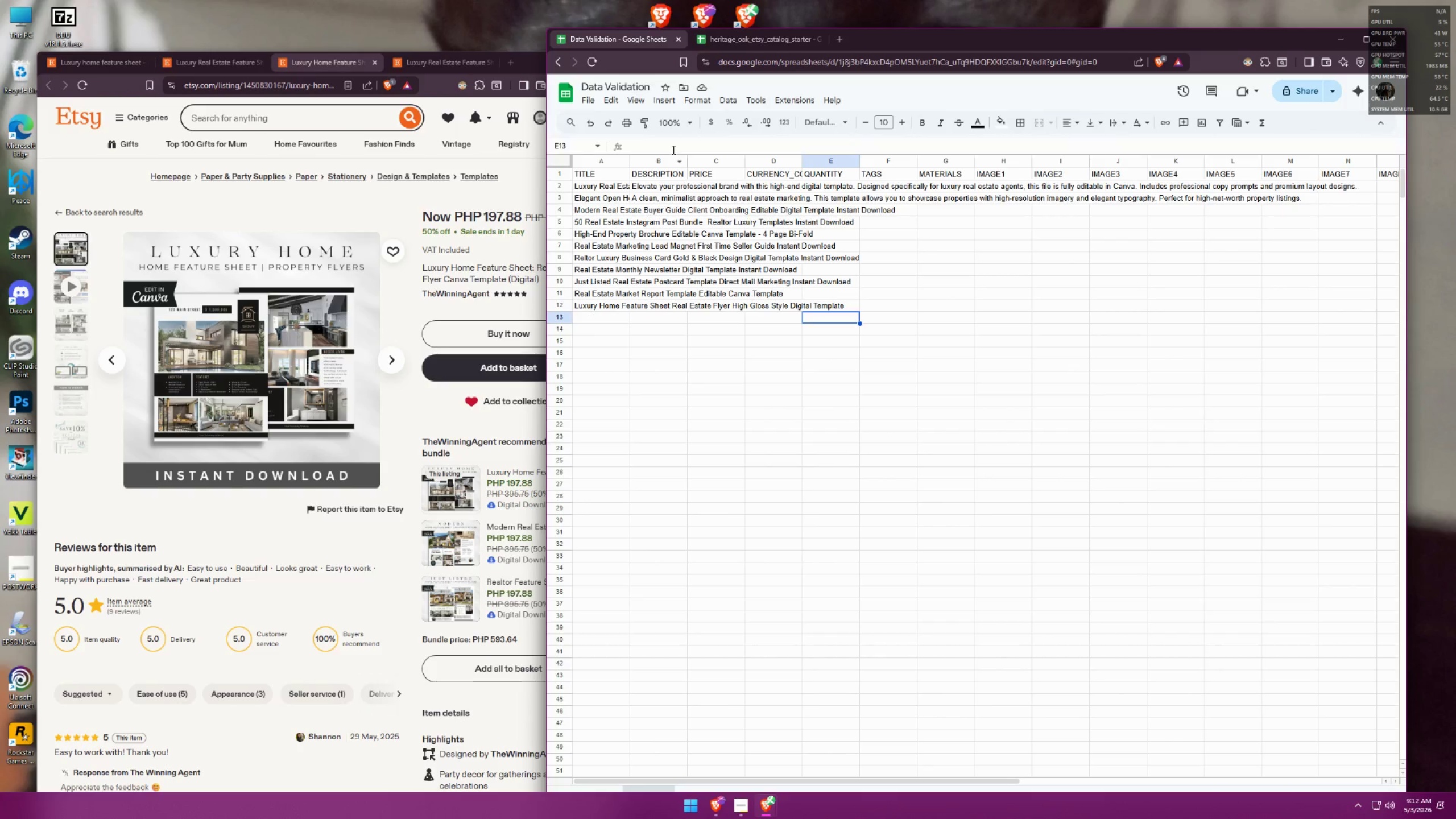 
left_click([744, 39])
 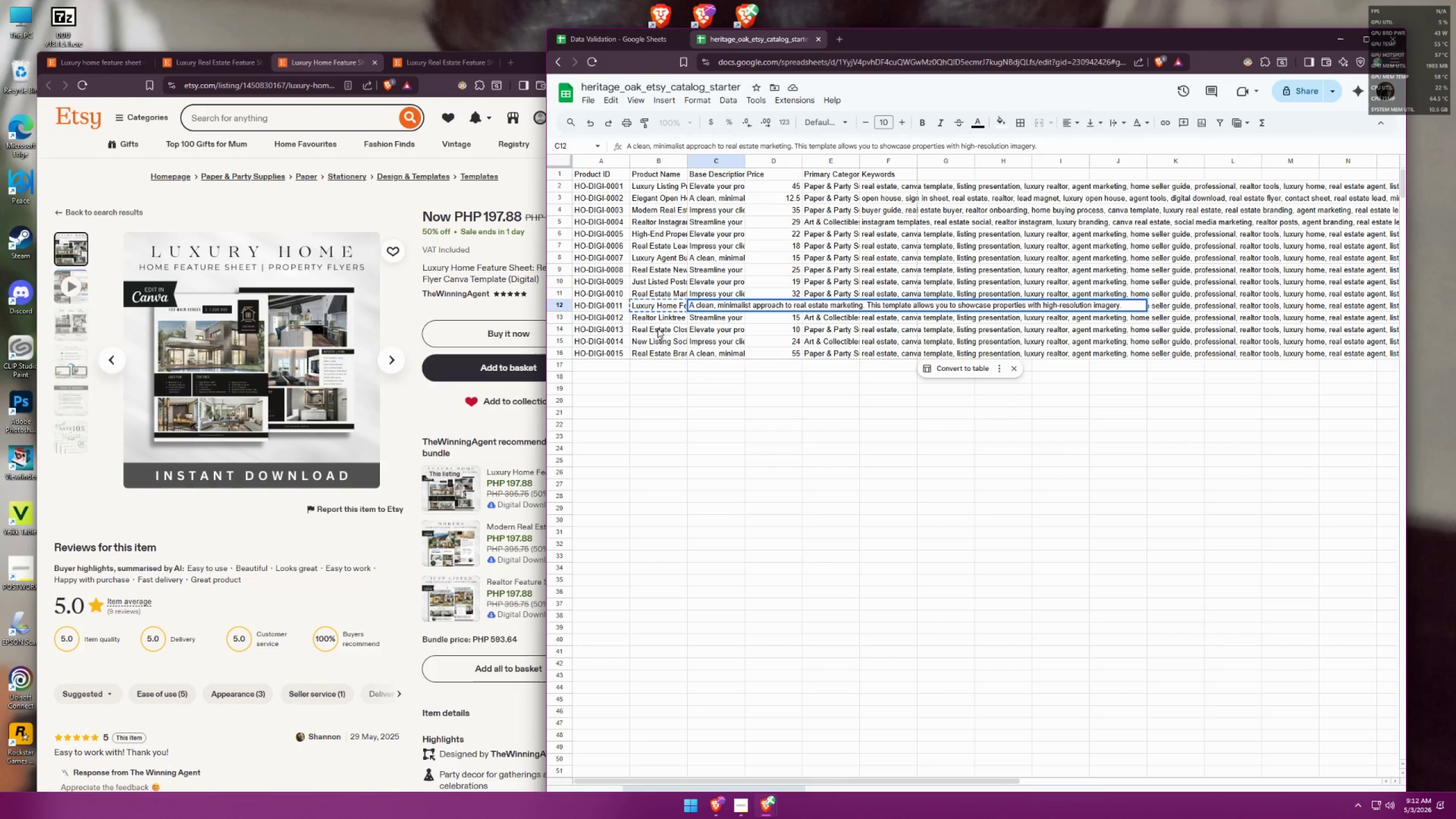 
left_click([661, 318])
 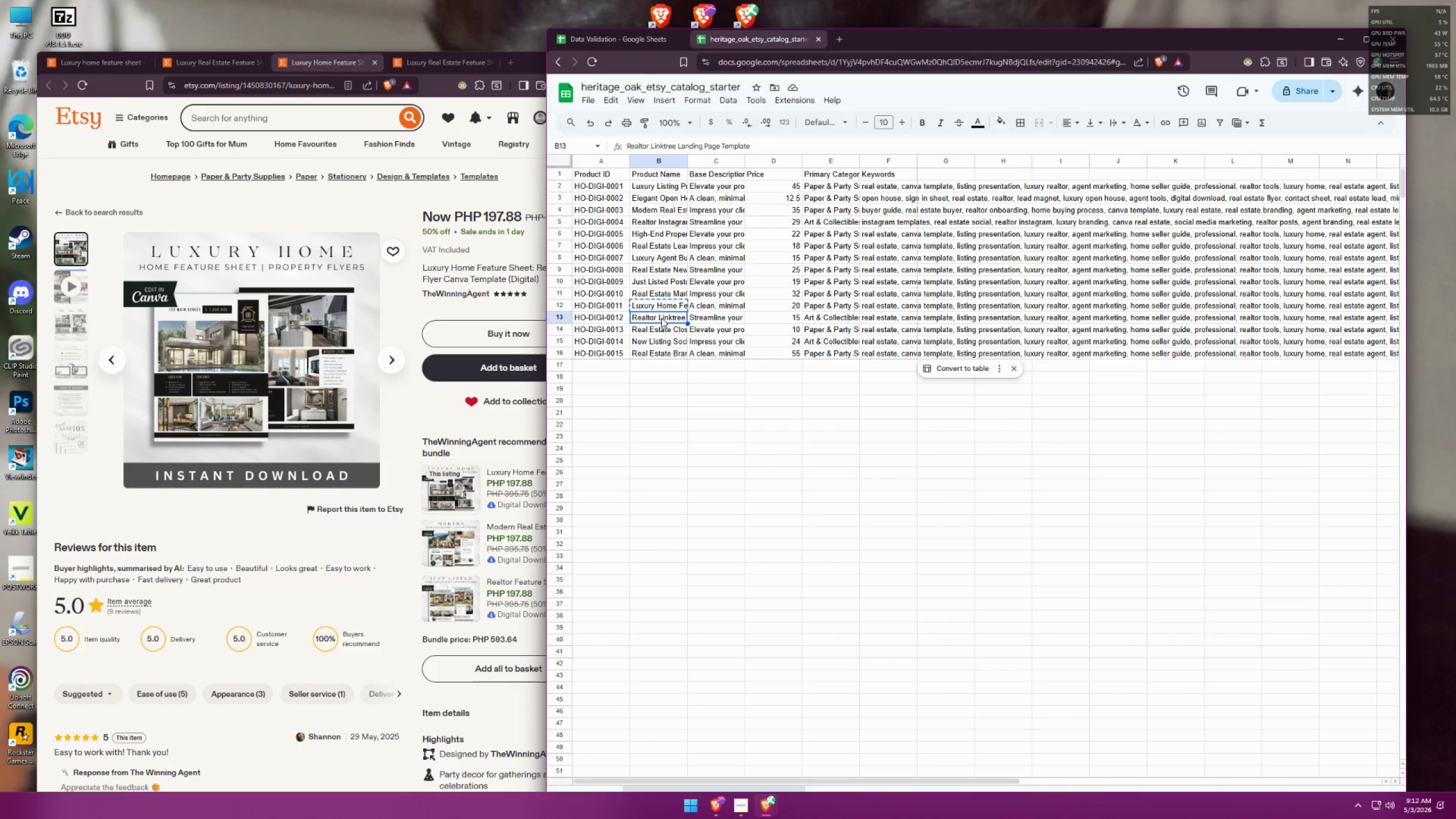 
key(Control+ControlLeft)
 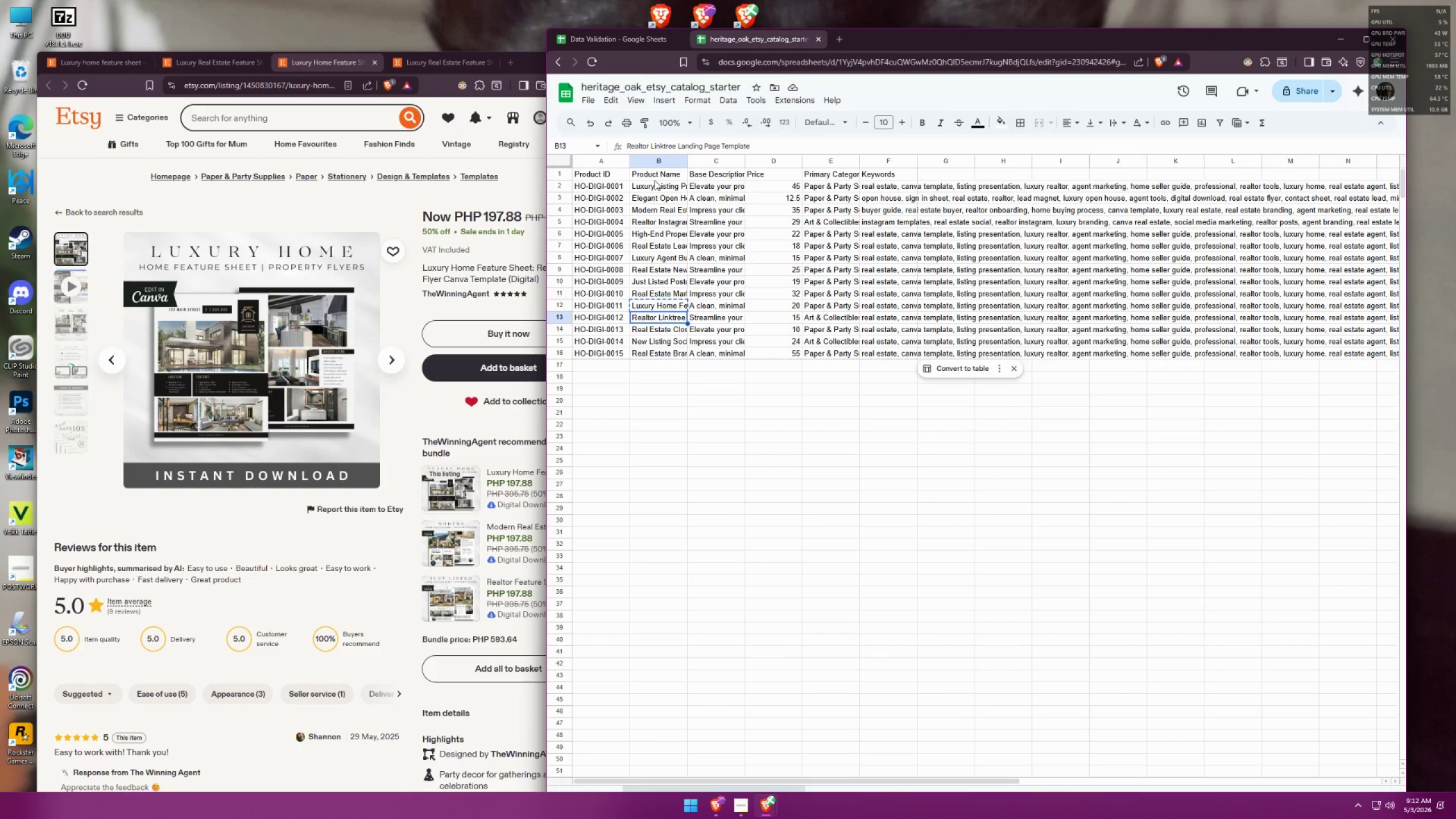 
key(Control+C)
 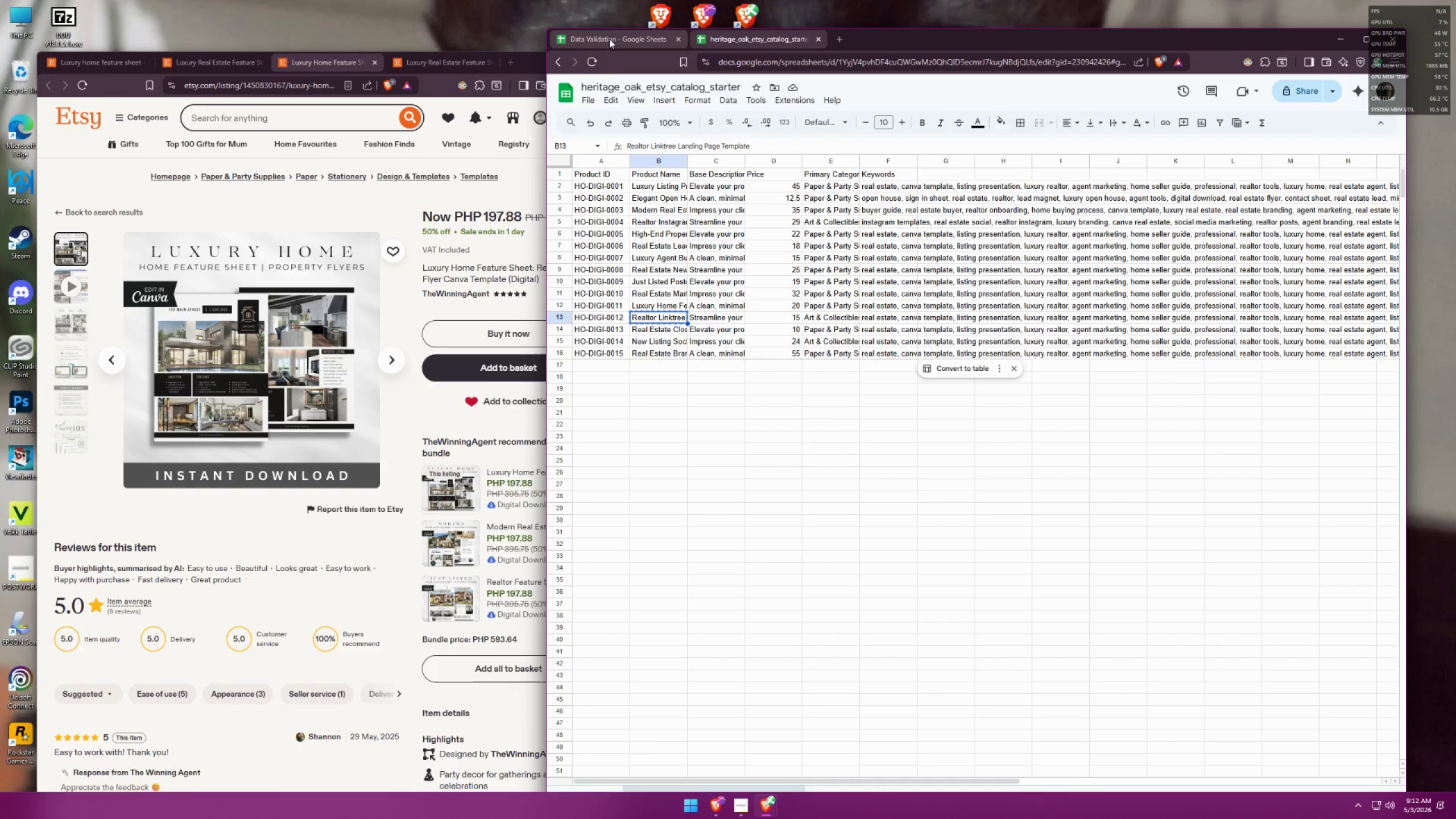 
left_click([610, 42])
 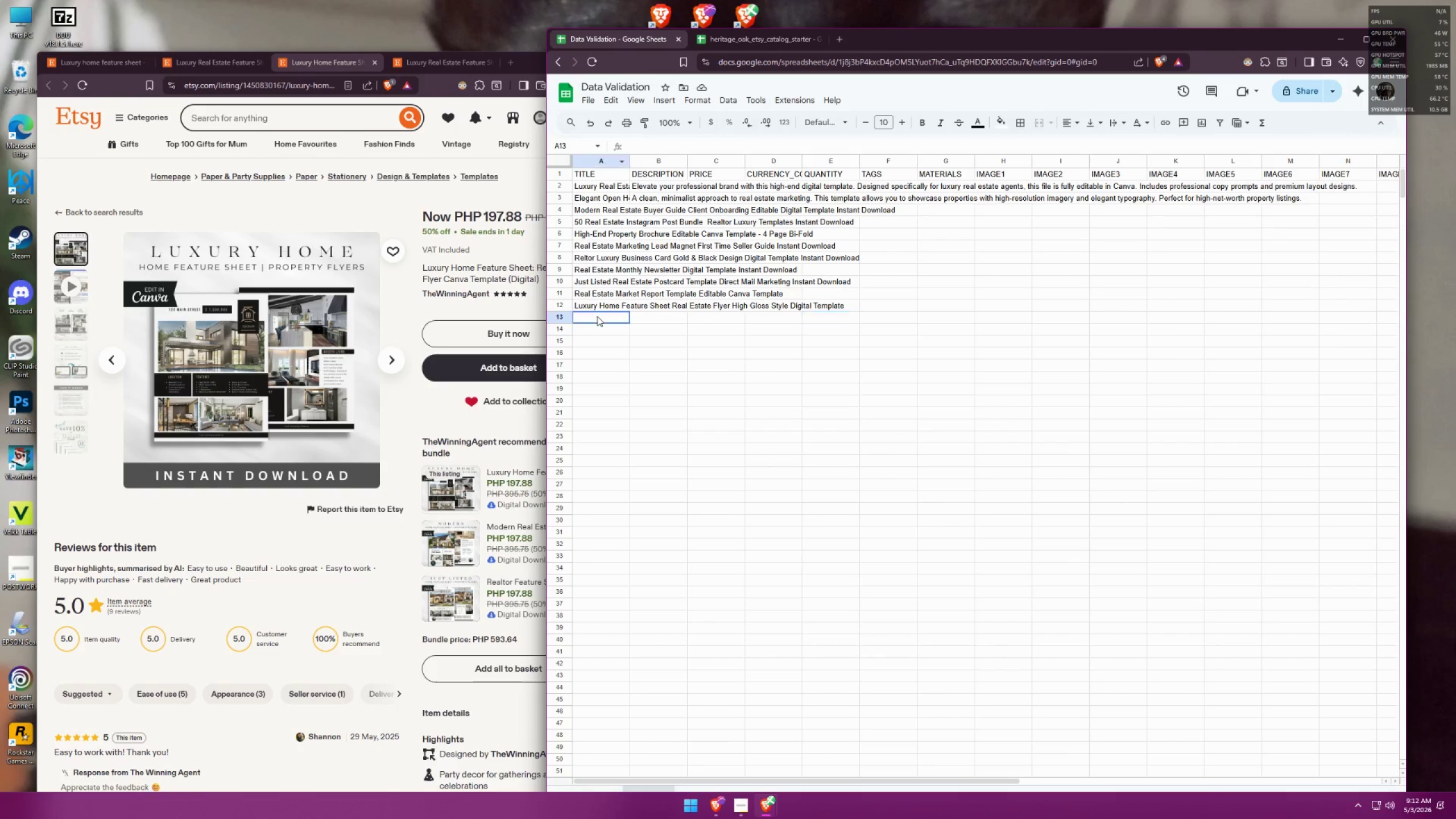 
double_click([597, 316])
 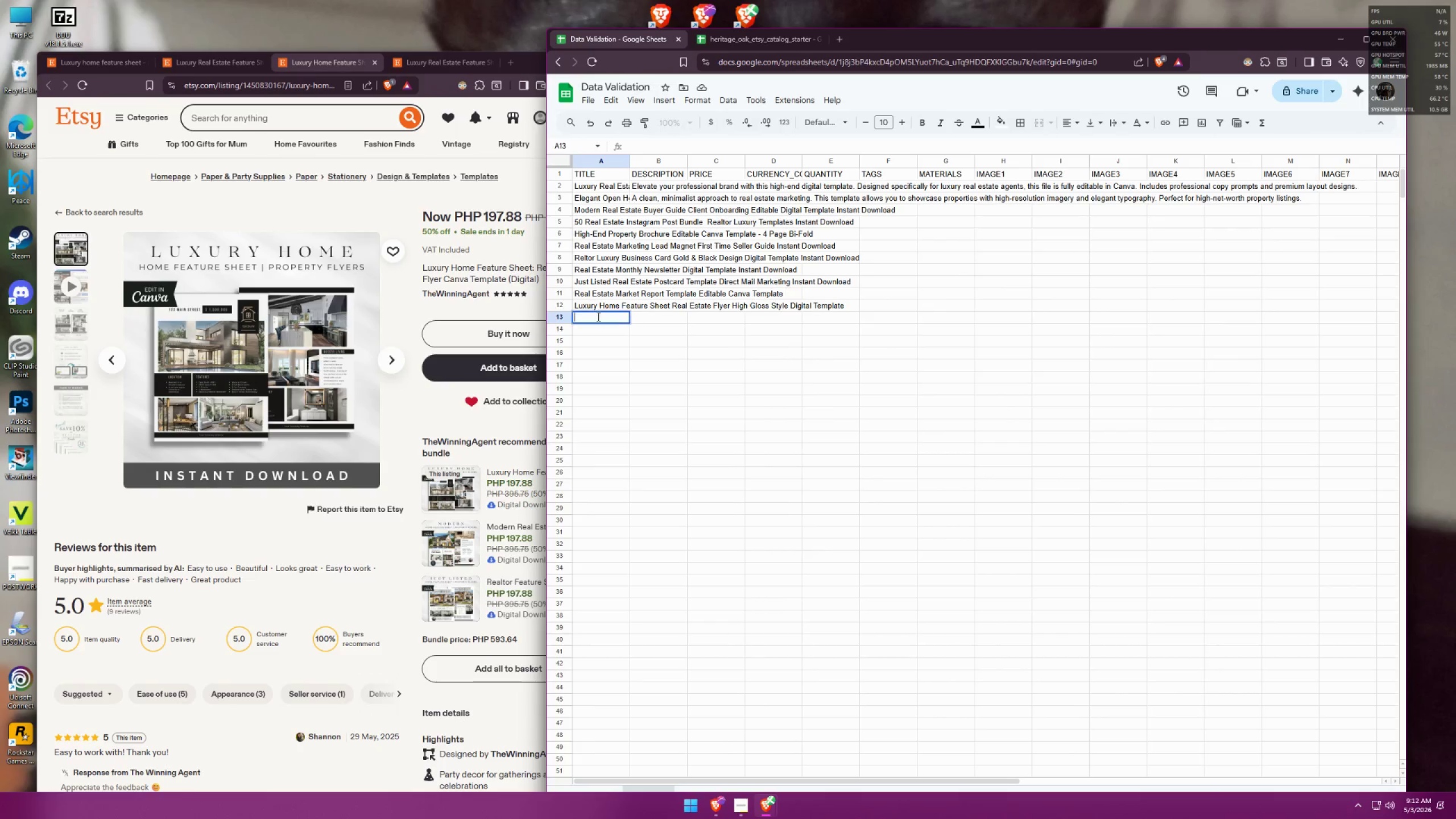 
triple_click([597, 316])
 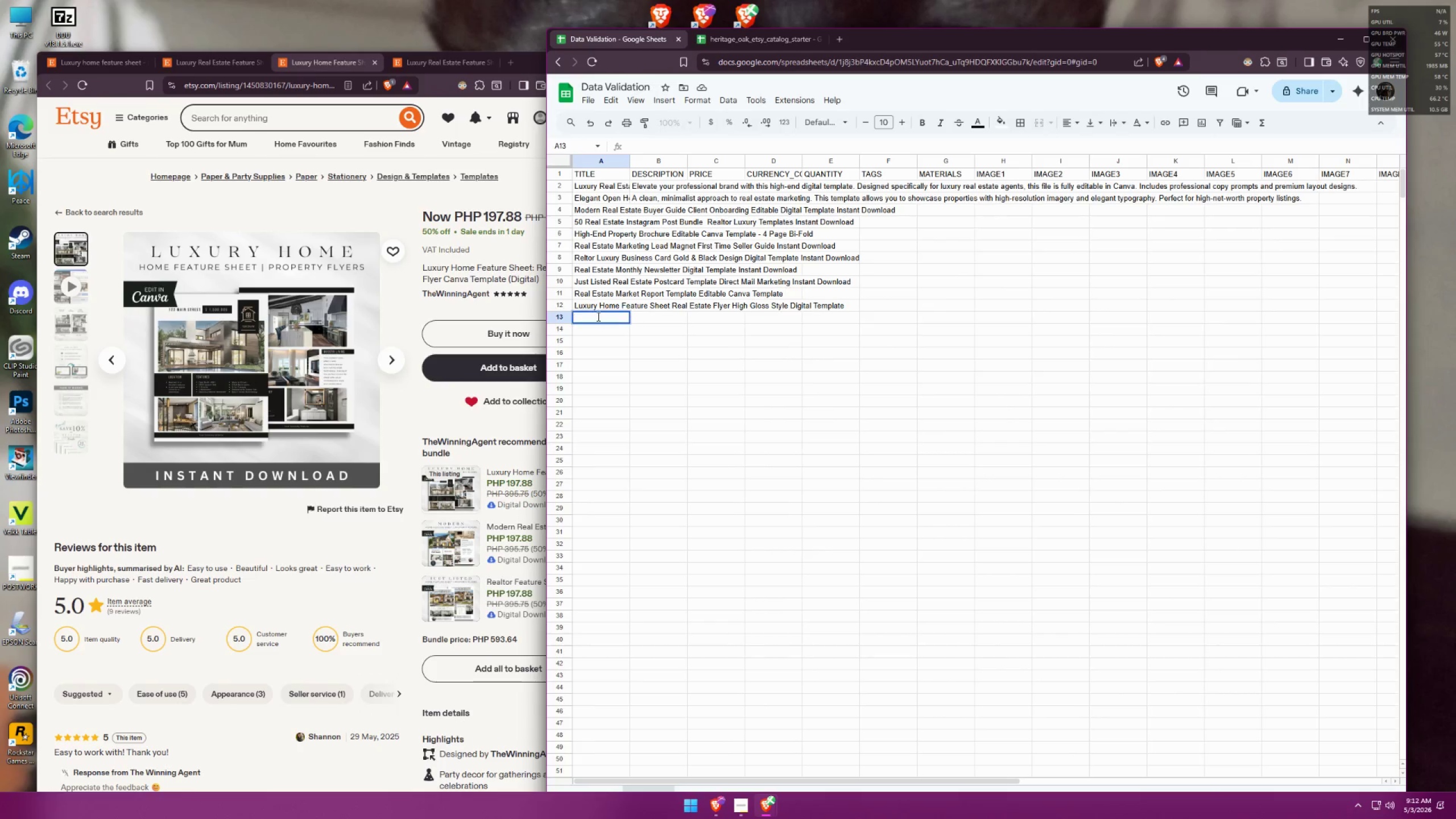 
key(Control+ControlLeft)
 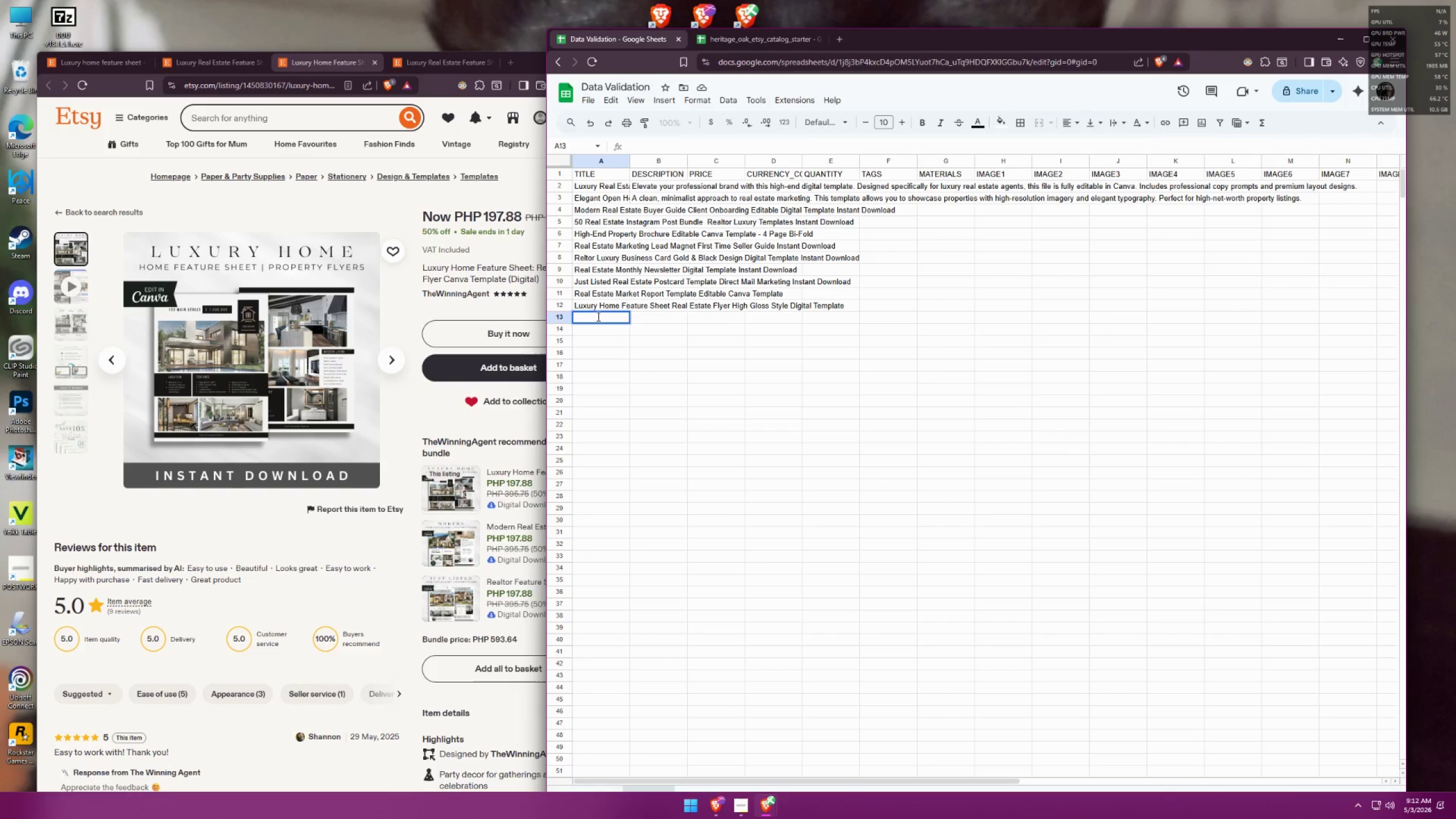 
key(Control+V)
 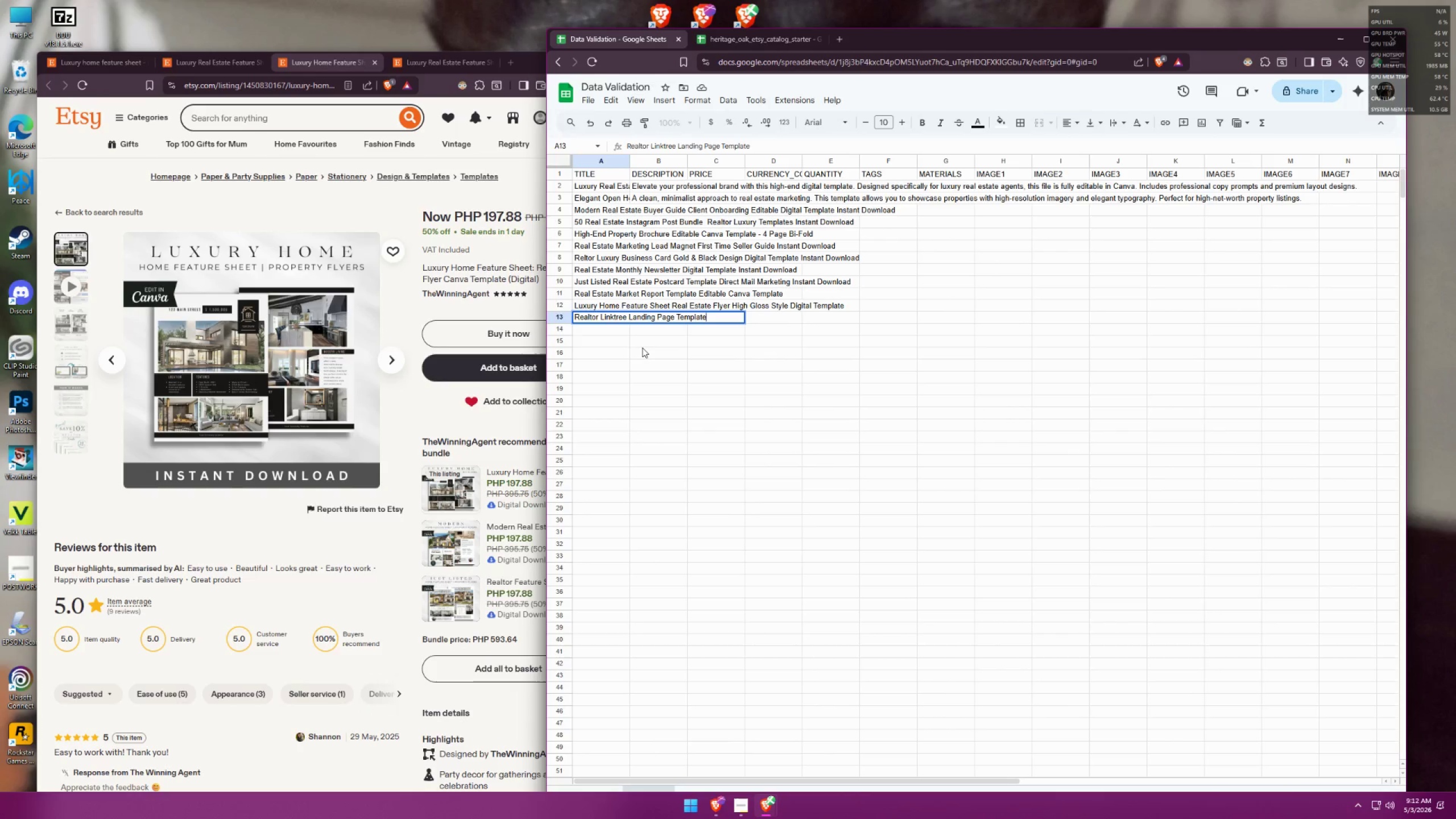 
left_click([642, 348])
 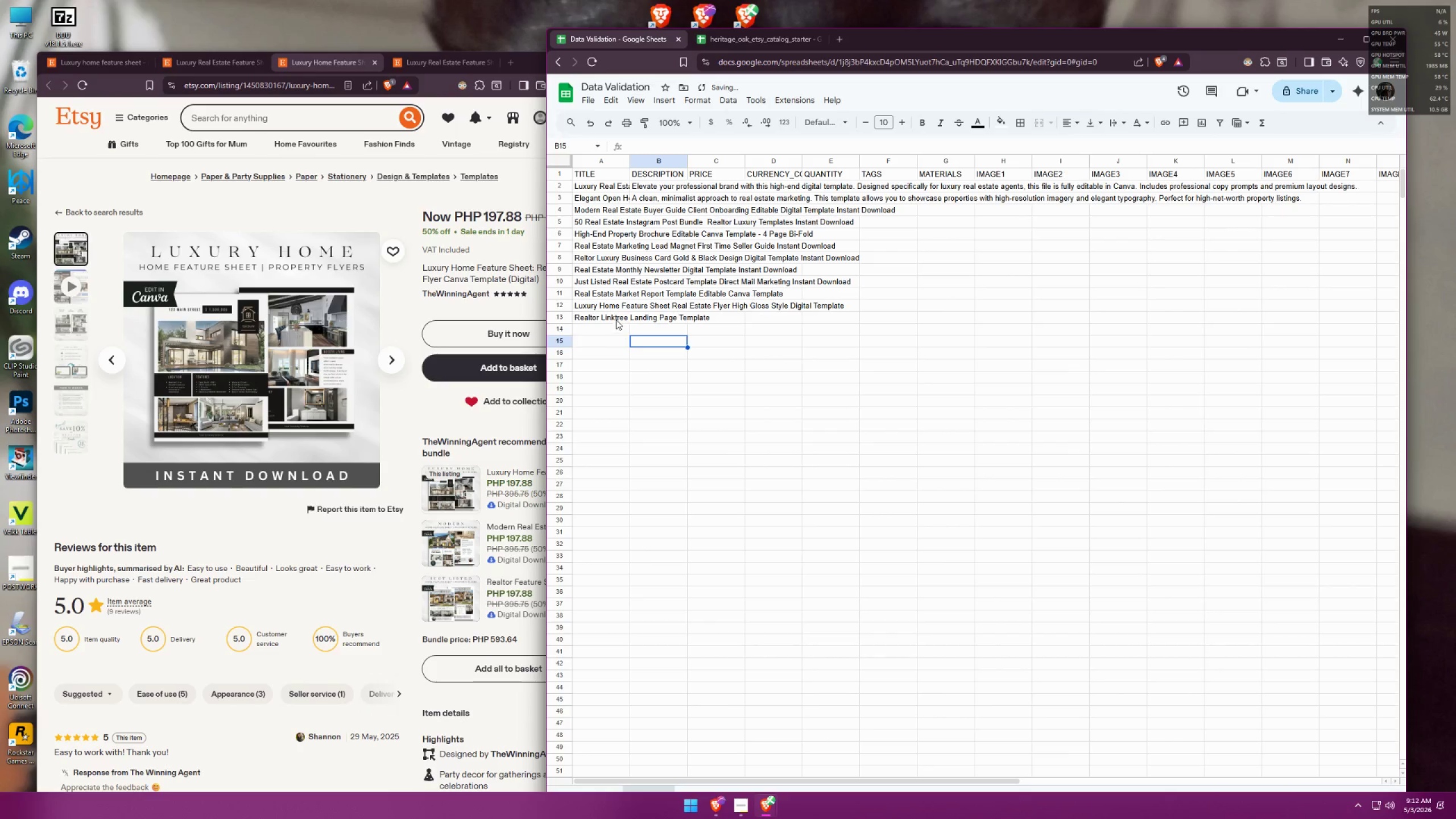 
double_click([610, 318])
 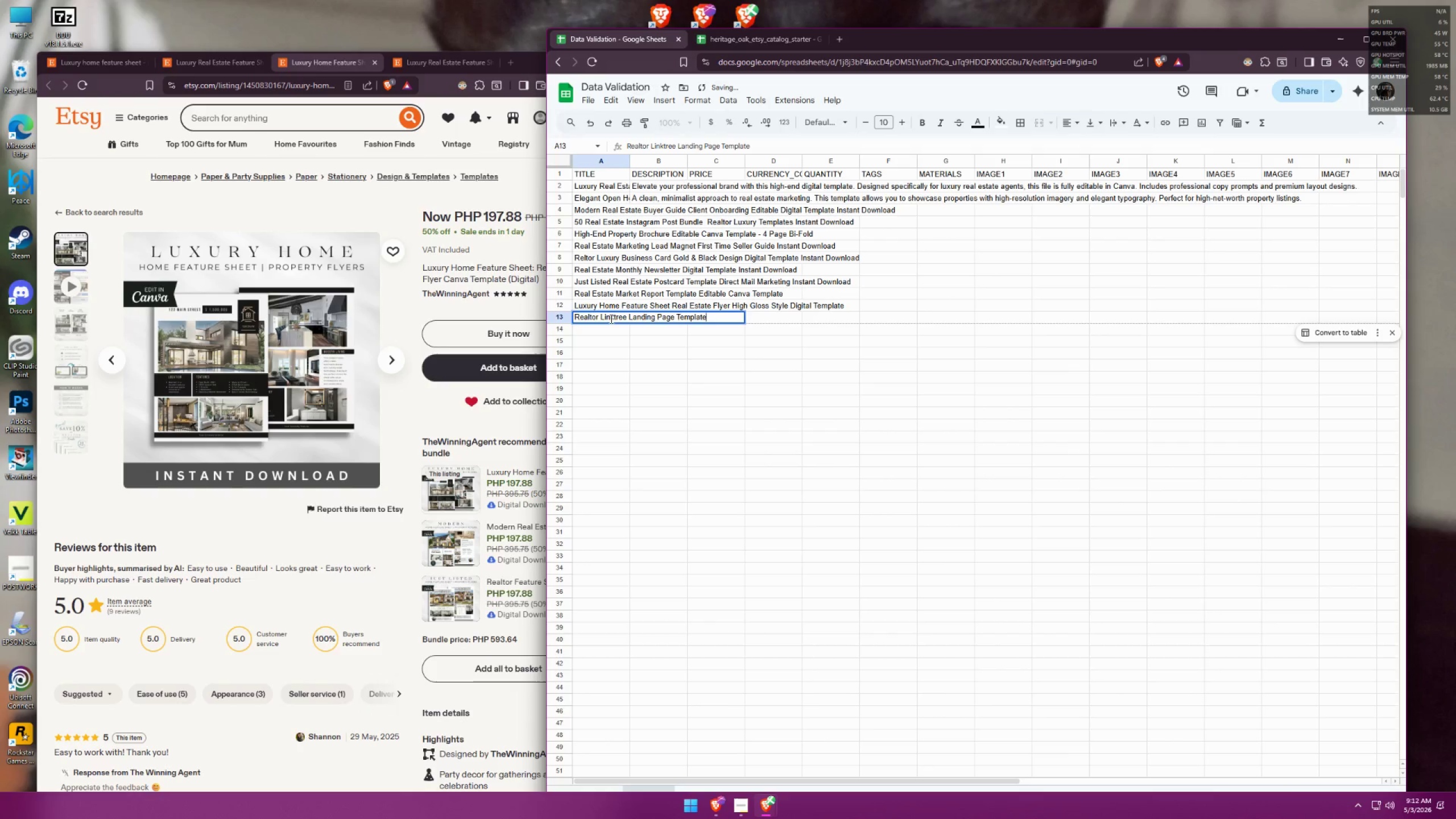 
triple_click([610, 318])
 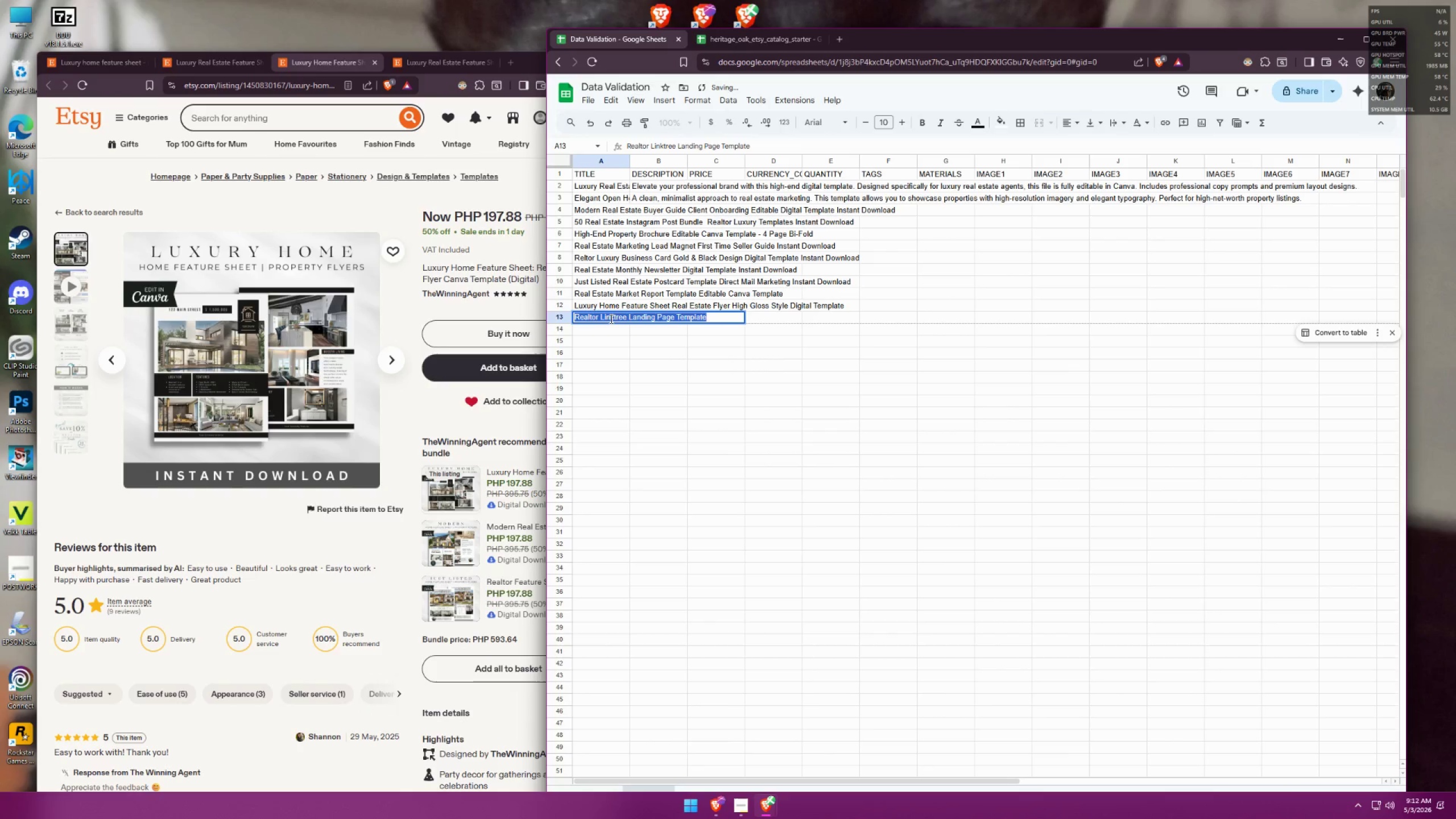 
key(Control+ControlLeft)
 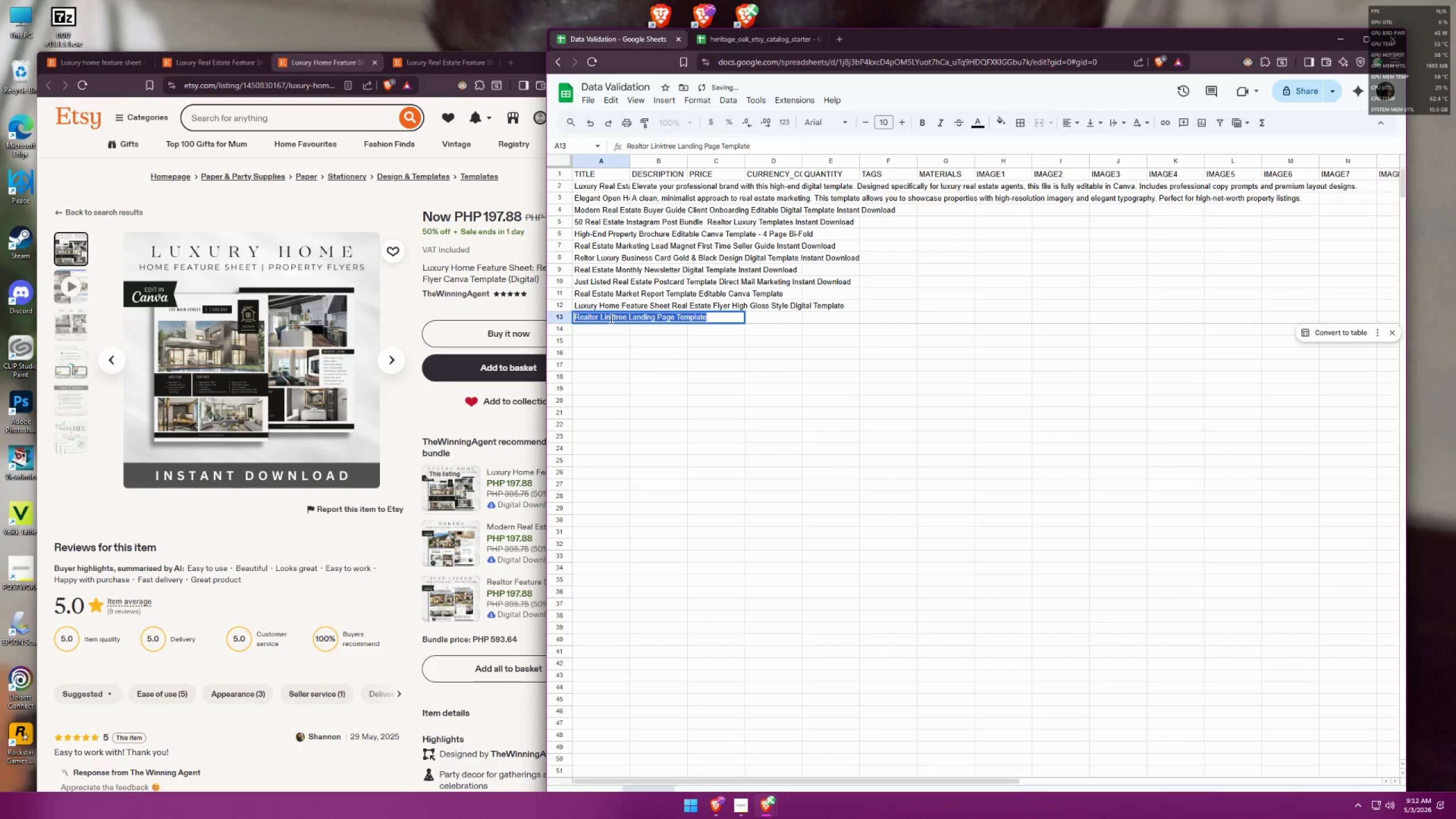 
key(Control+C)
 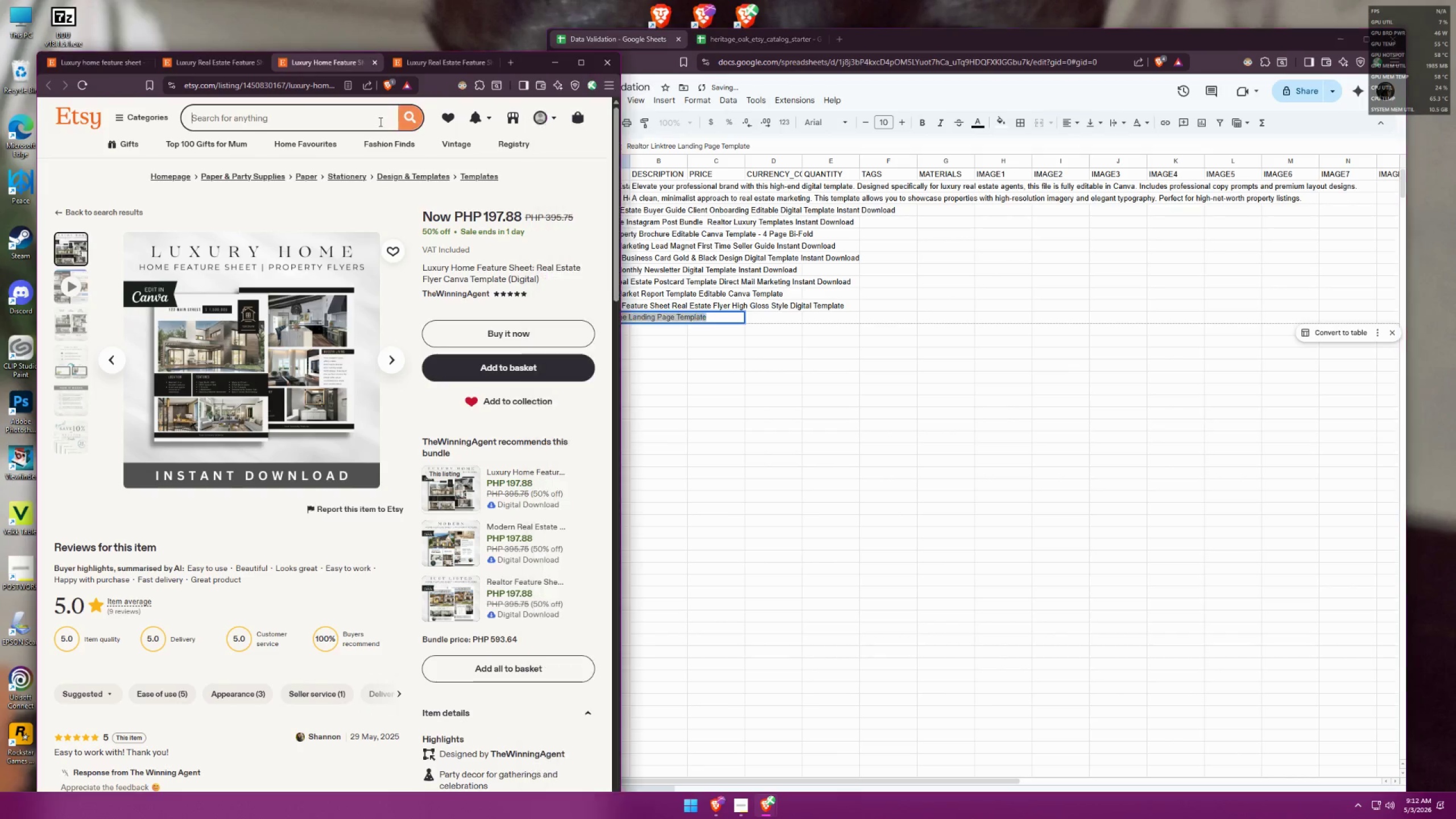 
key(Control+ControlLeft)
 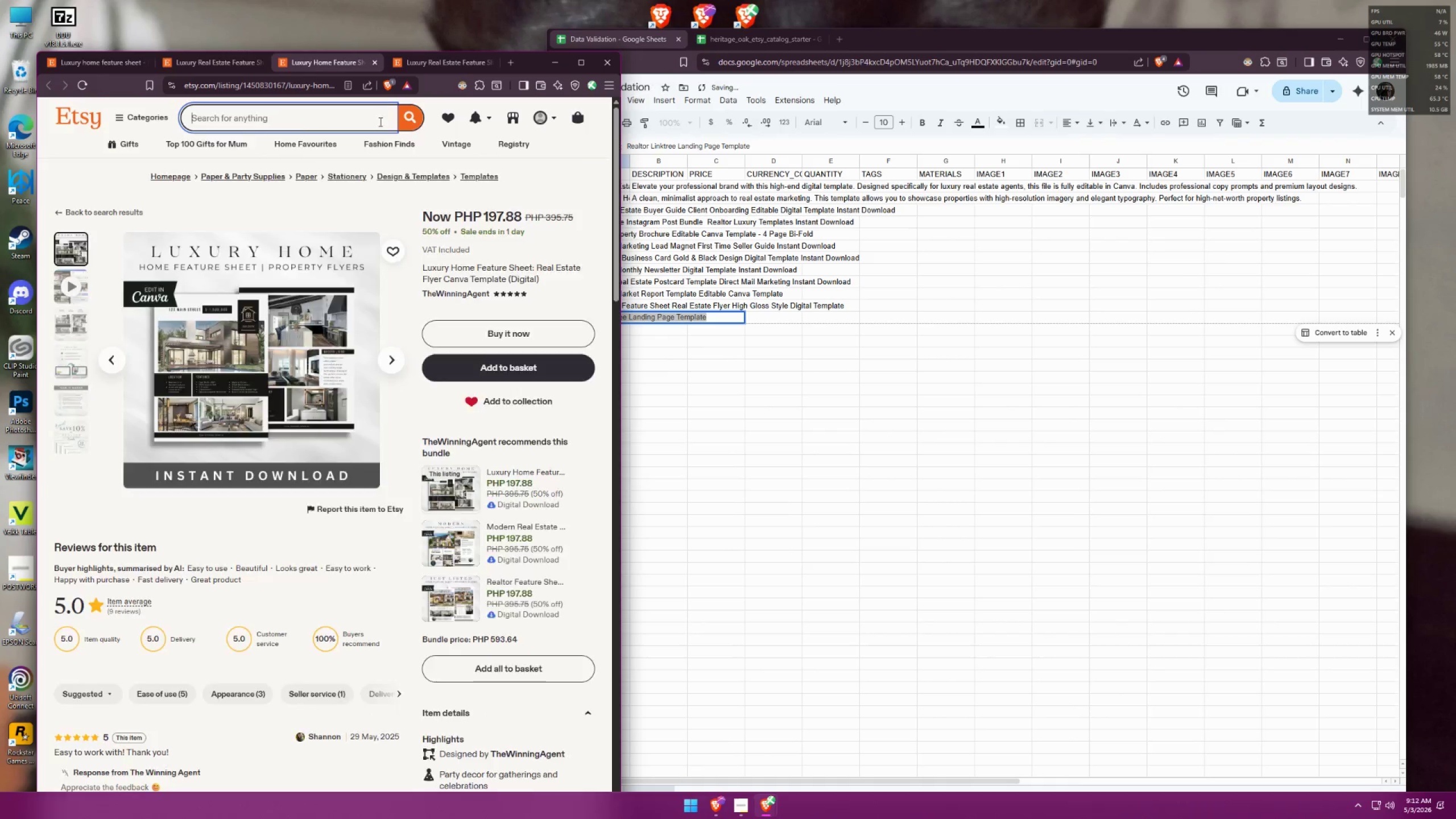 
key(Control+V)
 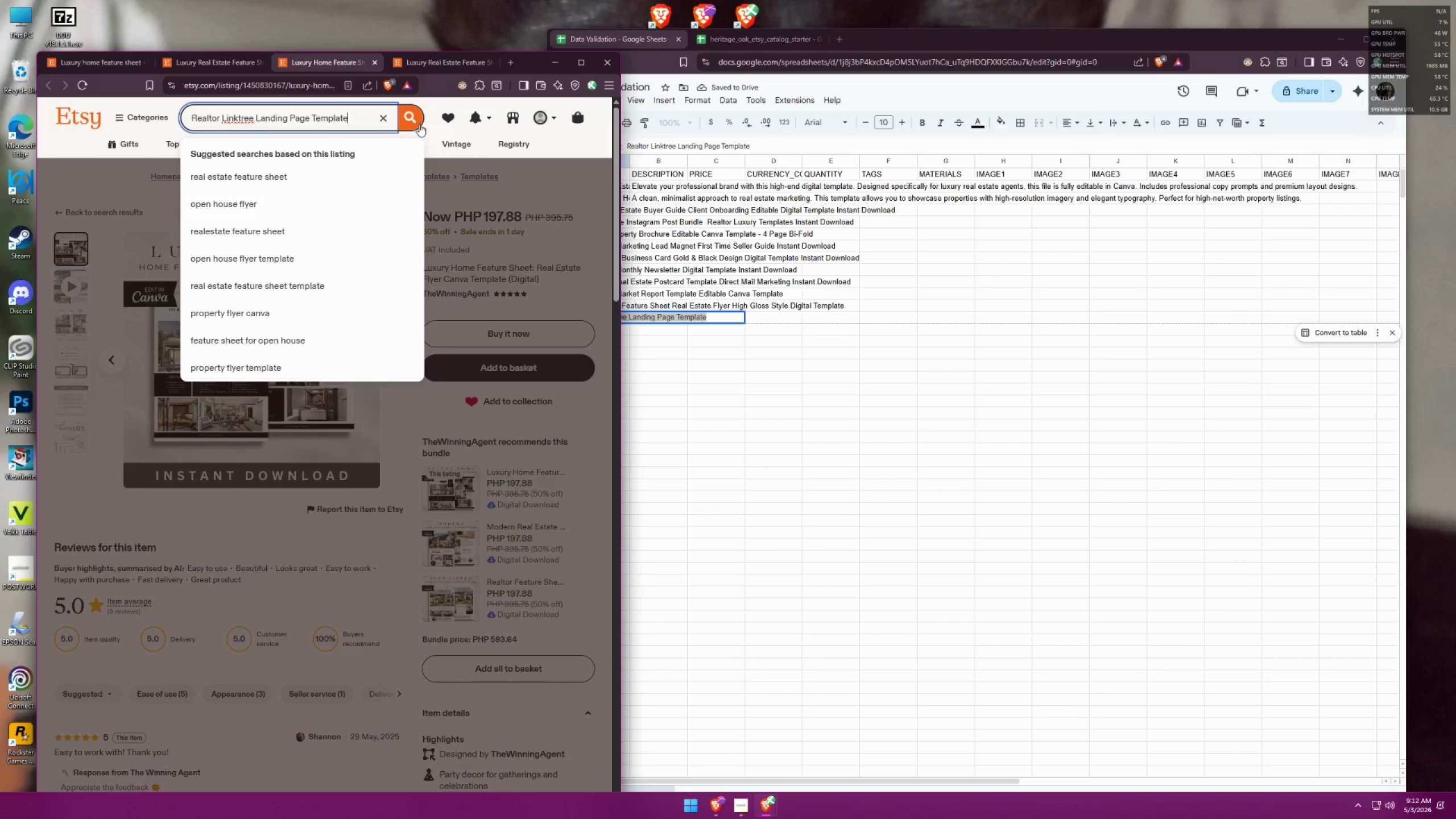 
left_click([417, 121])
 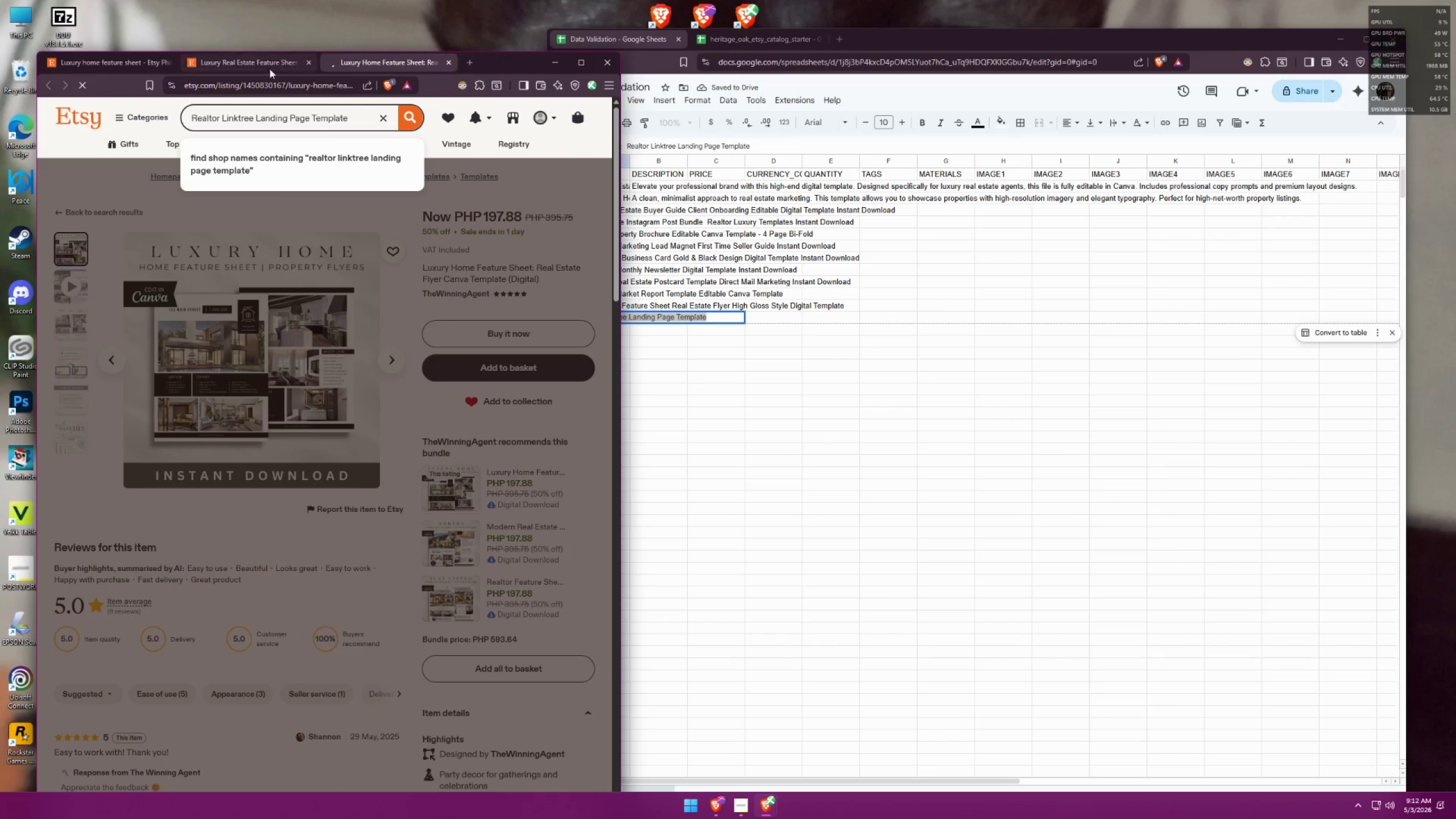 
left_click([304, 61])
 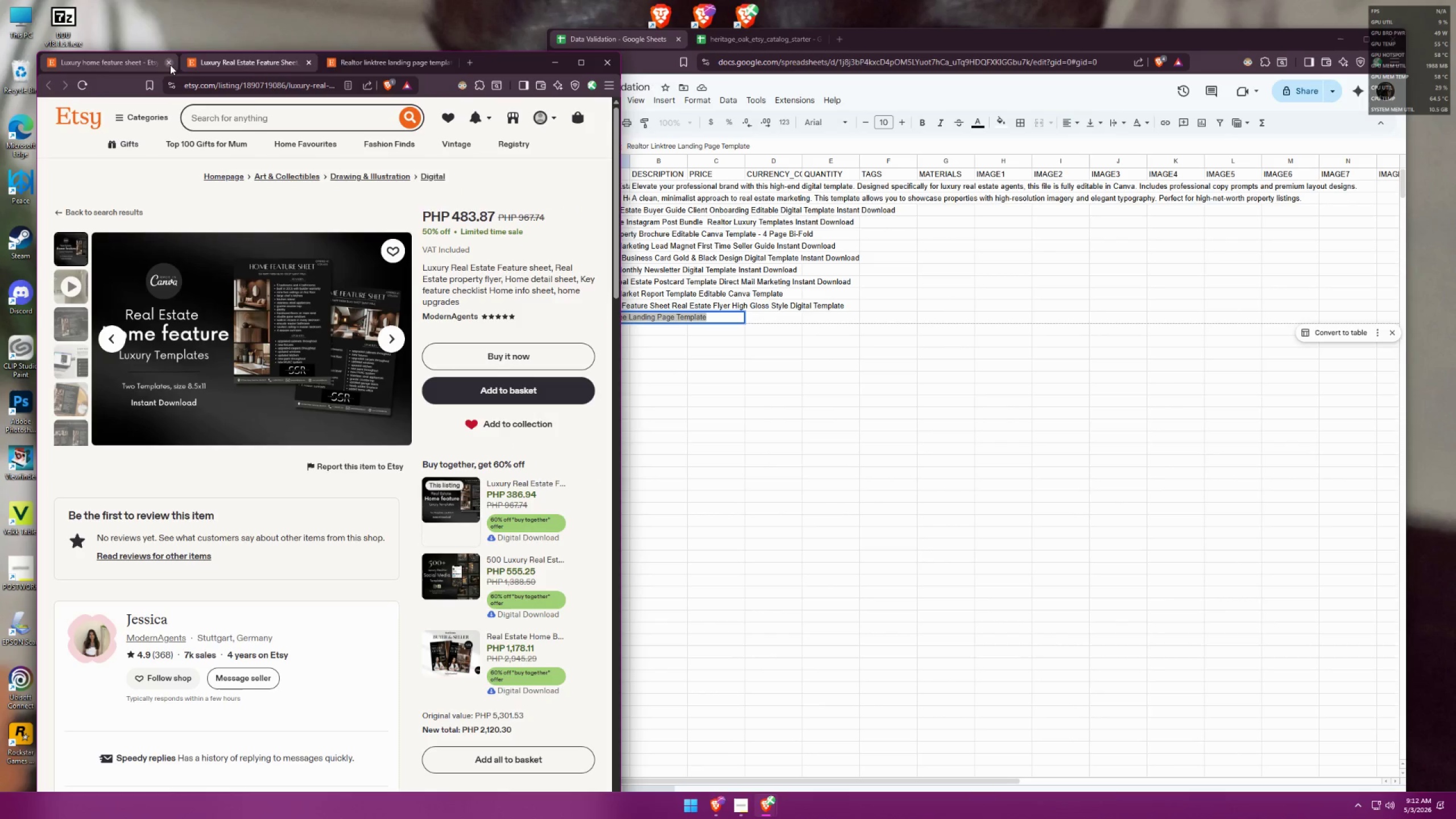 
double_click([170, 64])
 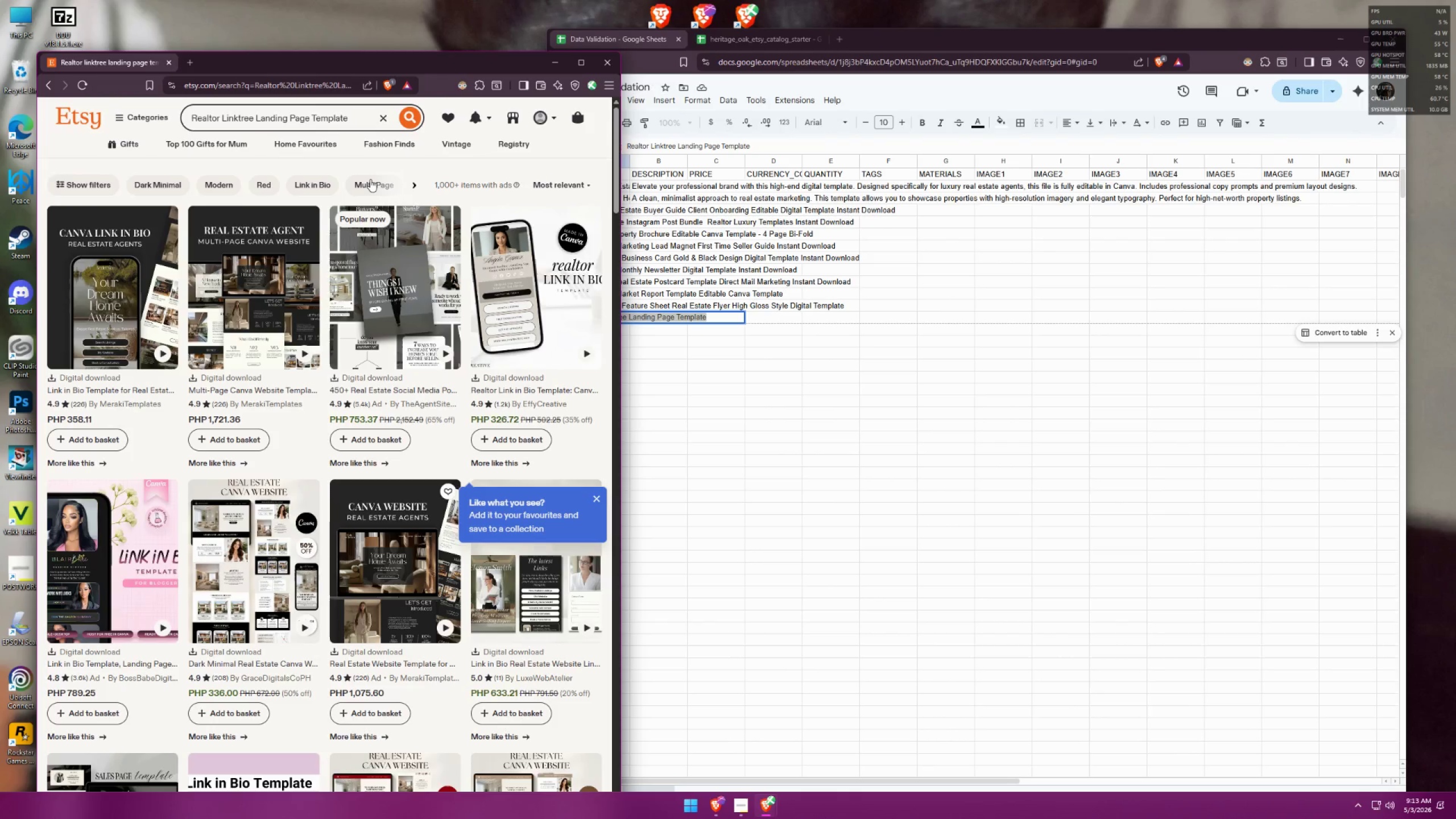 
wait(5.4)
 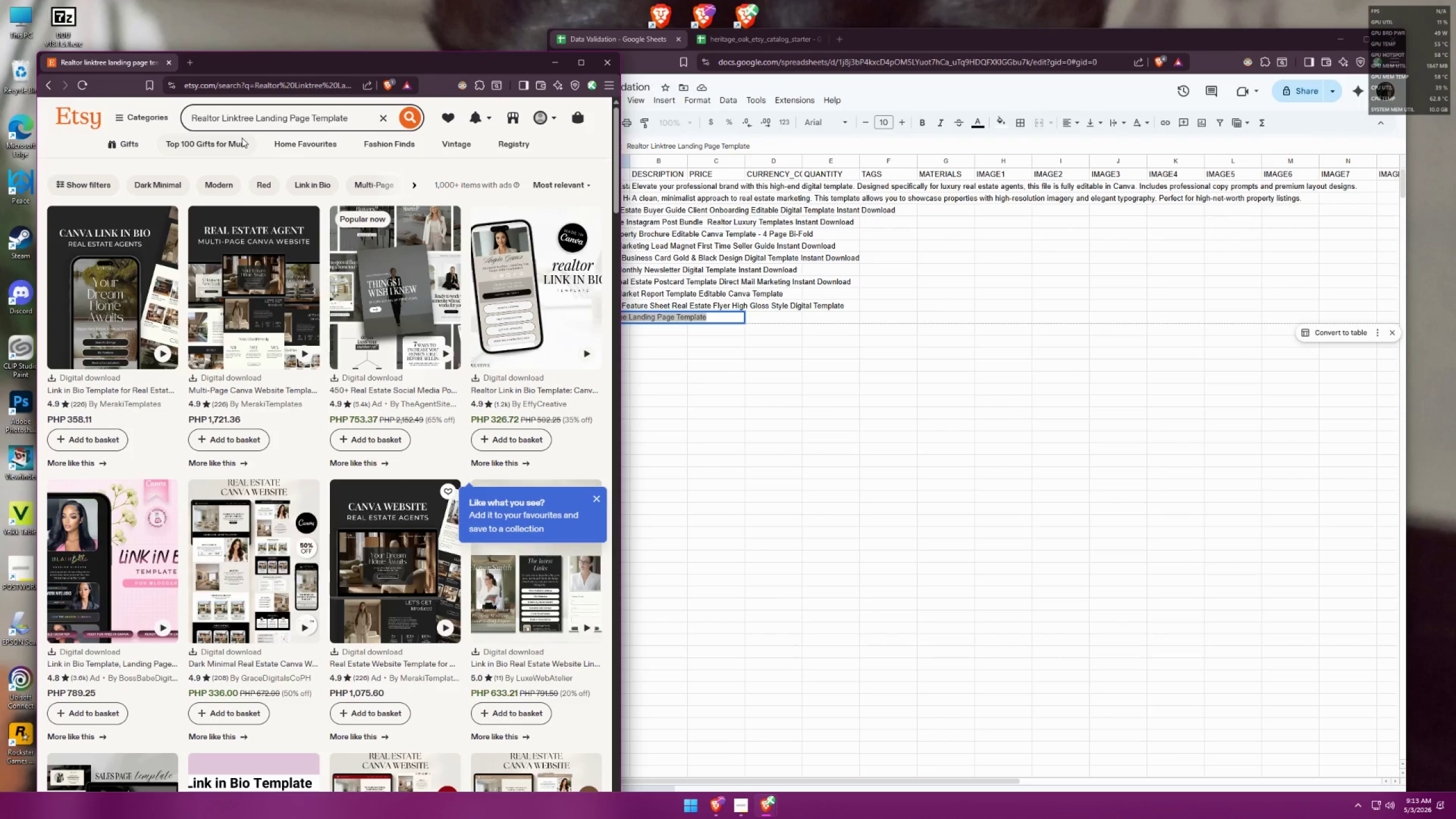 
scroll: coordinate [370, 179], scroll_direction: down, amount: 1.0
 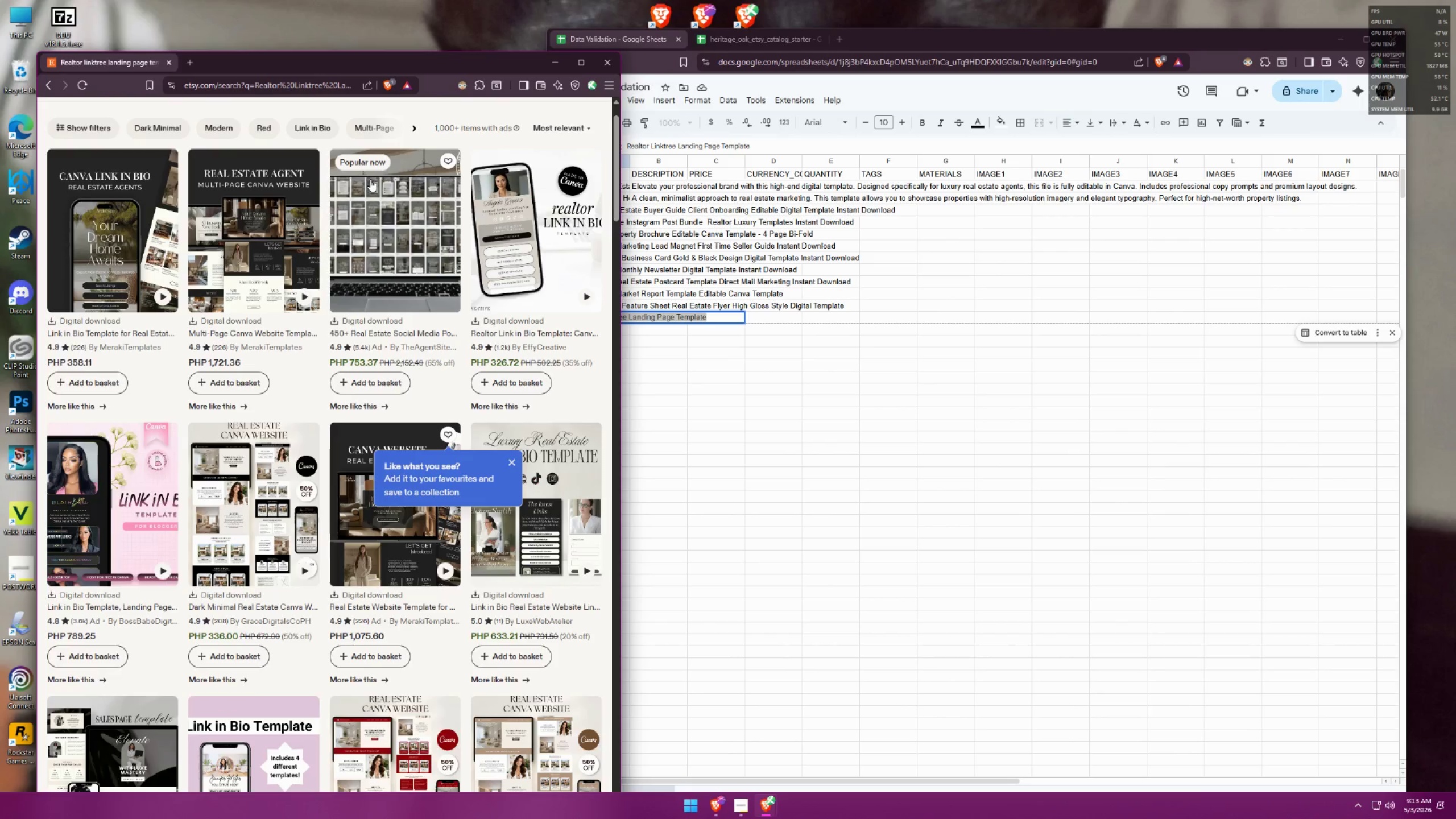 
scroll: coordinate [445, 220], scroll_direction: up, amount: 5.0
 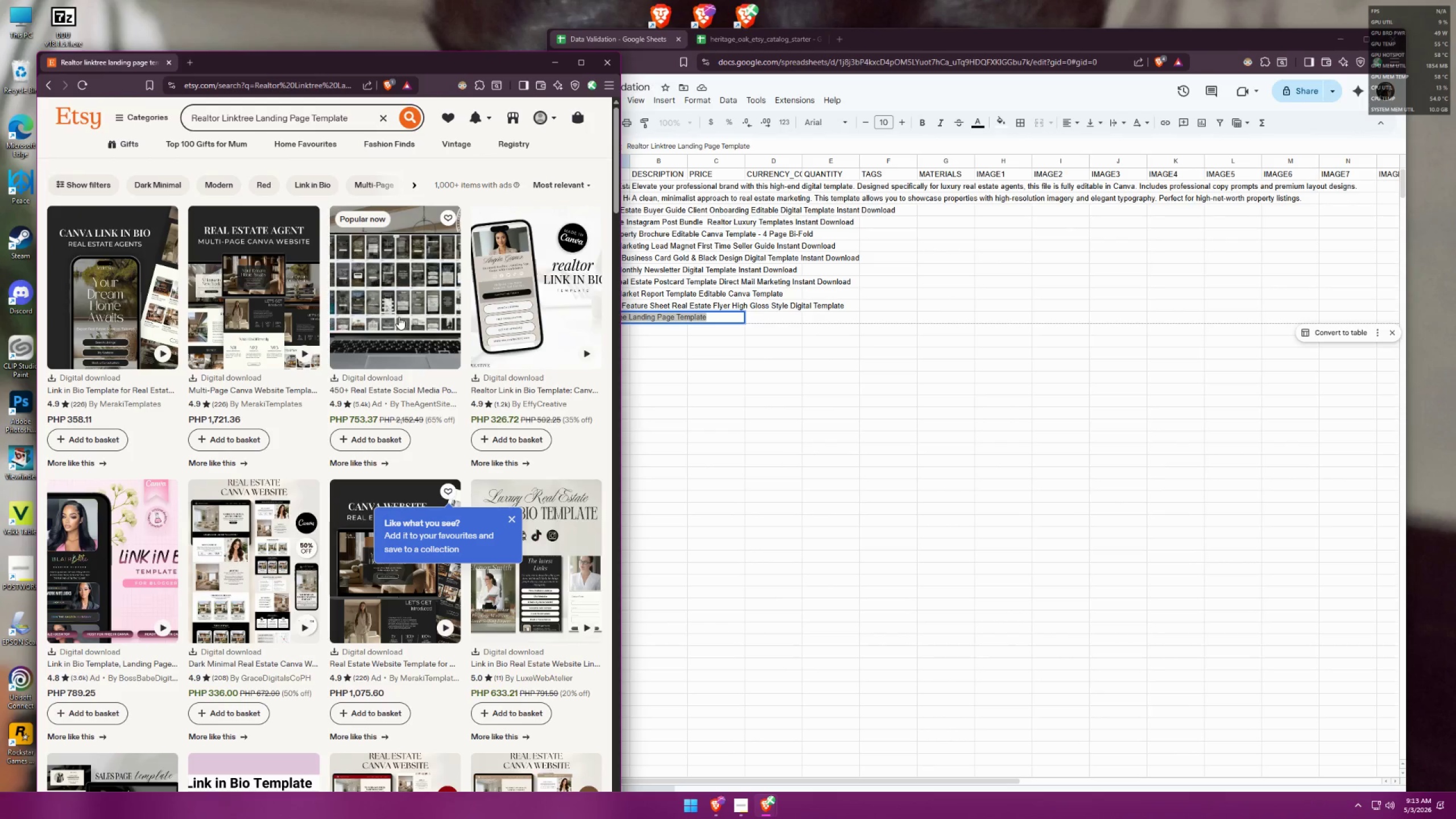 
scroll: coordinate [392, 300], scroll_direction: down, amount: 3.0
 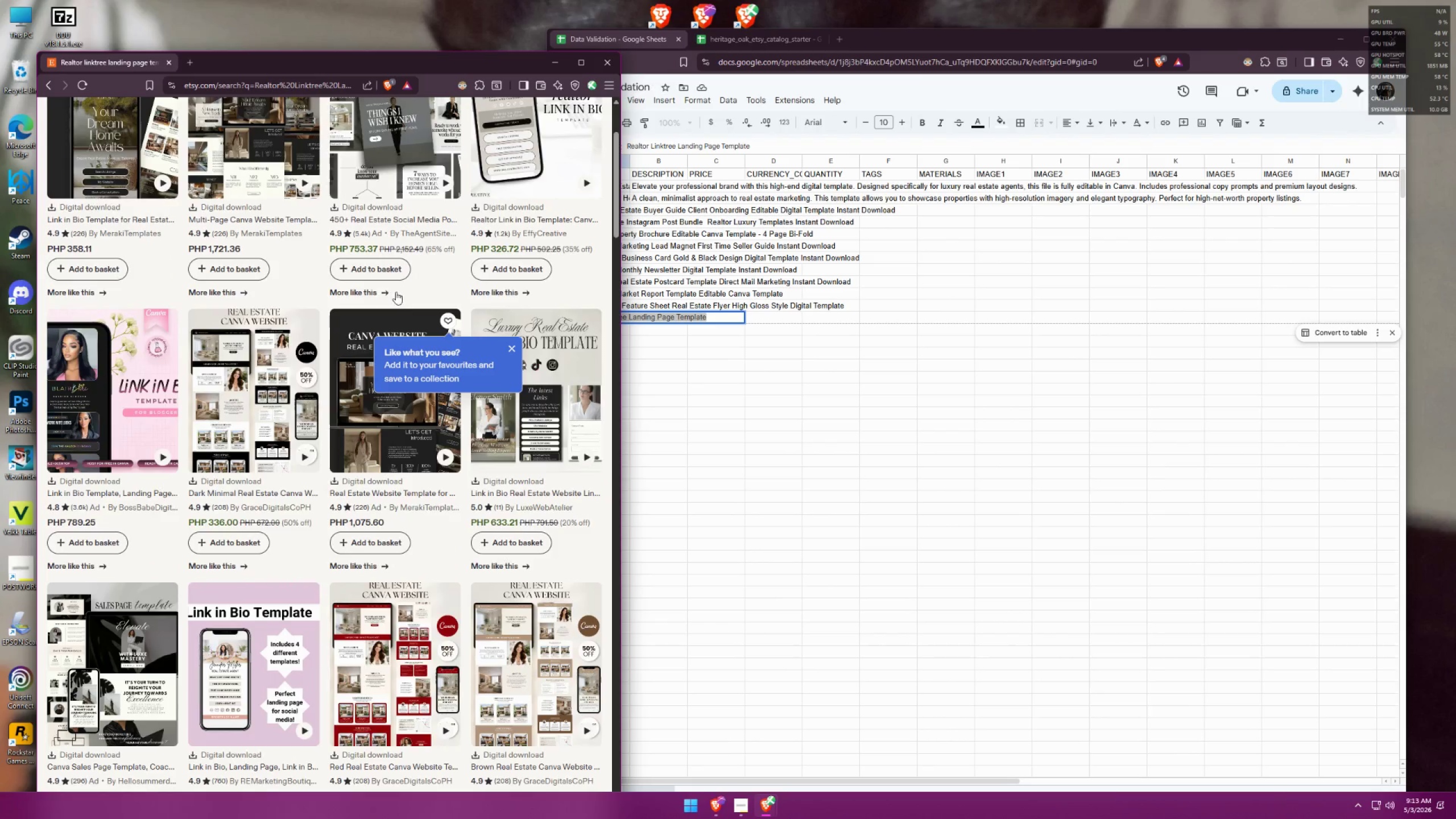 
scroll: coordinate [398, 301], scroll_direction: up, amount: 3.0
 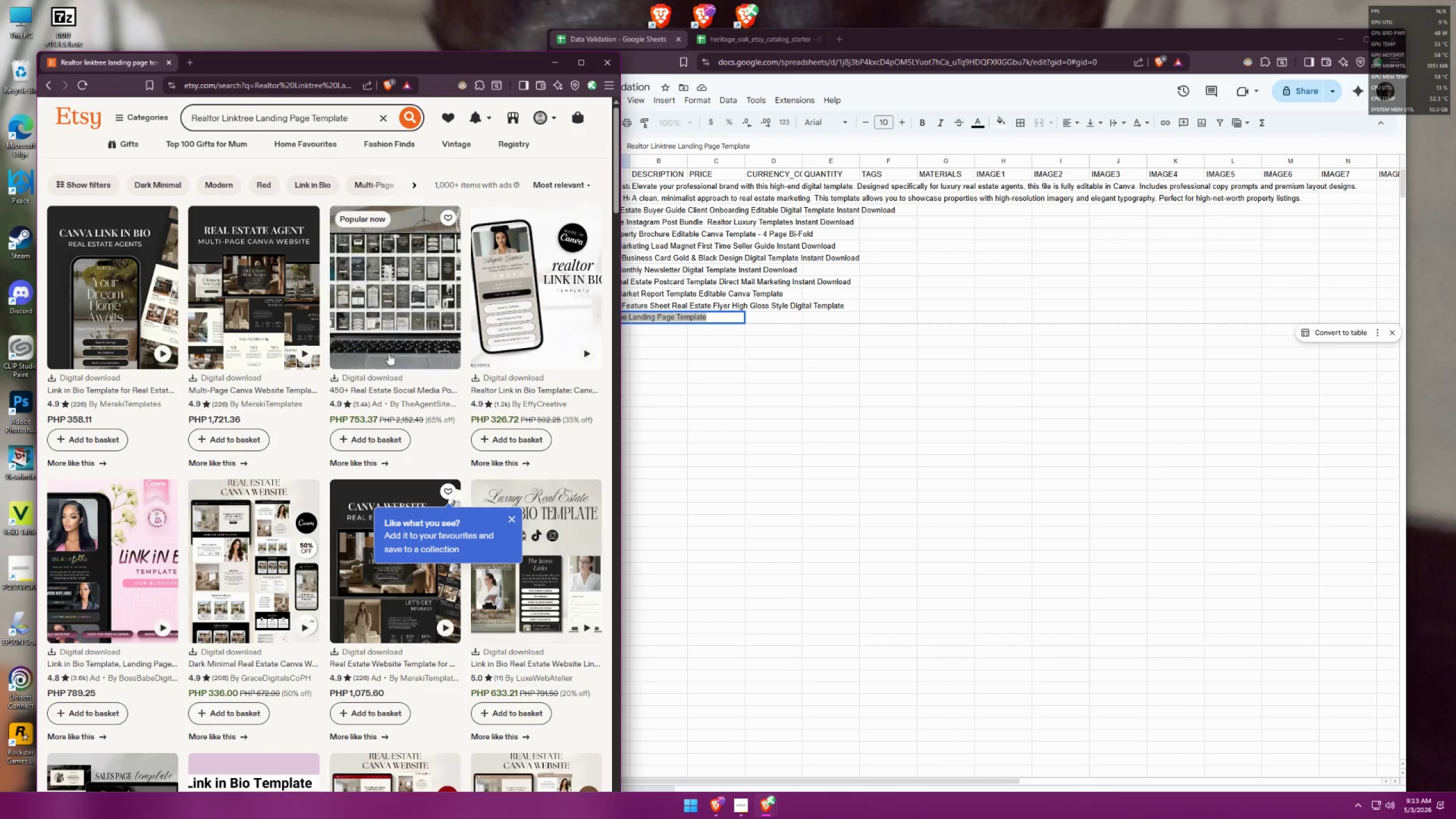 
mouse_move([396, 387])
 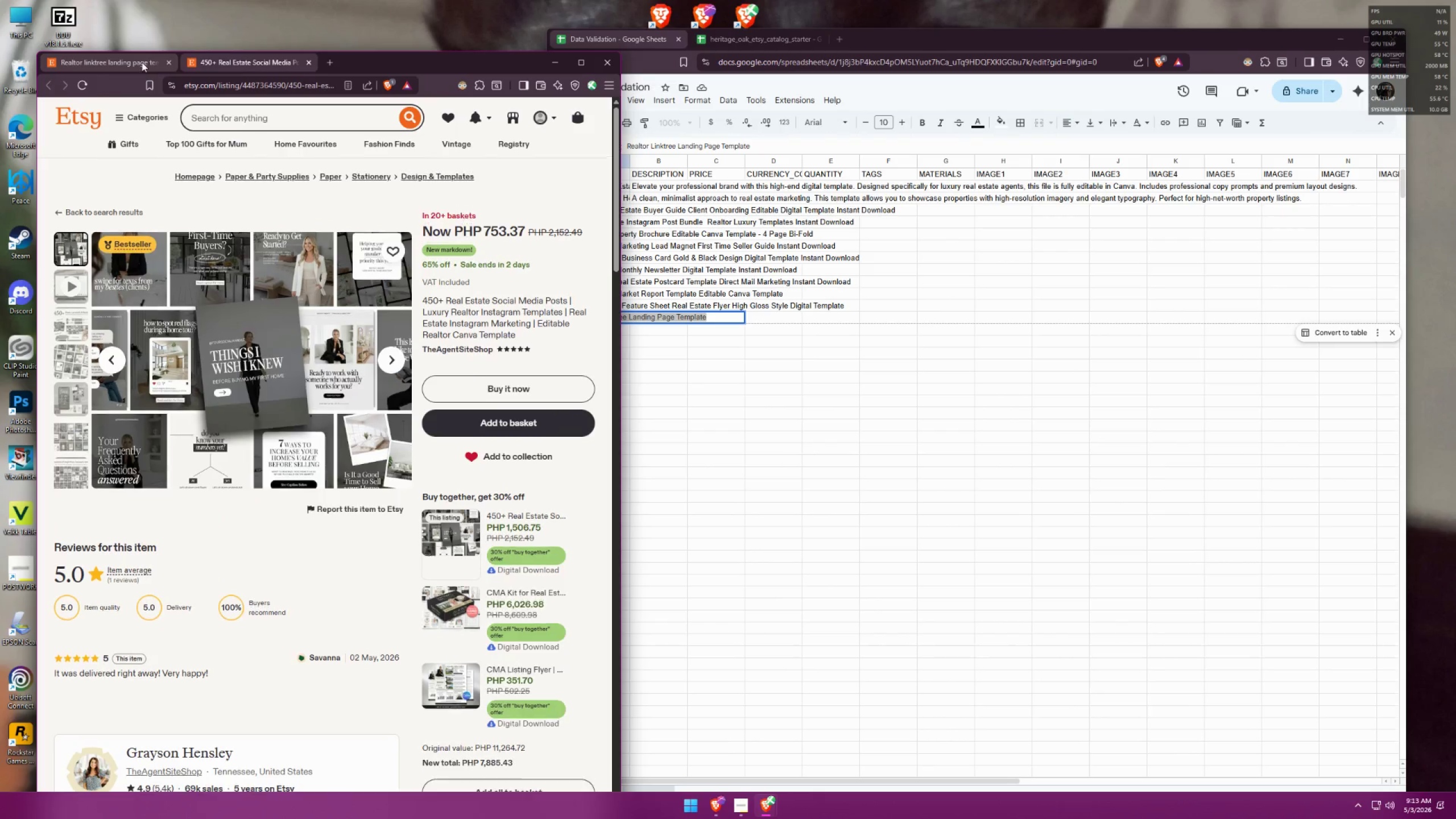 
left_click([144, 73])
 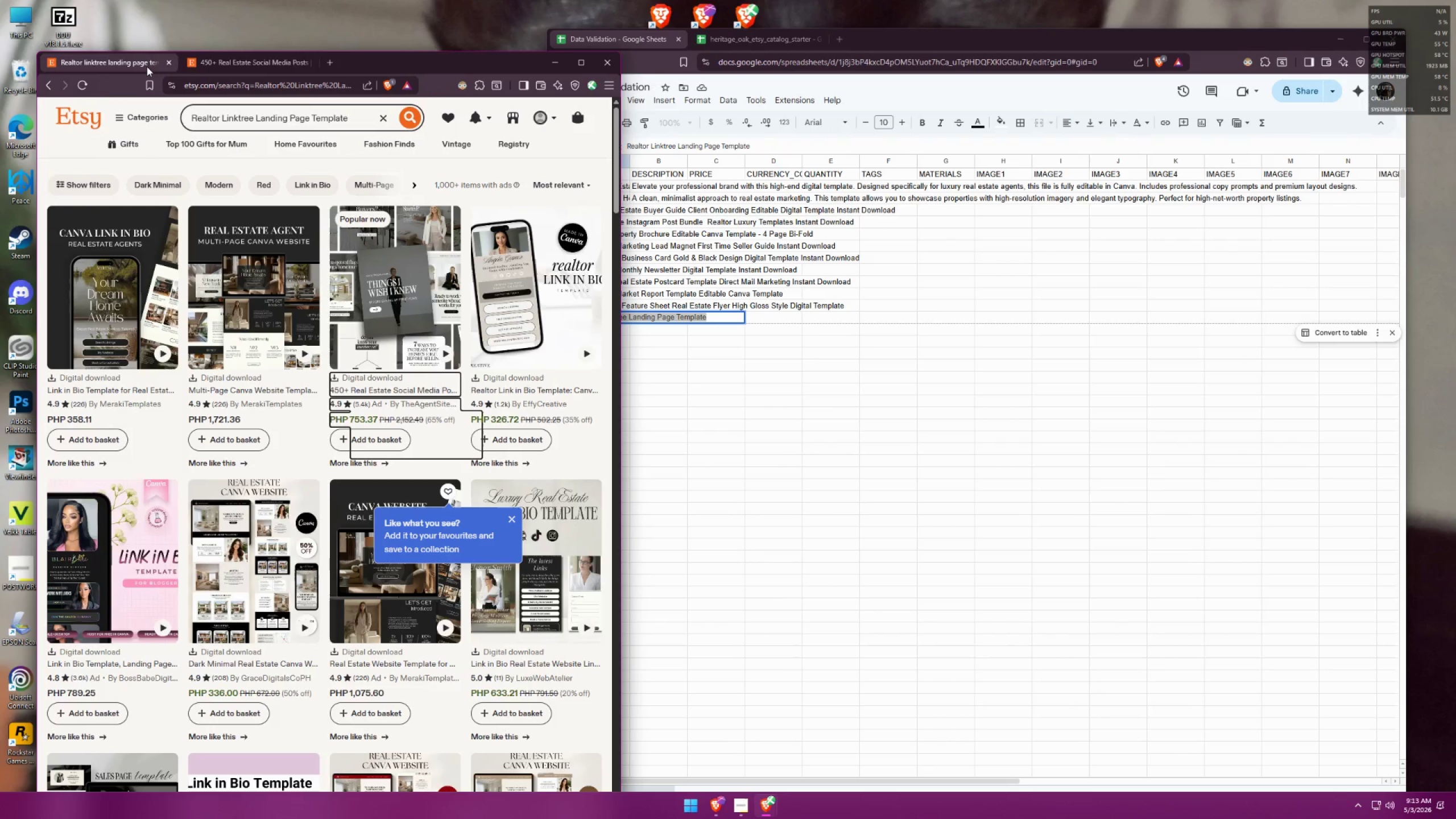 
wait(7.2)
 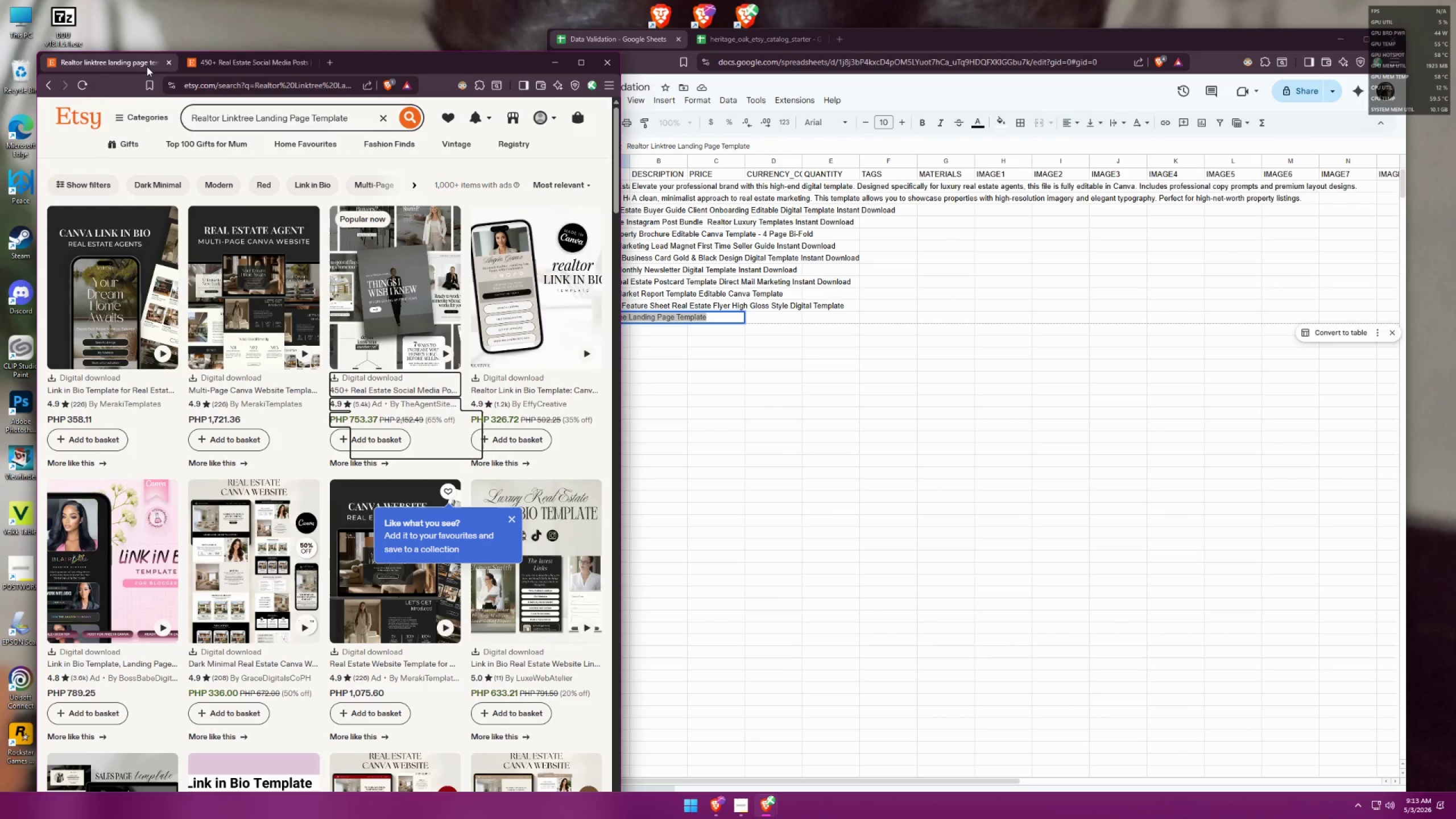 
scroll: coordinate [579, 429], scroll_direction: down, amount: 10.0
 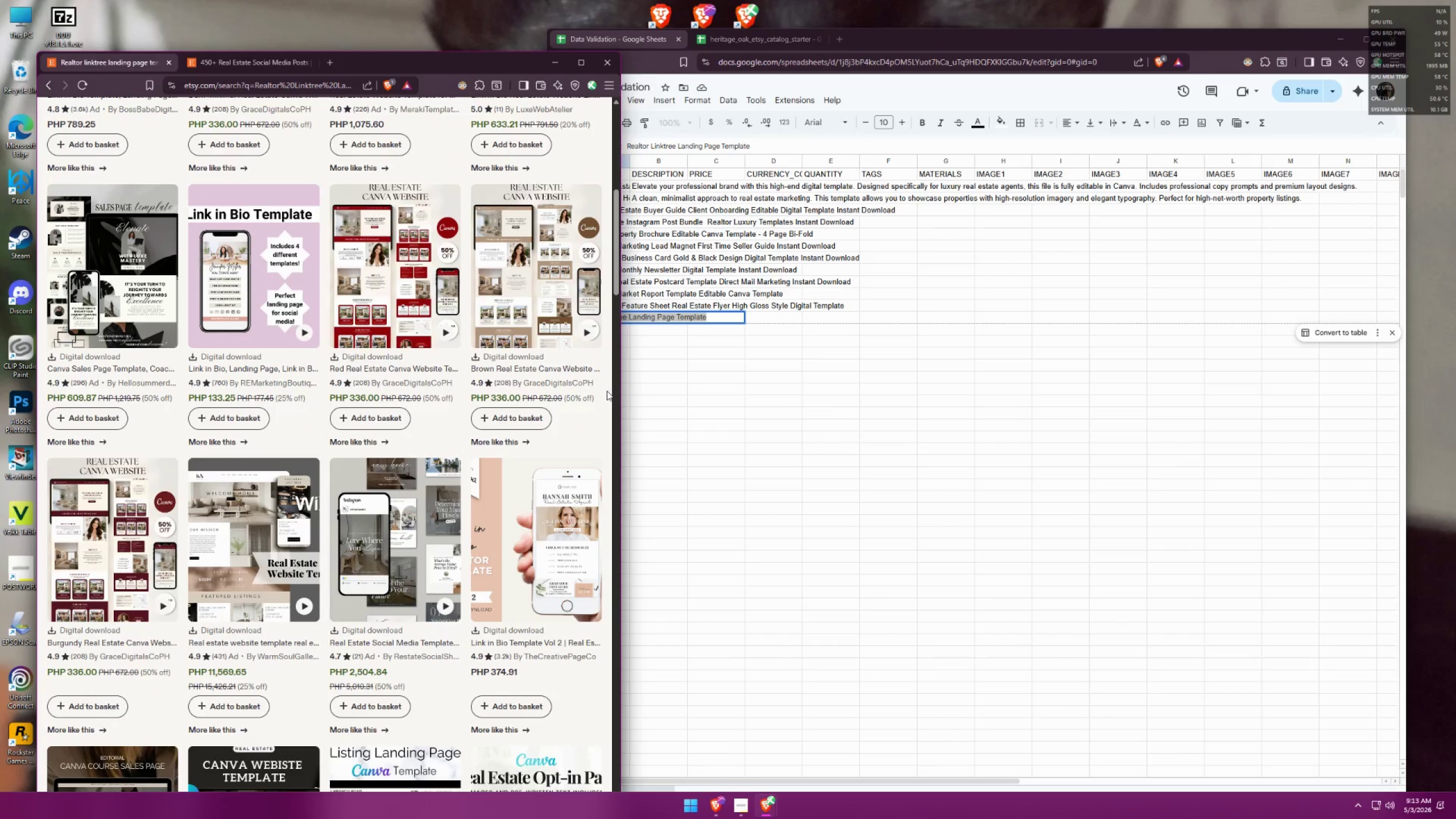 
left_click([607, 391])
 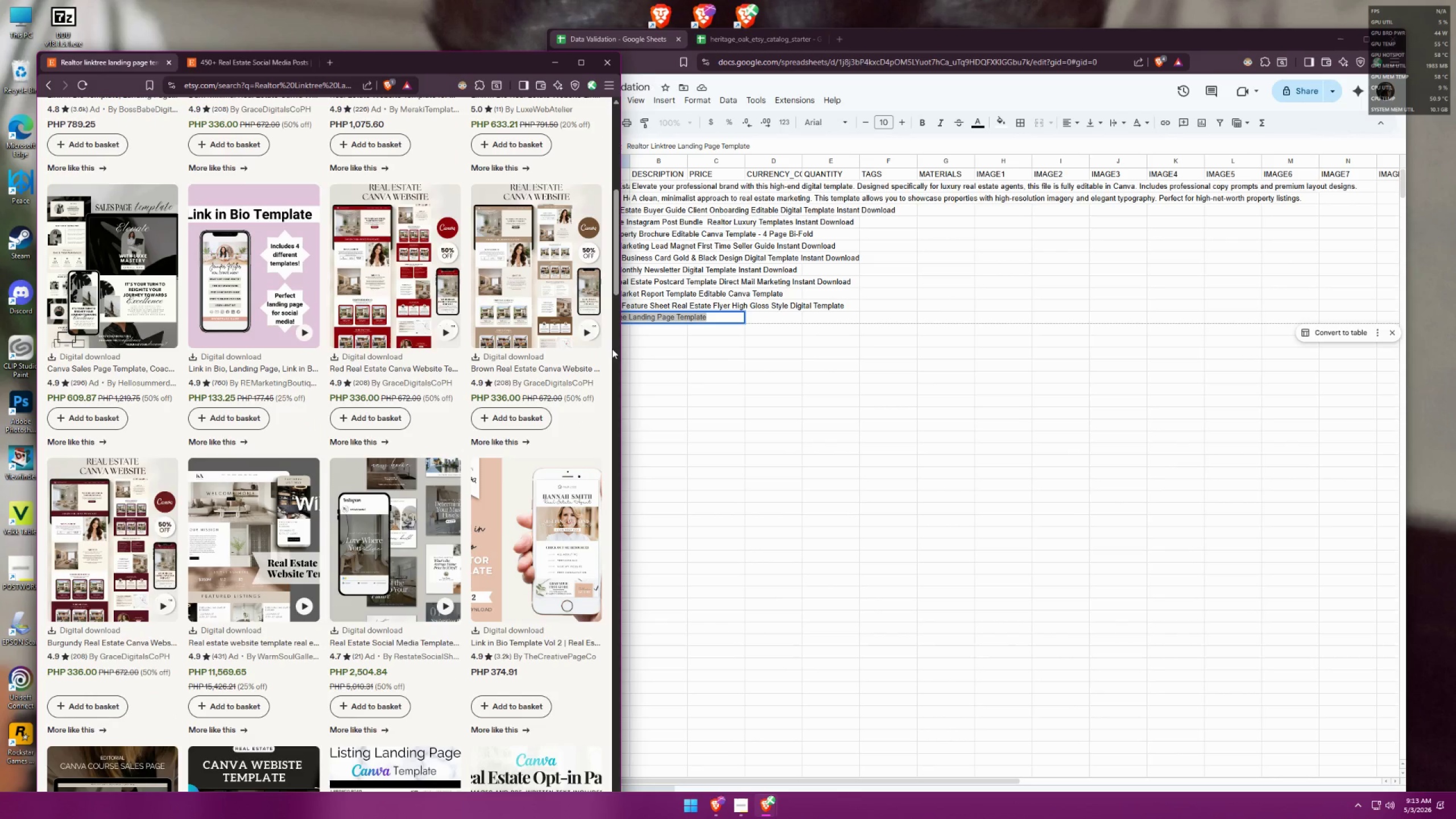 
wait(7.87)
 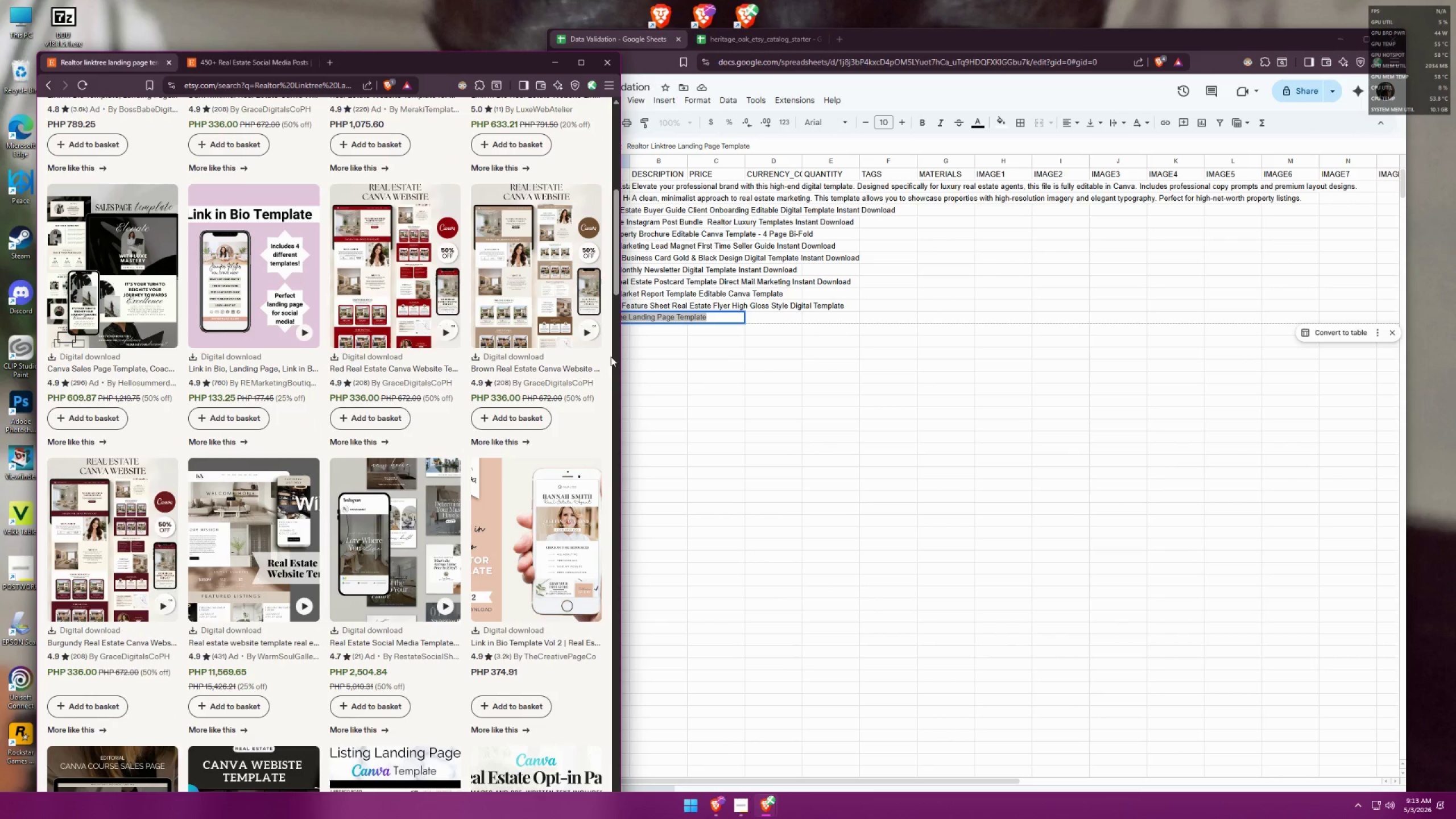 
left_click([706, 425])
 